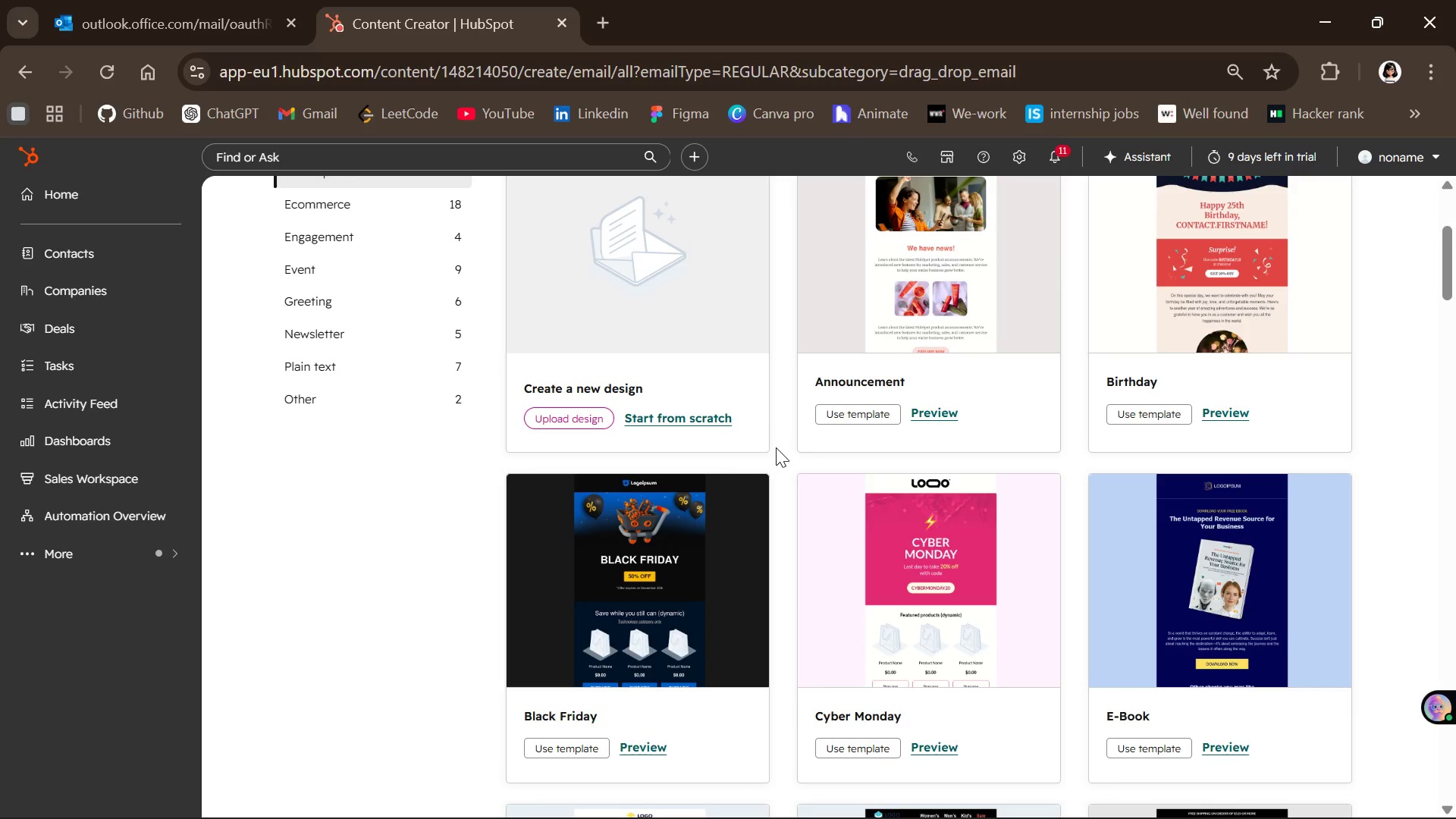 
wait(44.63)
 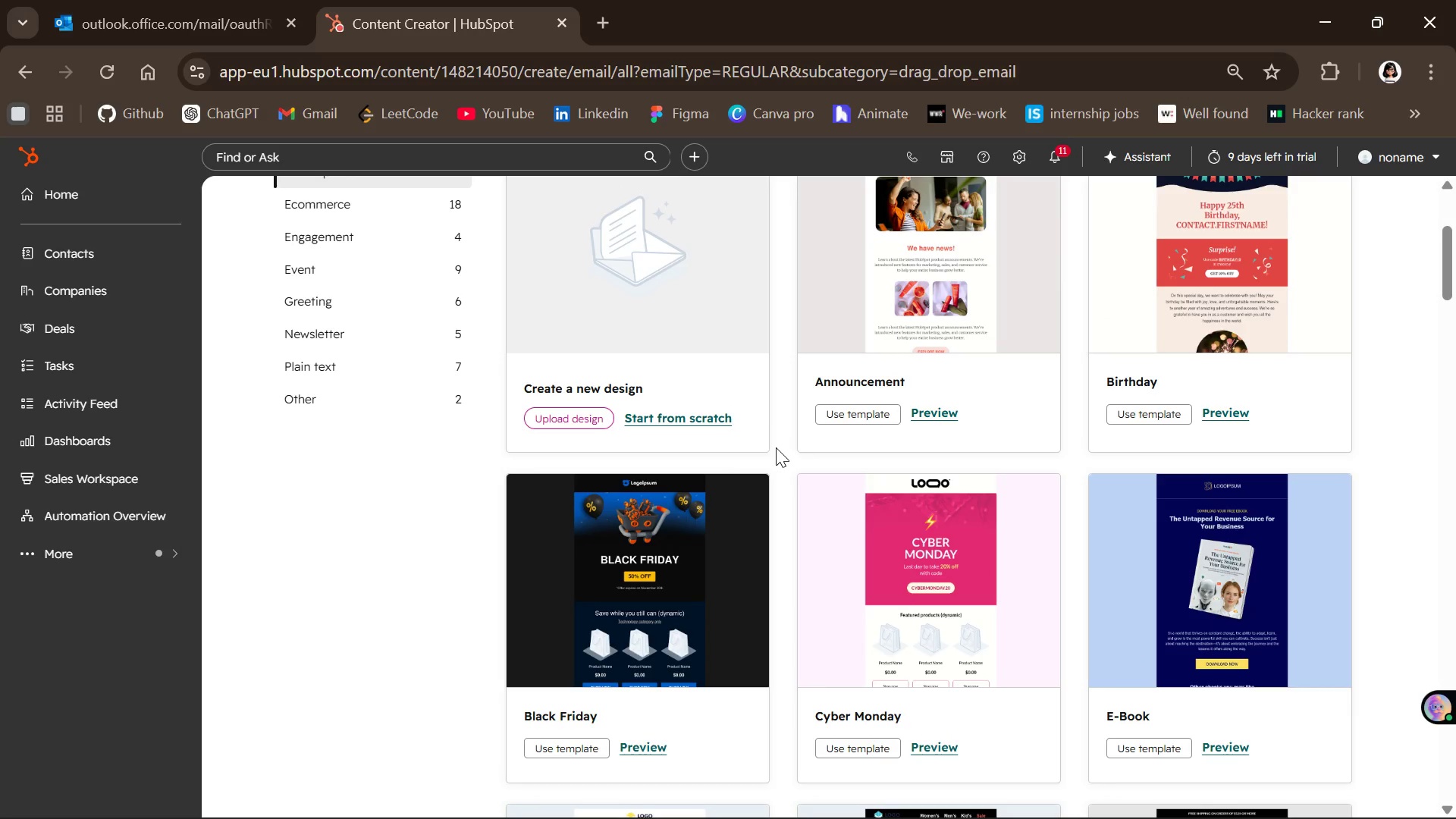 
mouse_move([761, 464])
 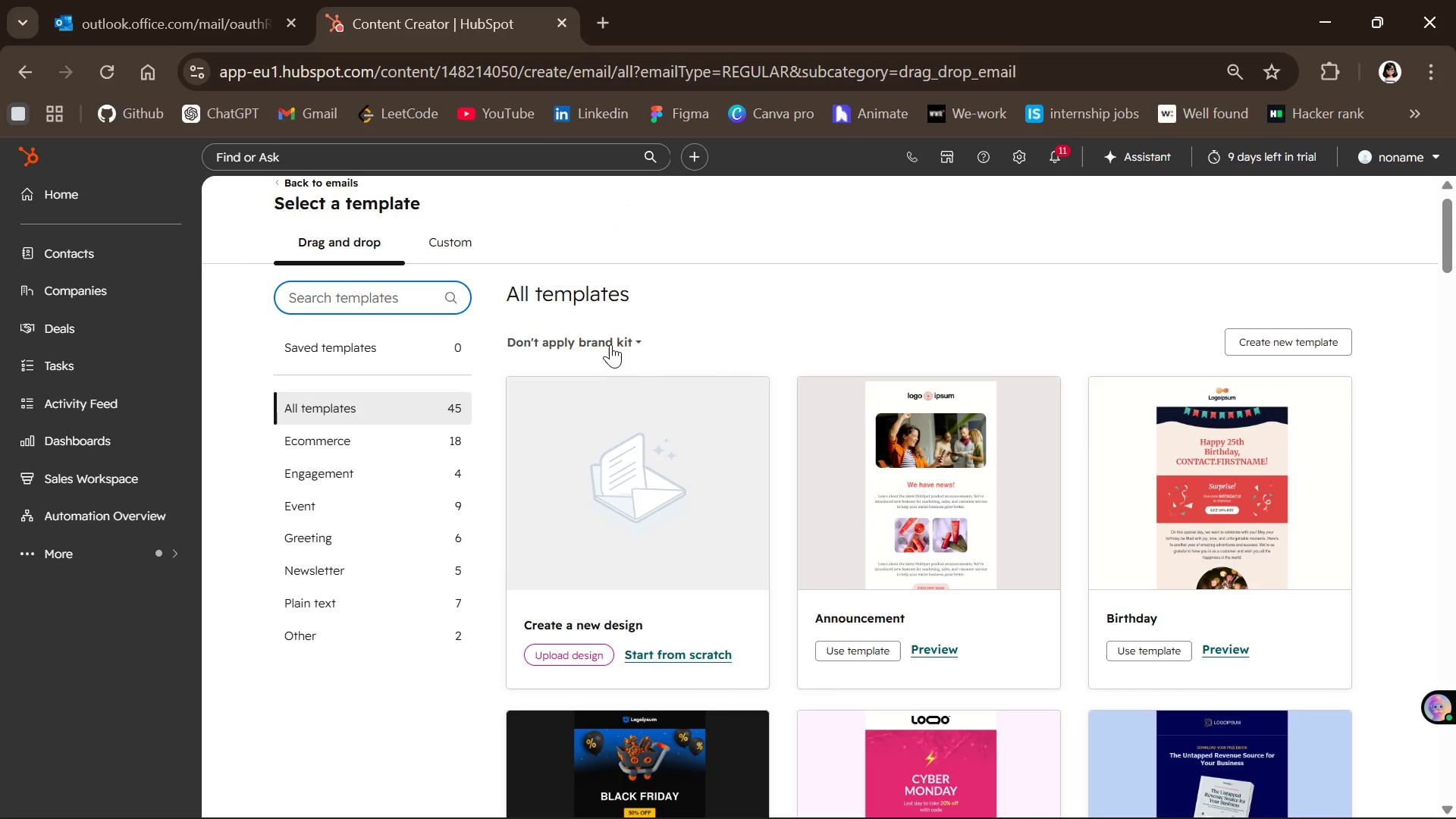 
left_click([610, 339])
 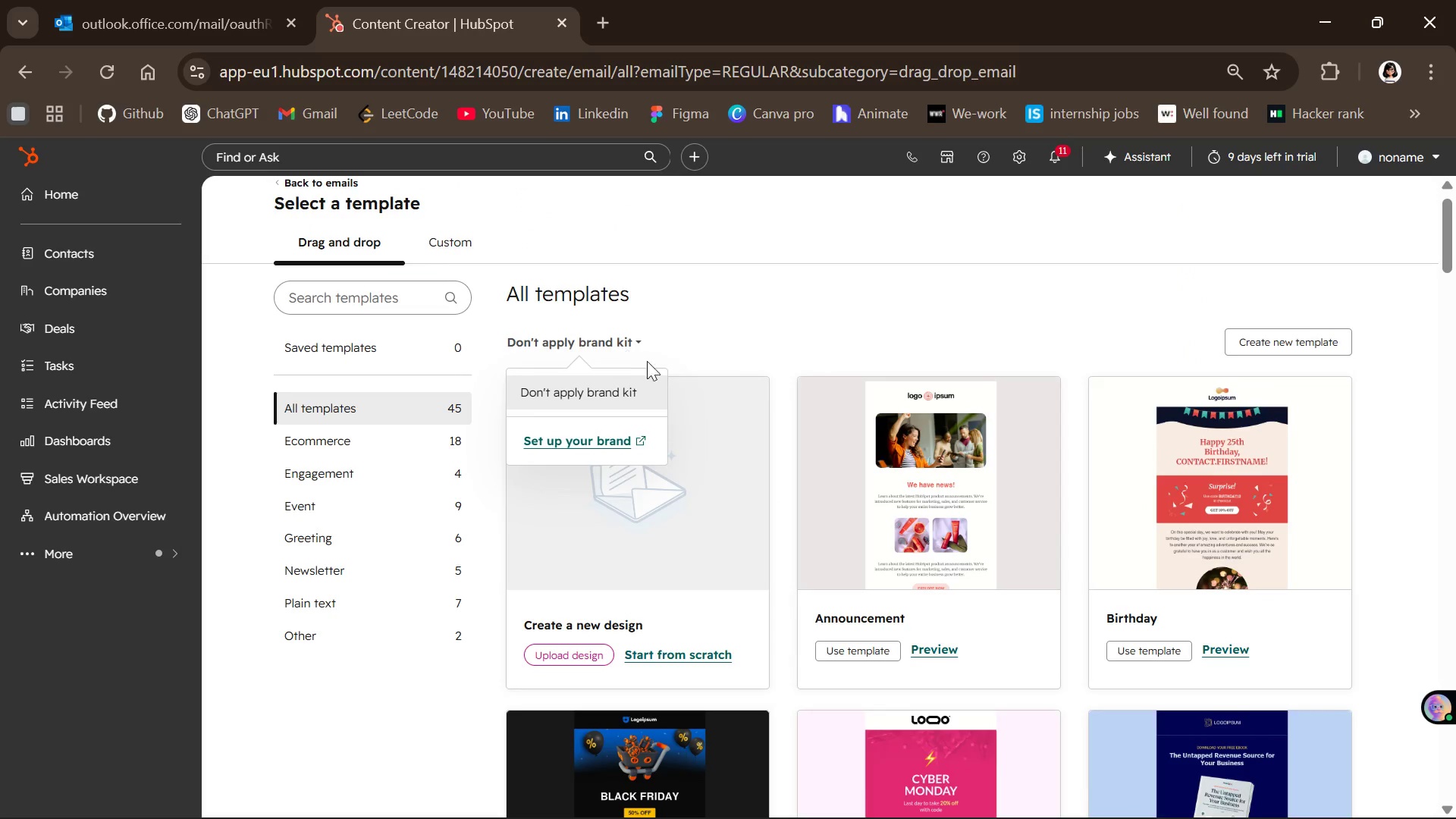 
left_click([692, 366])
 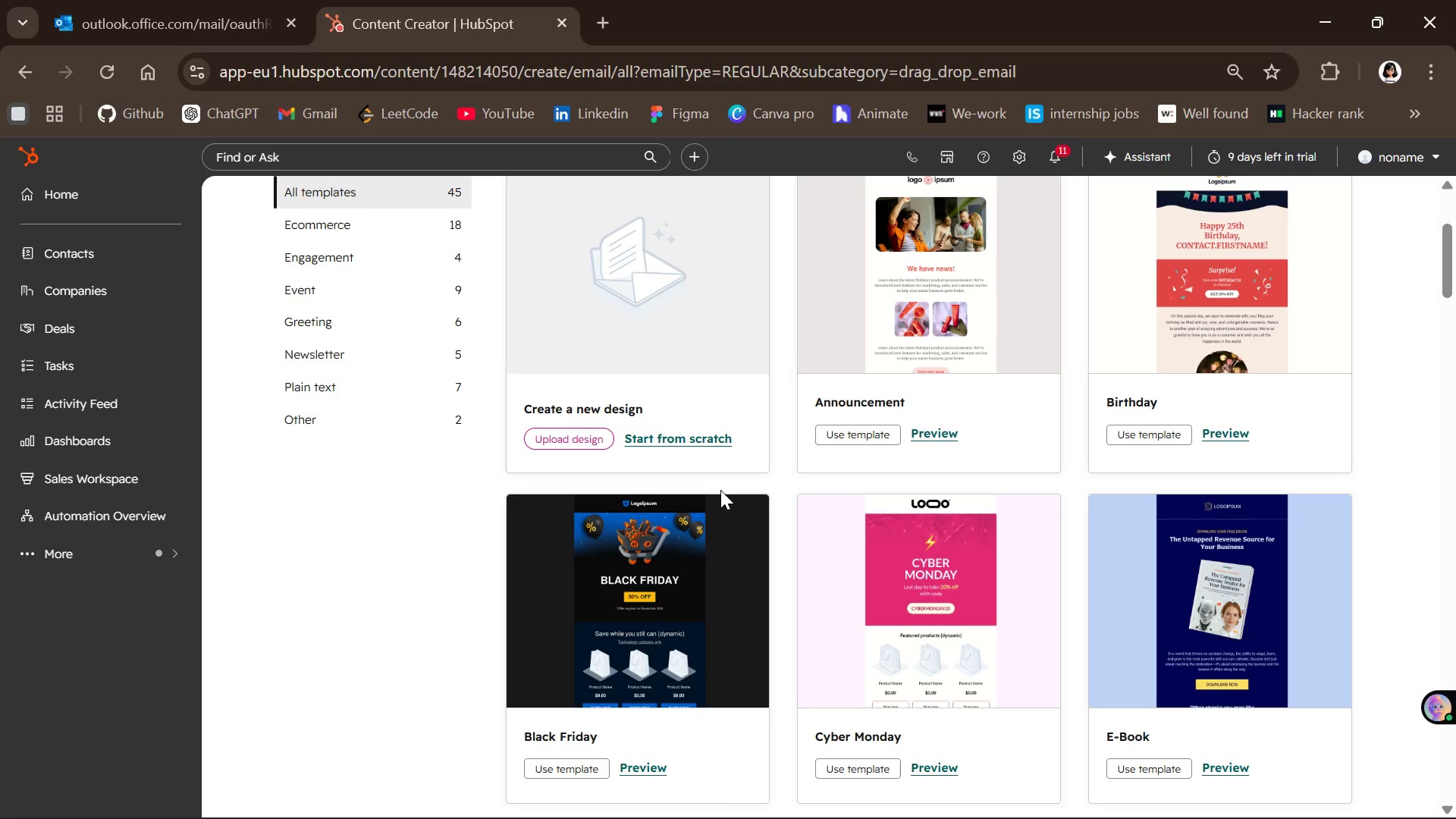 
wait(36.75)
 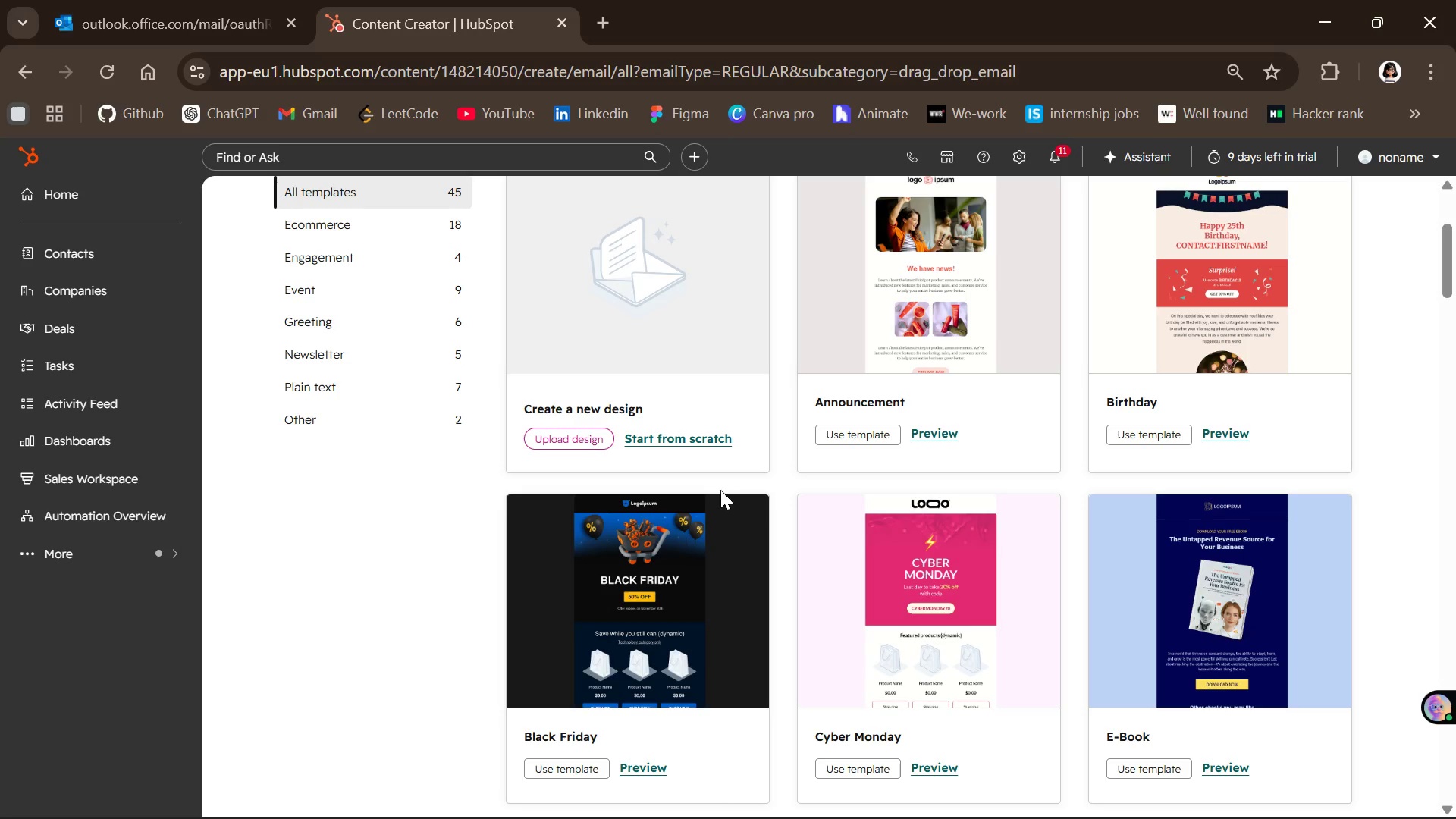 
left_click([862, 592])
 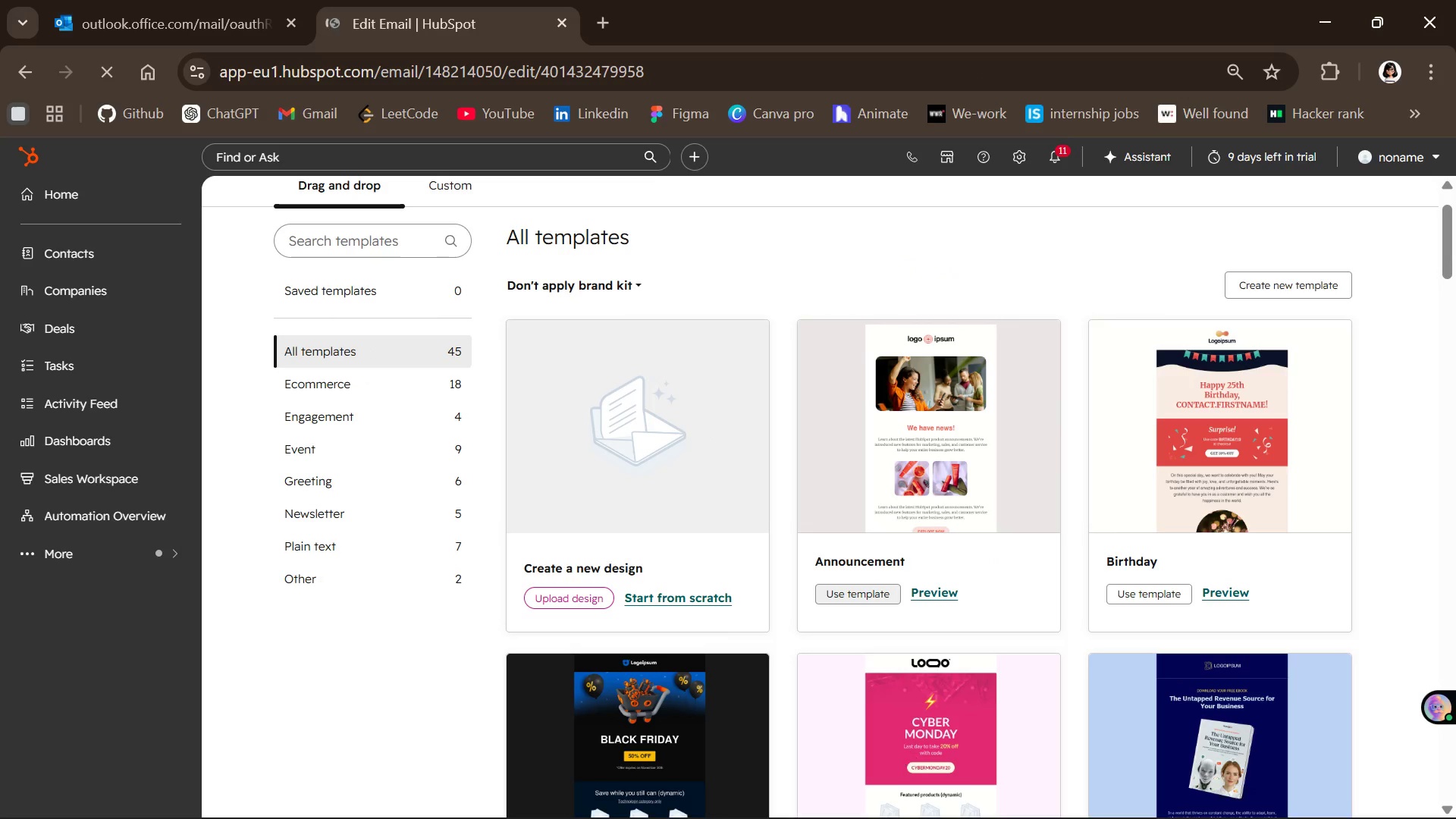 
mouse_move([968, 780])
 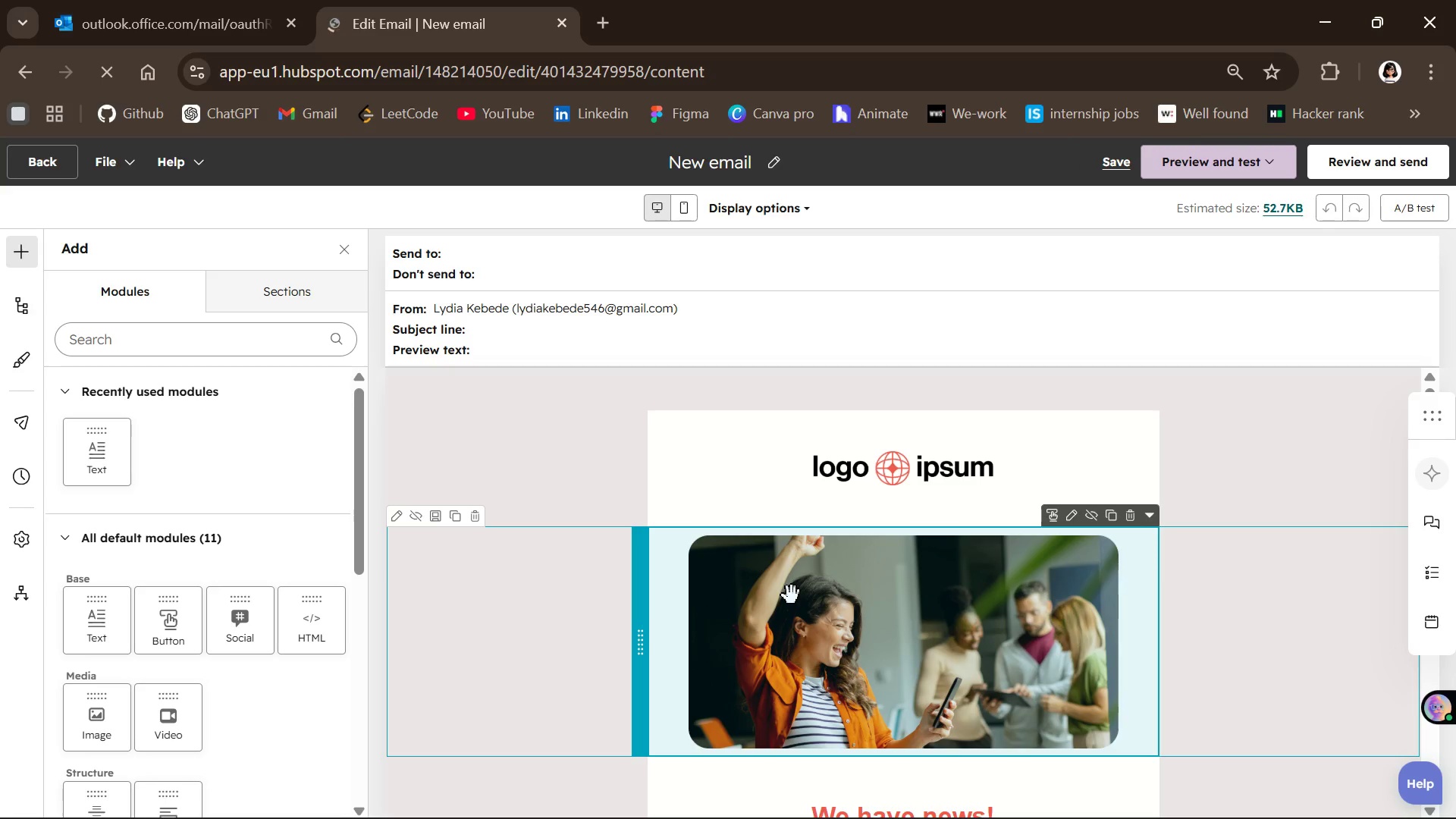 
wait(18.25)
 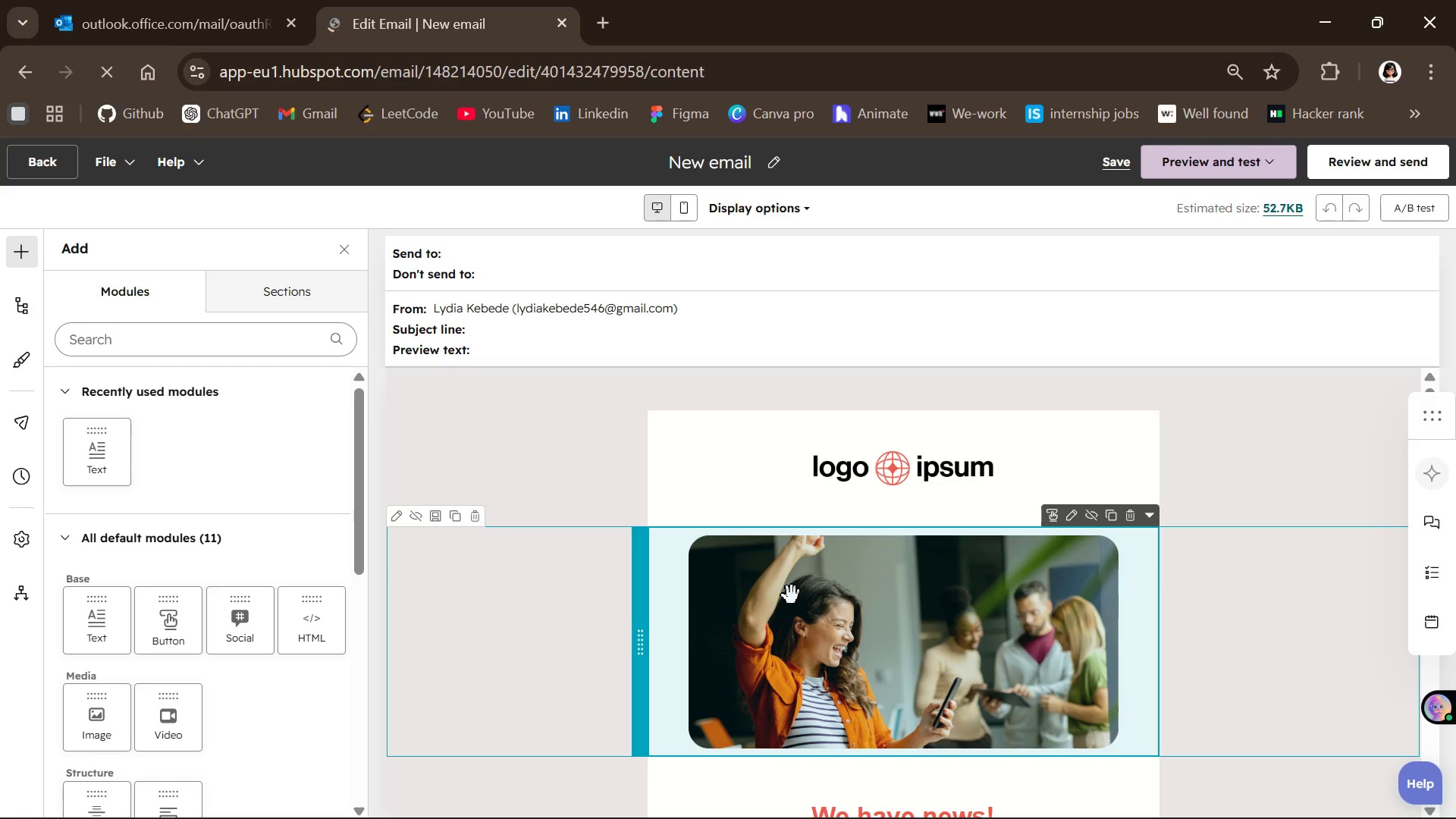 
left_click([930, 466])
 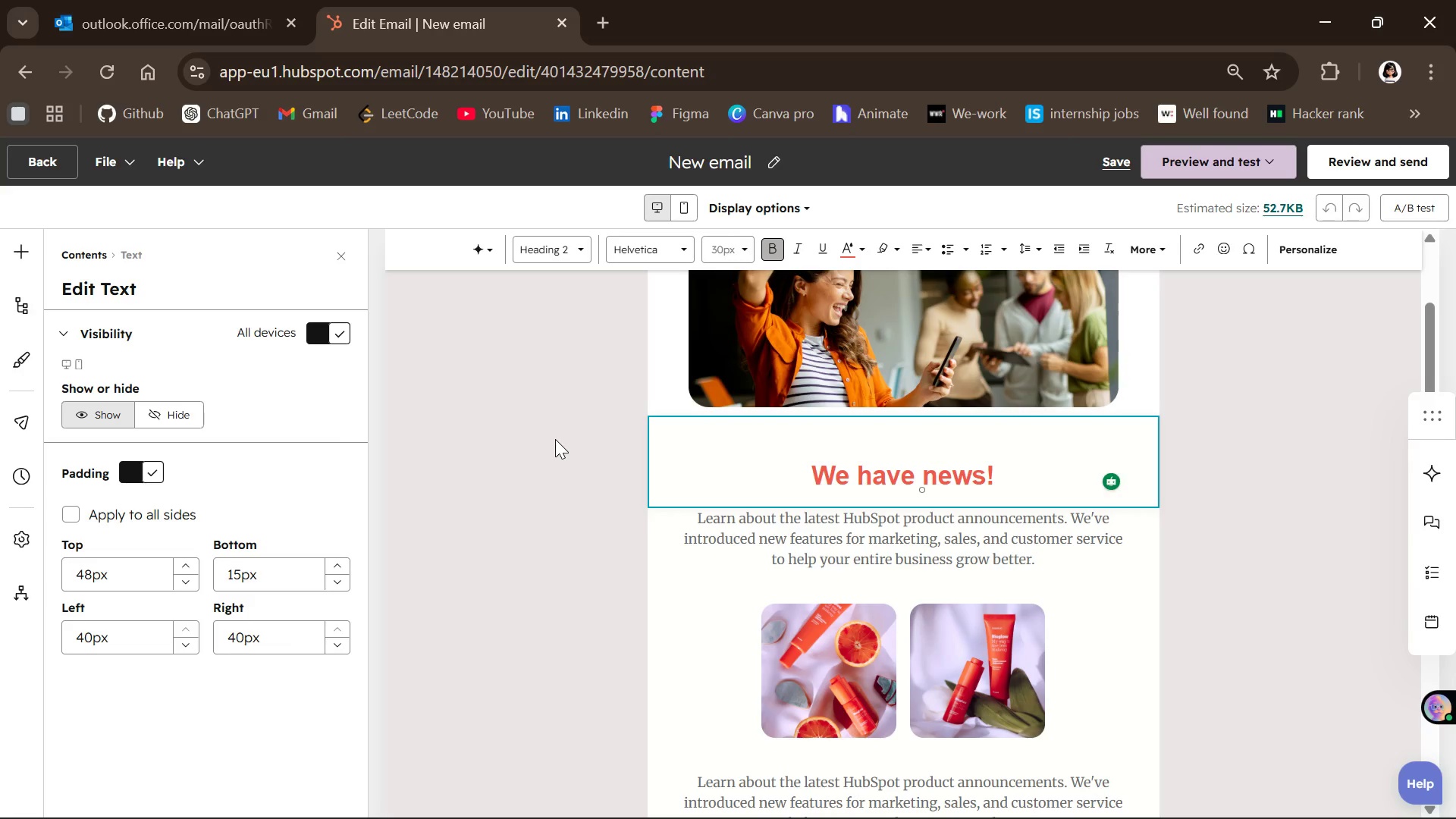 
wait(8.06)
 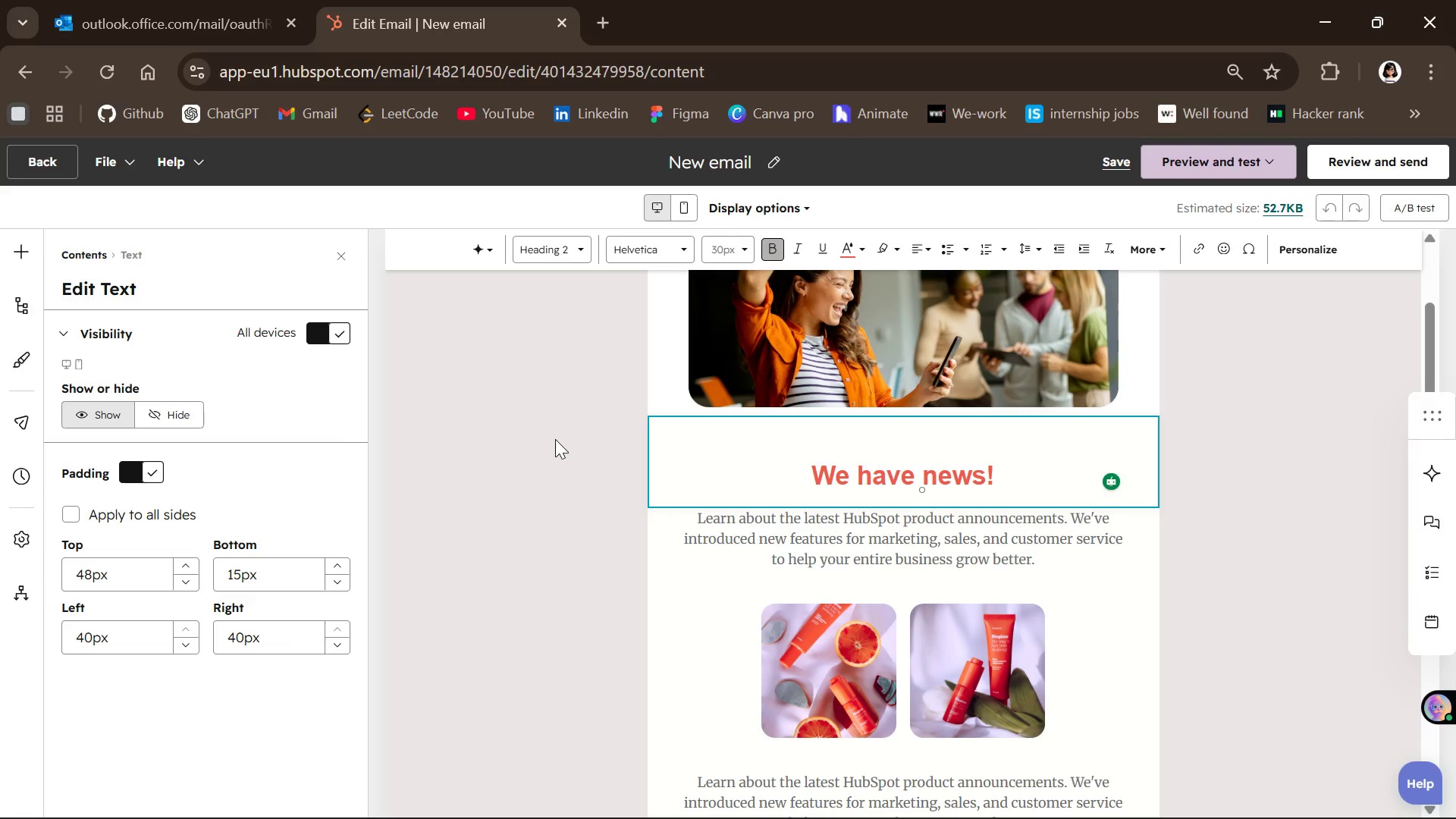 
left_click([994, 475])
 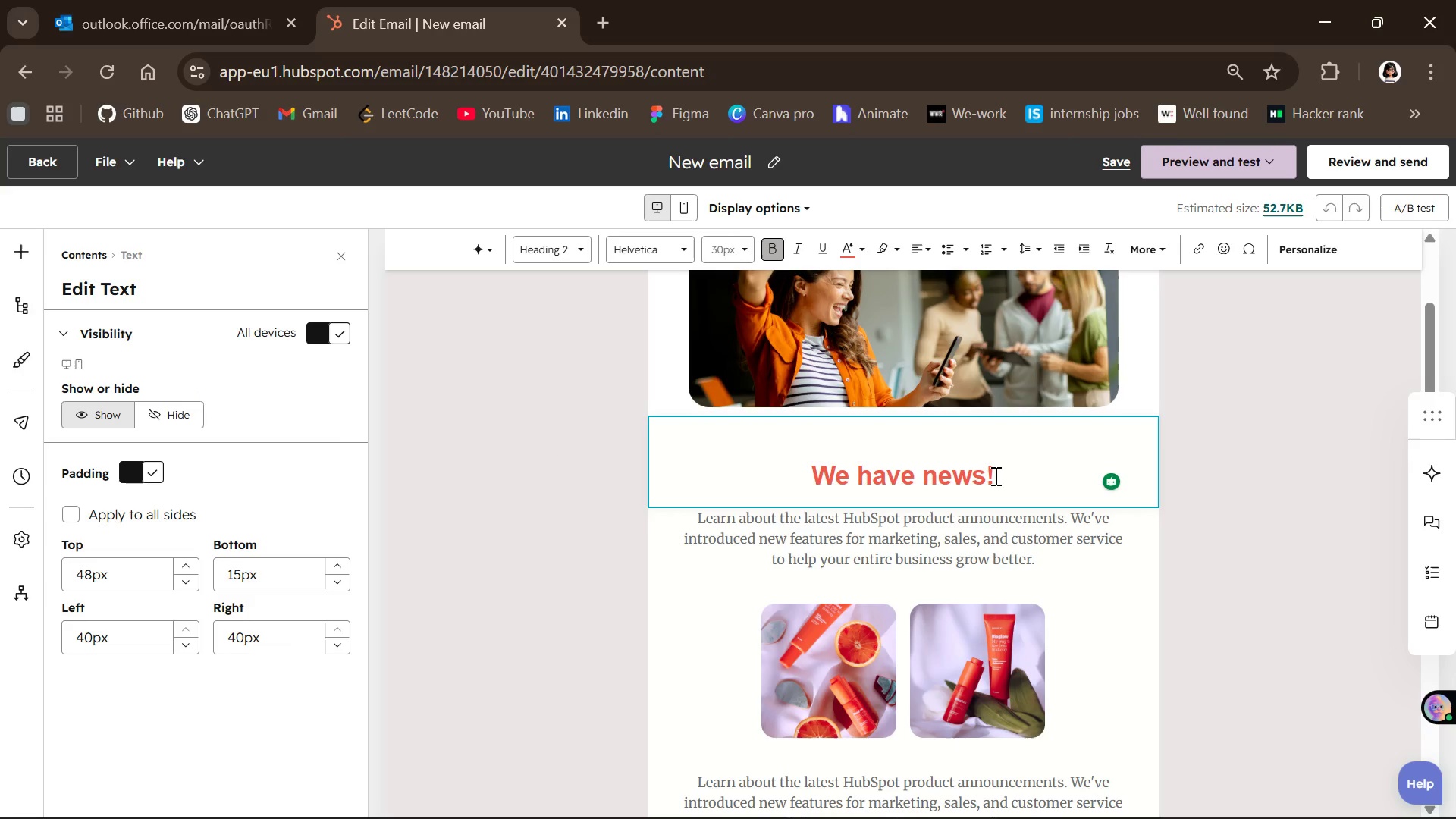 
key(Backspace)
key(Backspace)
key(Backspace)
key(Backspace)
key(Backspace)
key(Backspace)
key(Backspace)
key(Backspace)
type(Weekly Carru)
key(Backspace)
type(ier)
 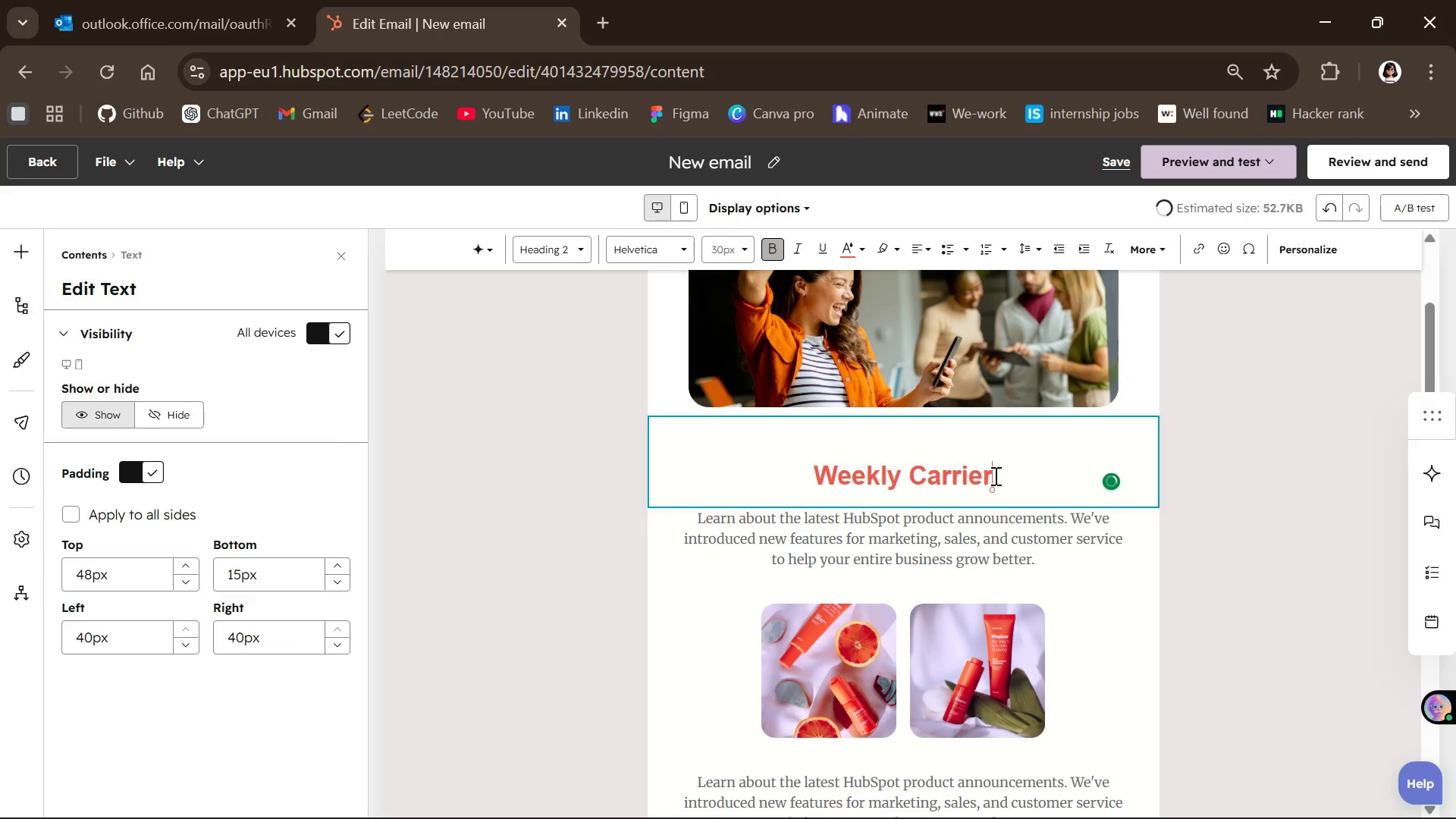 
type( market update)
 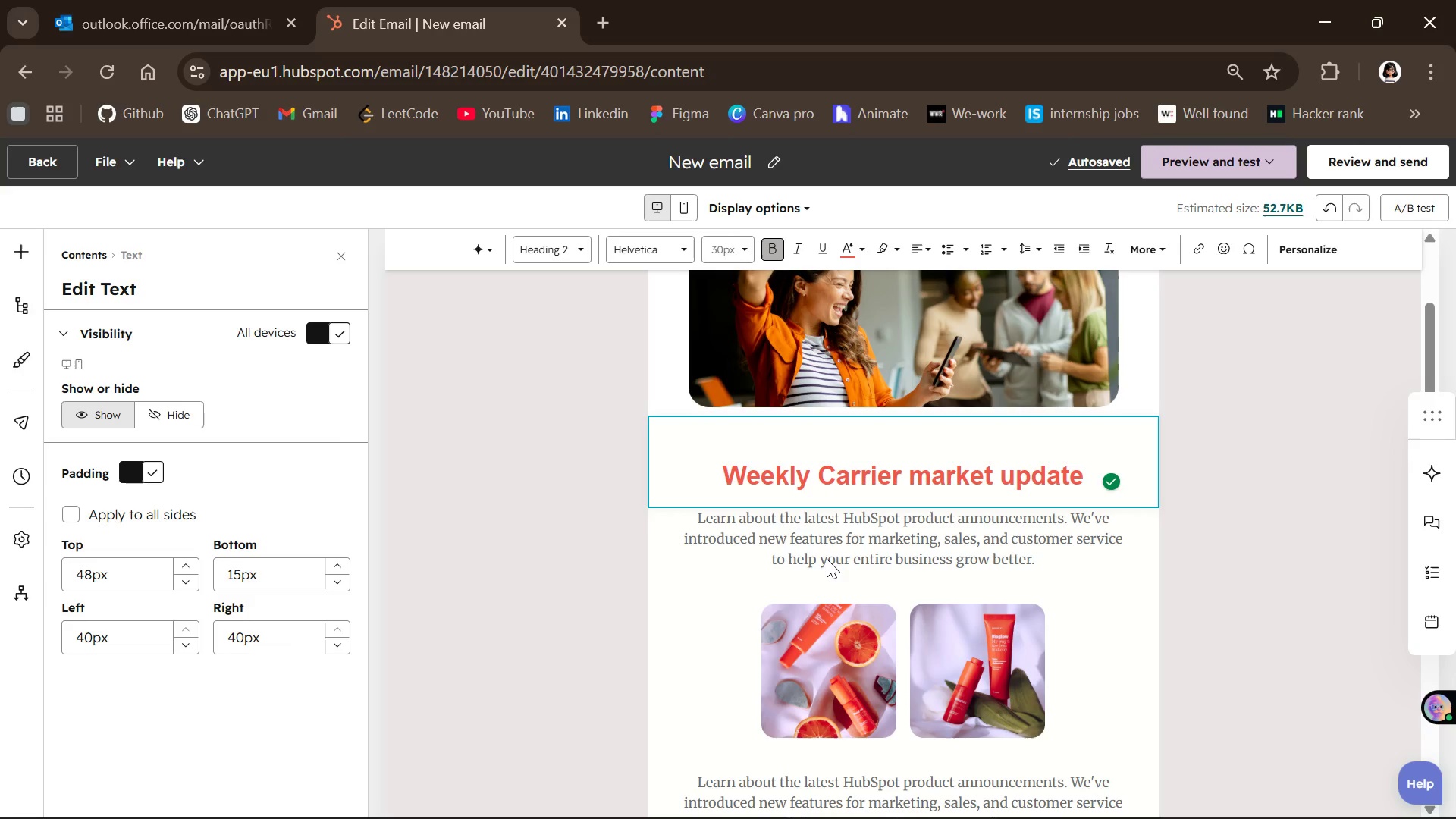 
wait(10.09)
 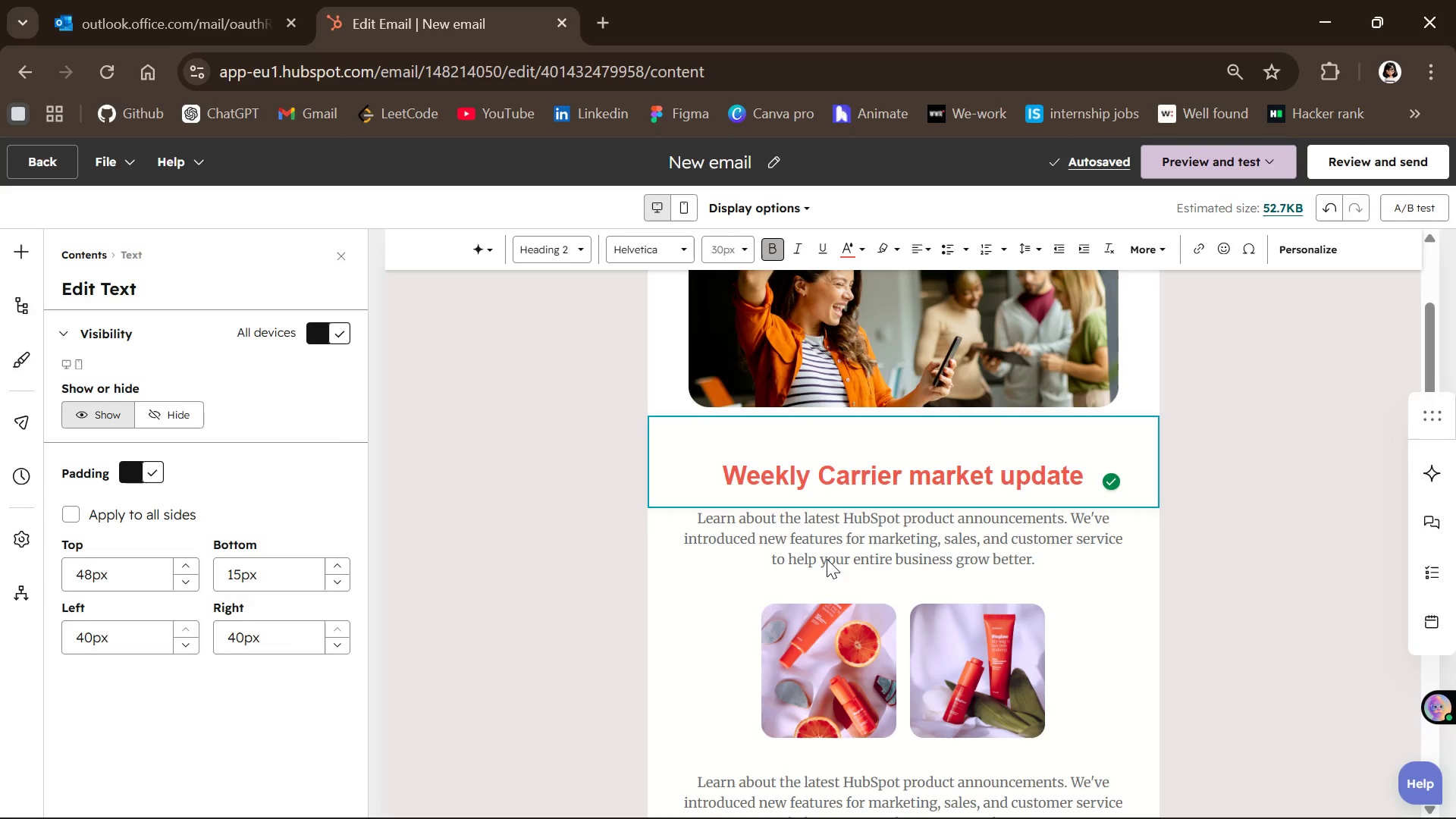 
left_click([1053, 570])
 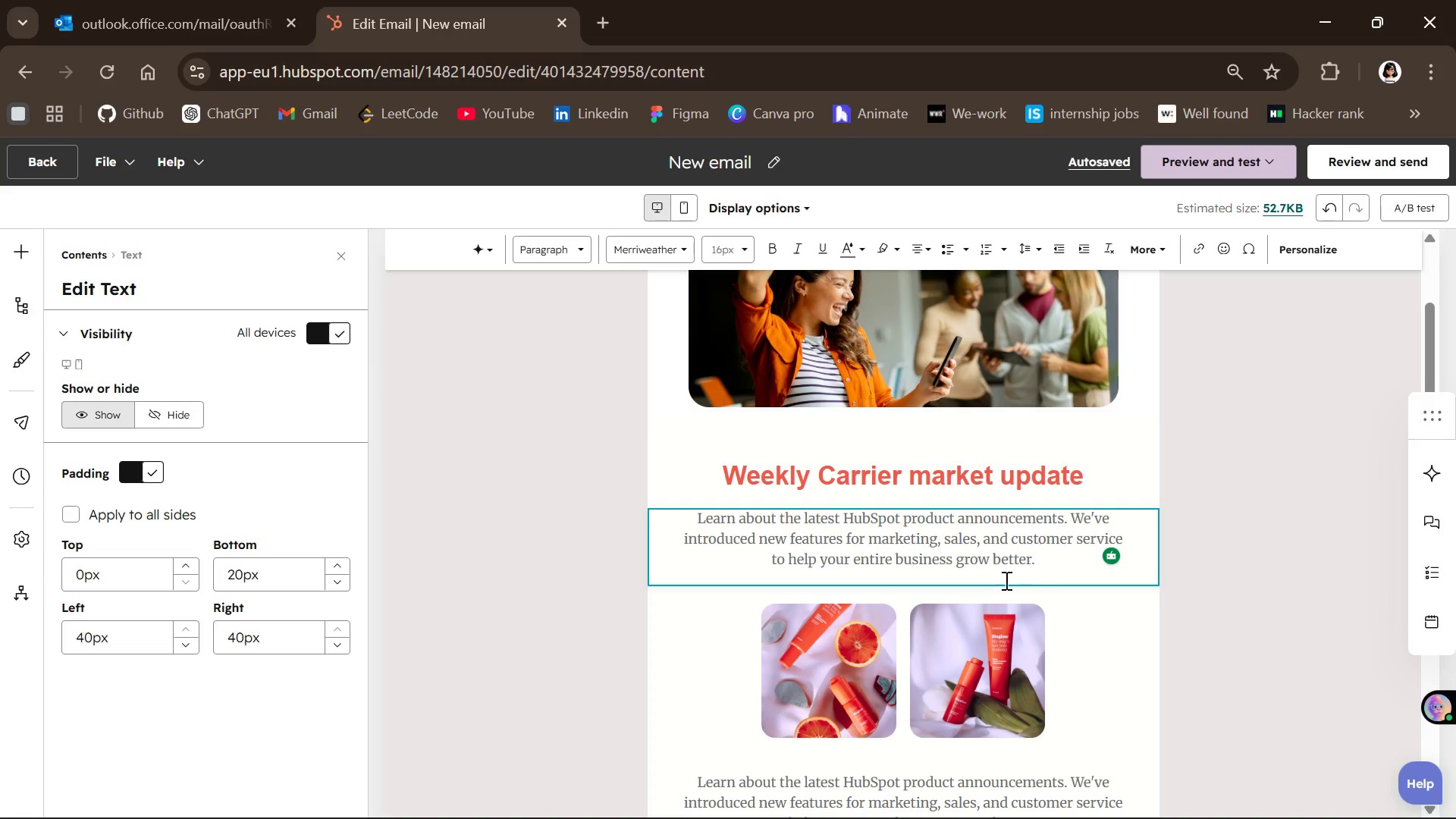 
left_click([1046, 566])
 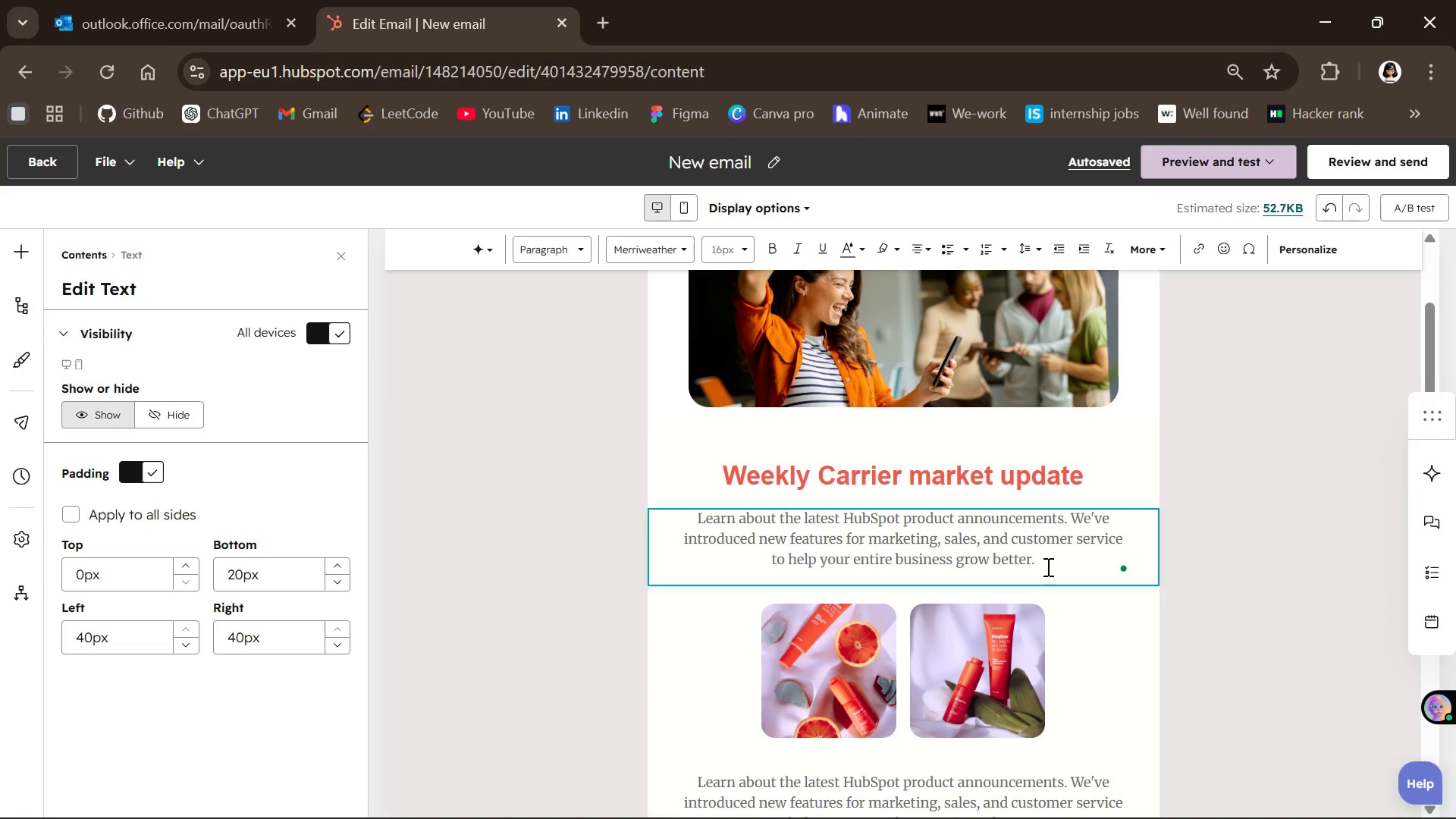 
hold_key(key=Backspace, duration=1.52)
 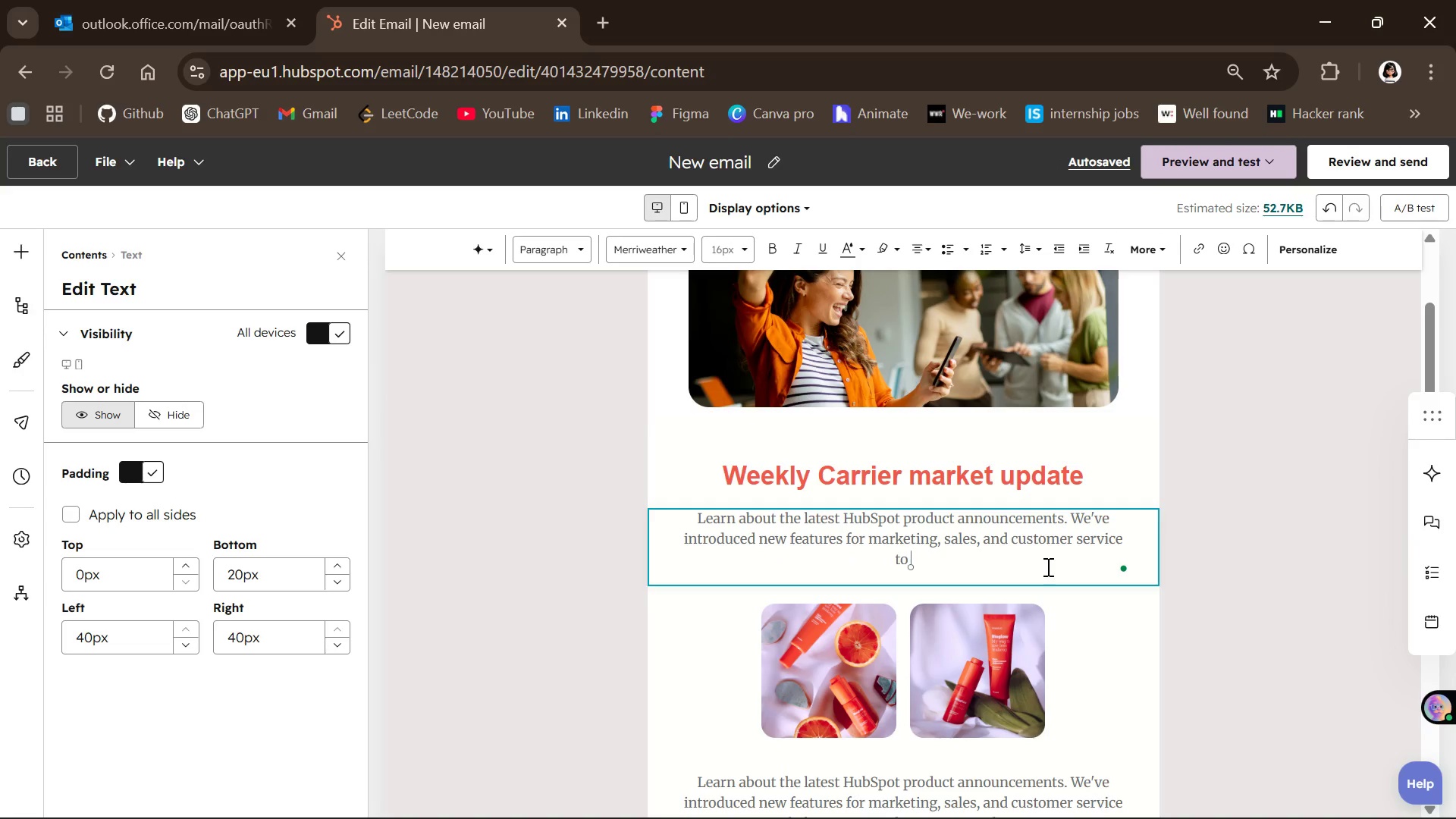 
hold_key(key=Backspace, duration=1.5)
 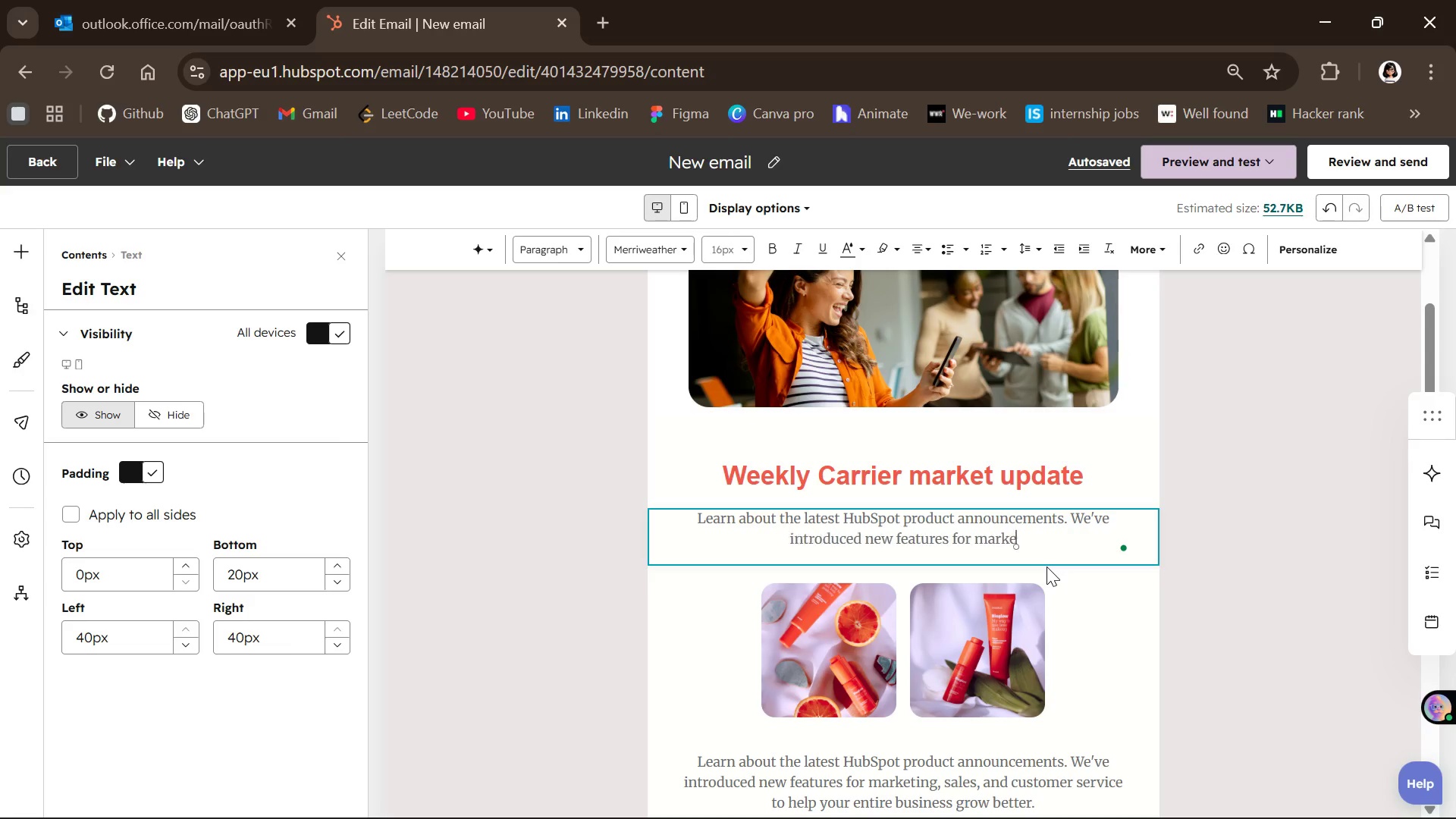 
hold_key(key=Backspace, duration=1.52)
 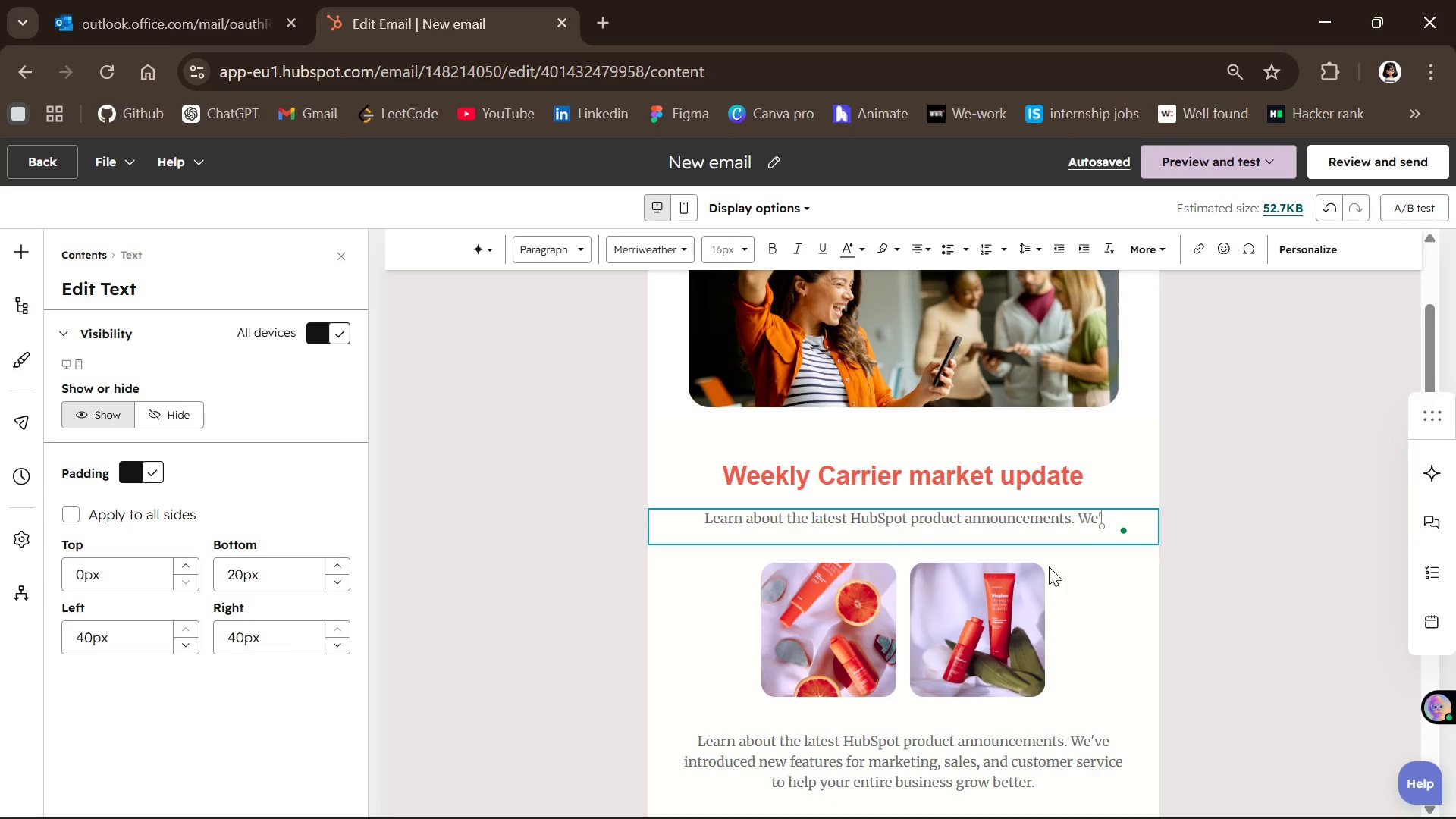 
hold_key(key=Backspace, duration=1.5)
 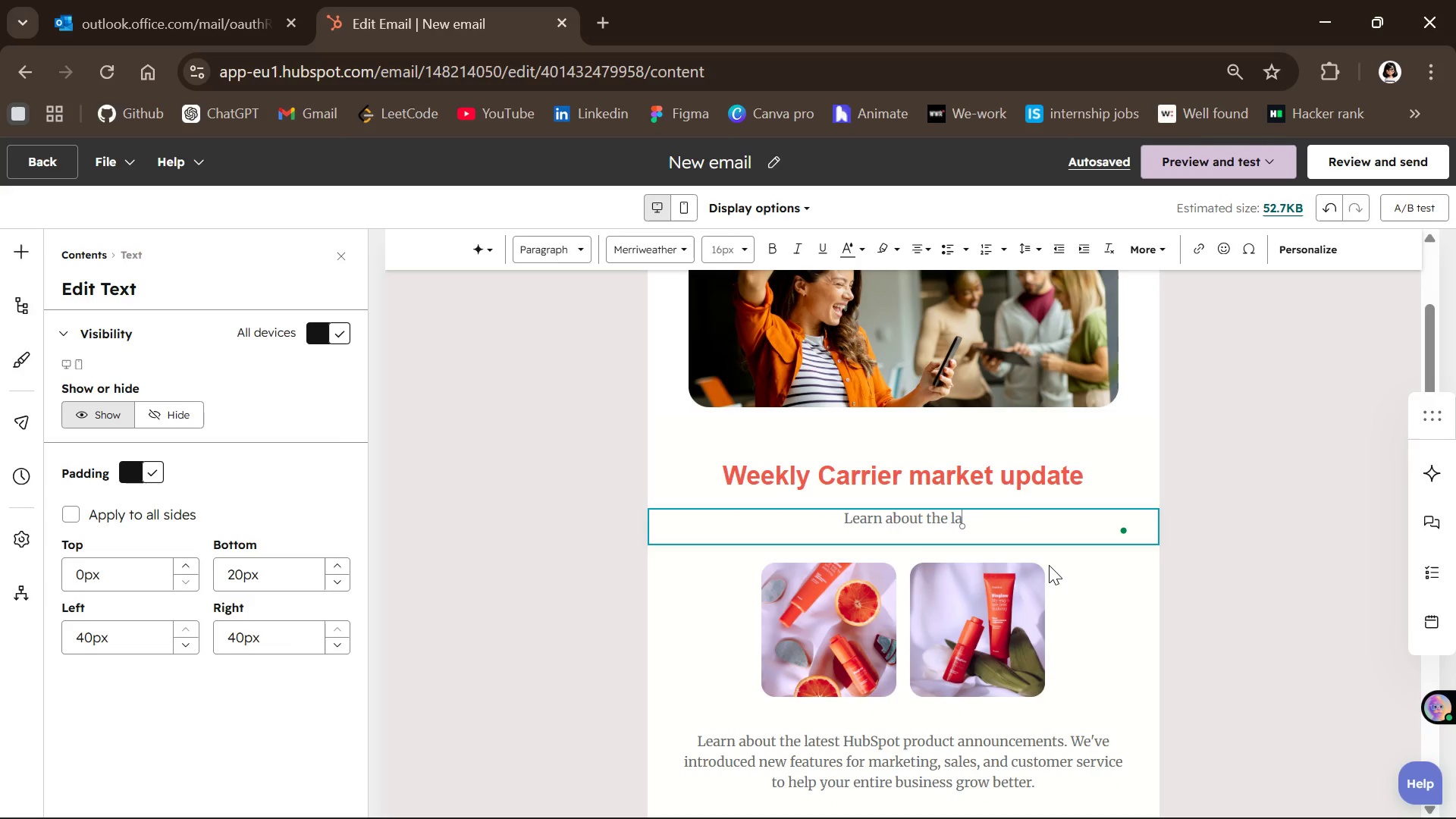 
hold_key(key=Backspace, duration=1.22)
 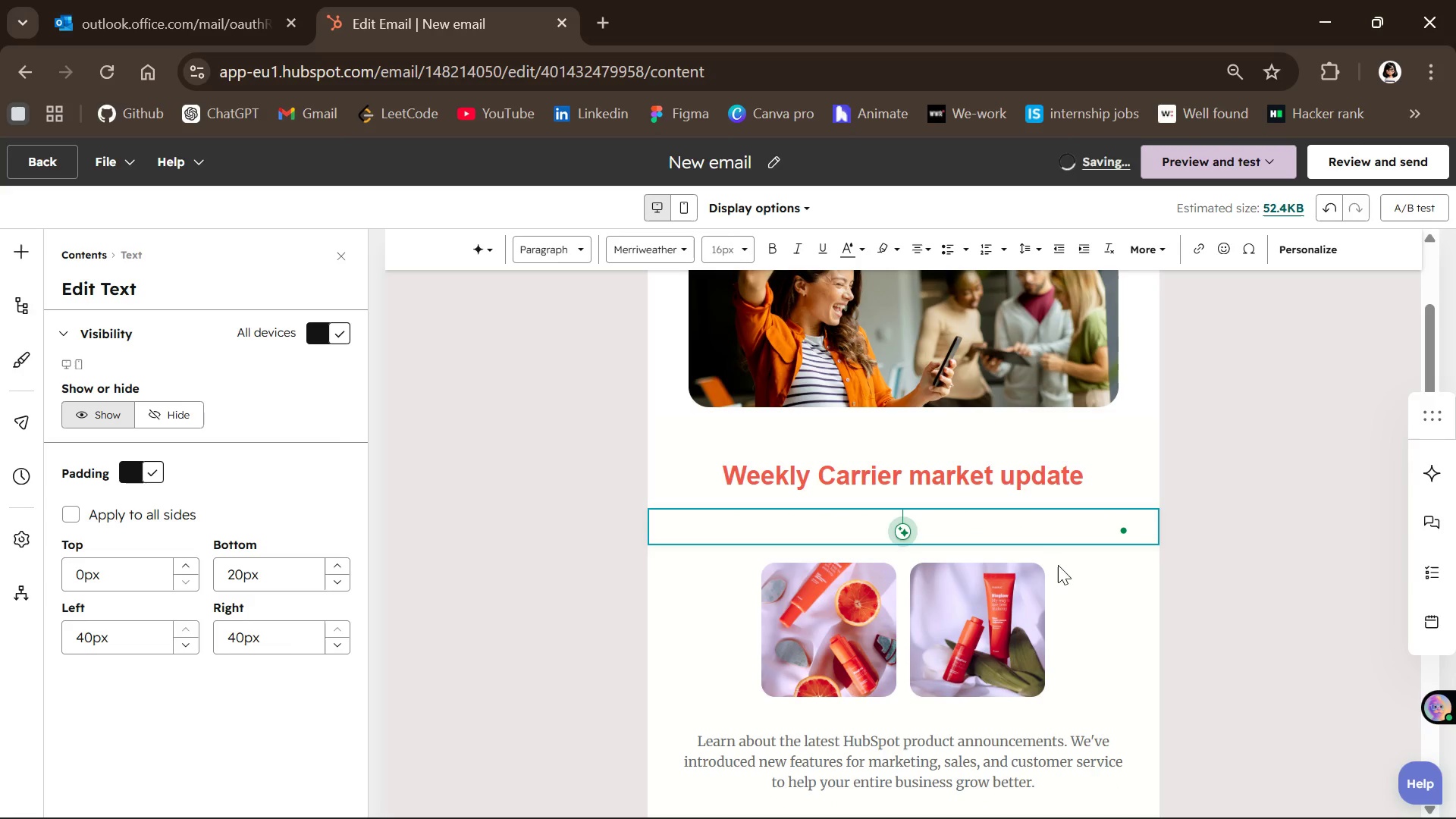 
mouse_move([1082, 560])
 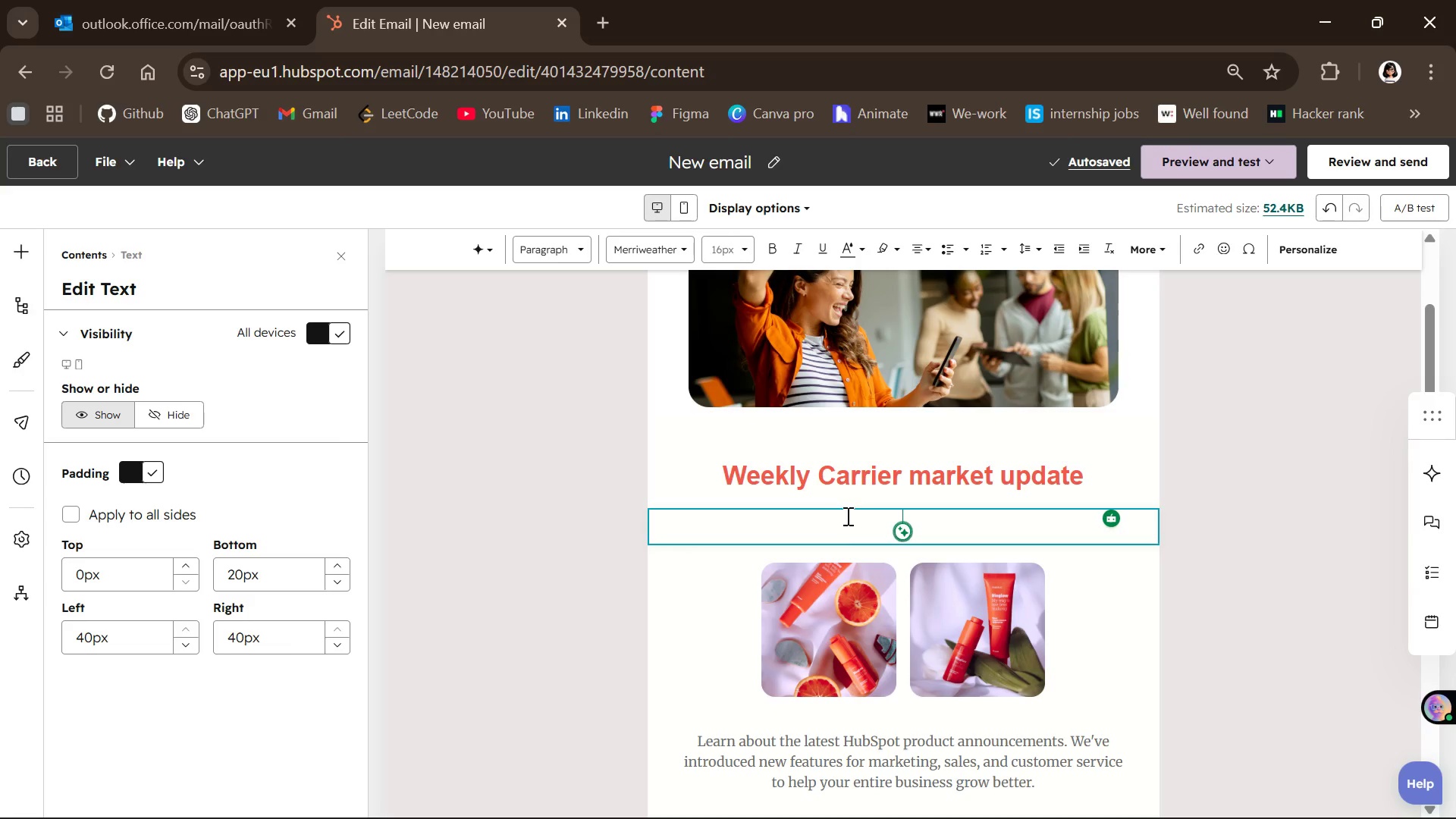 
left_click([845, 527])
 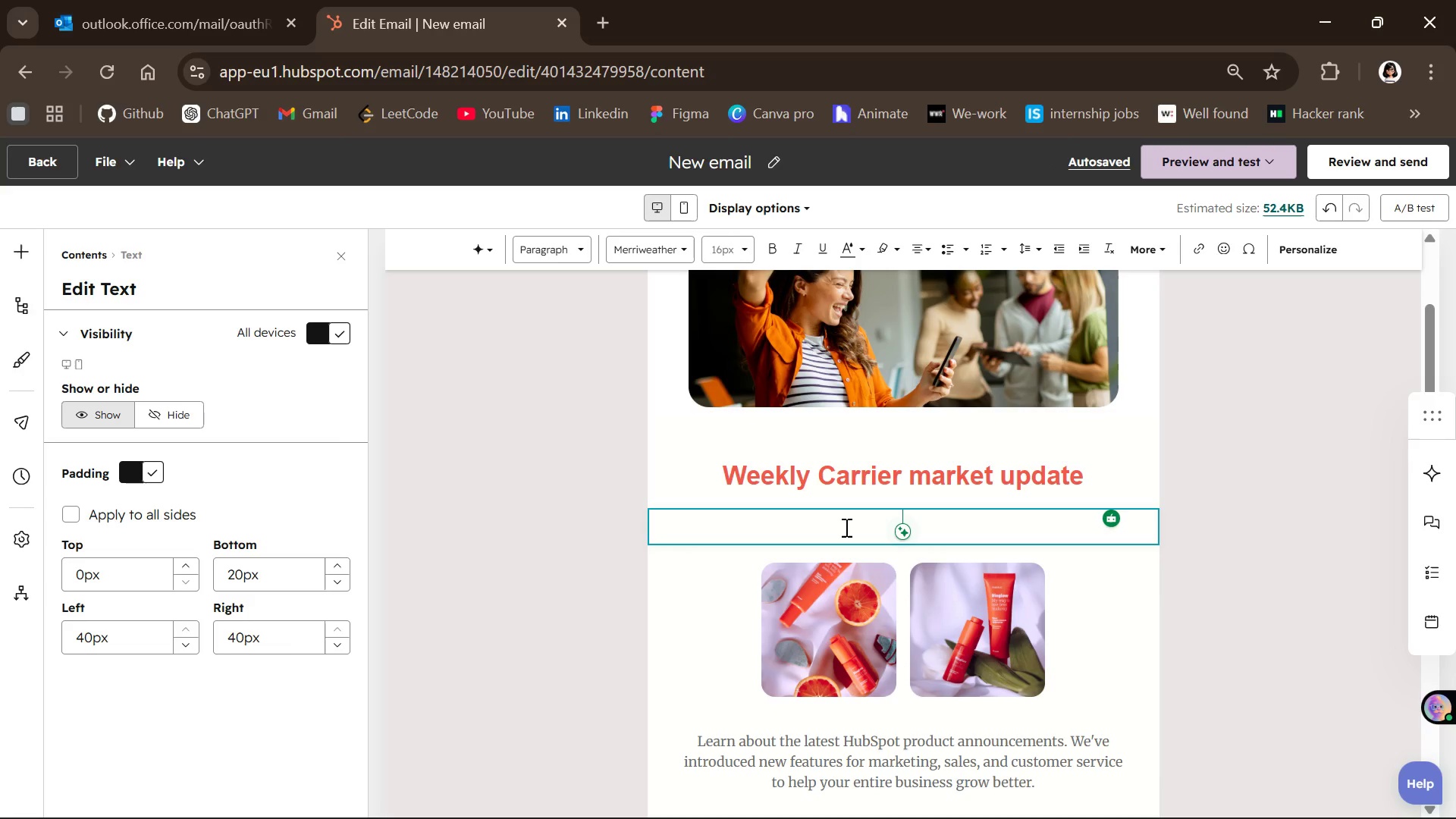 
type(current freight )
 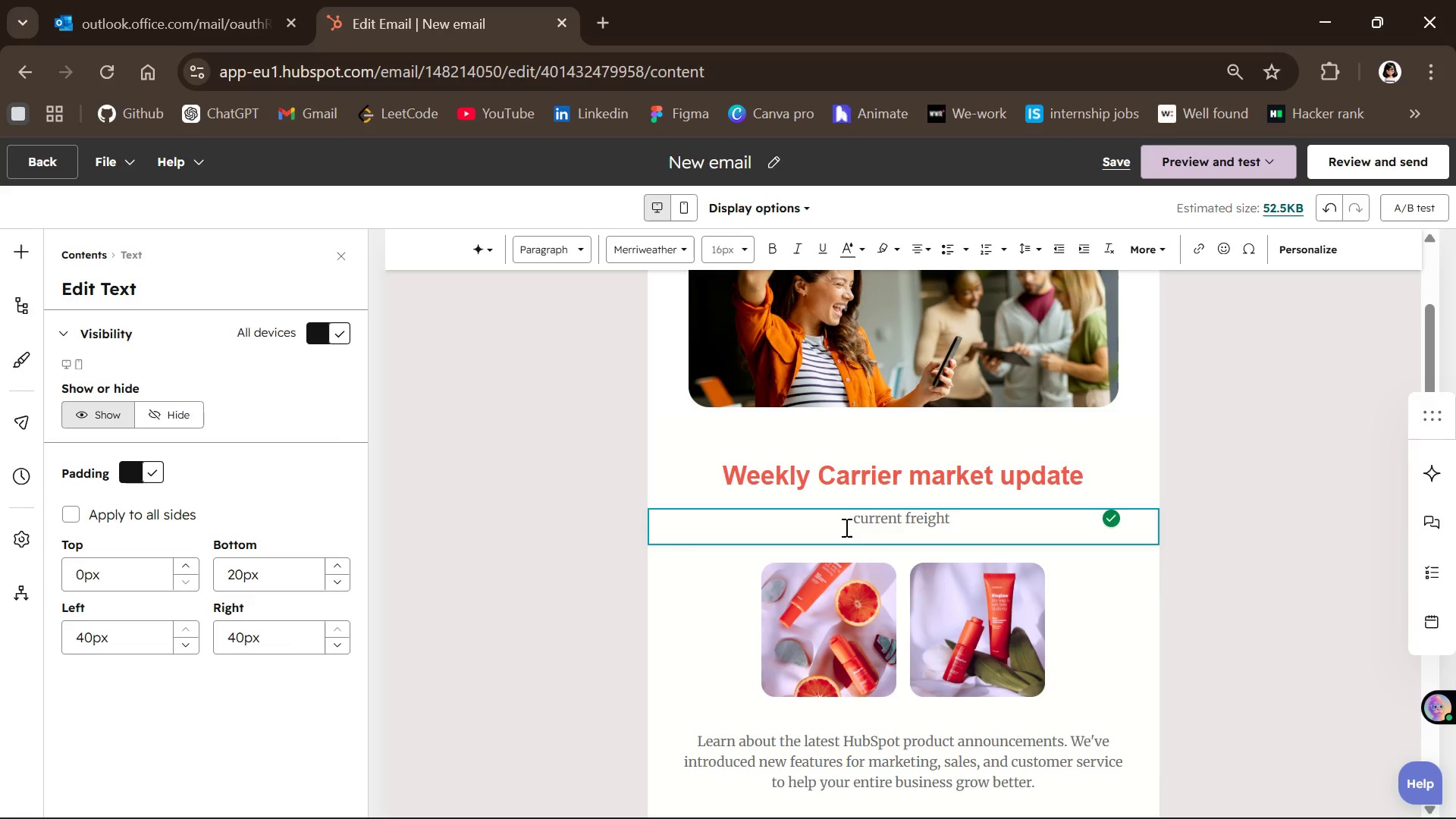 
type(opportunities)
key(Backspace)
type(s,redional )
 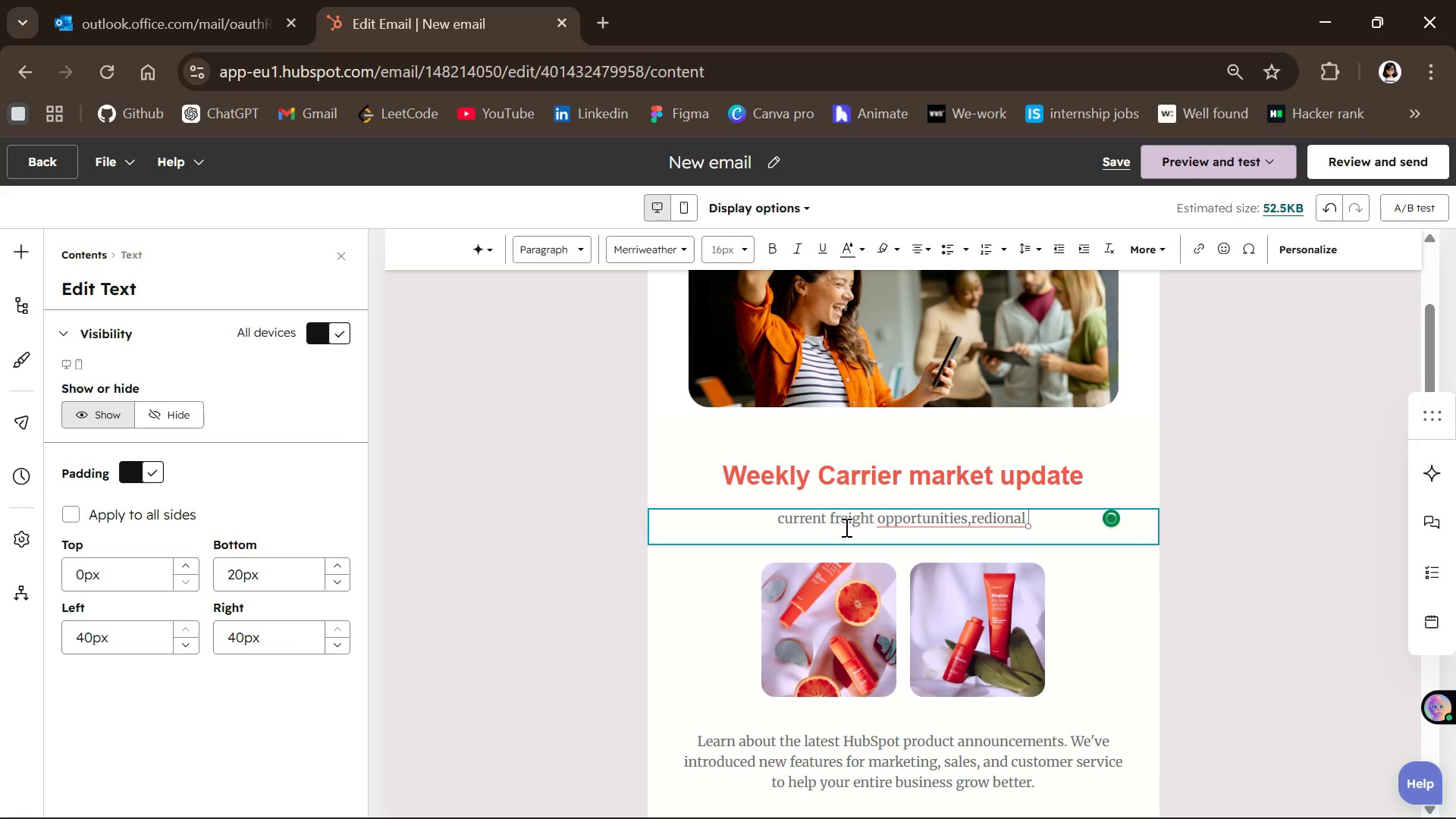 
type(demand updates)
 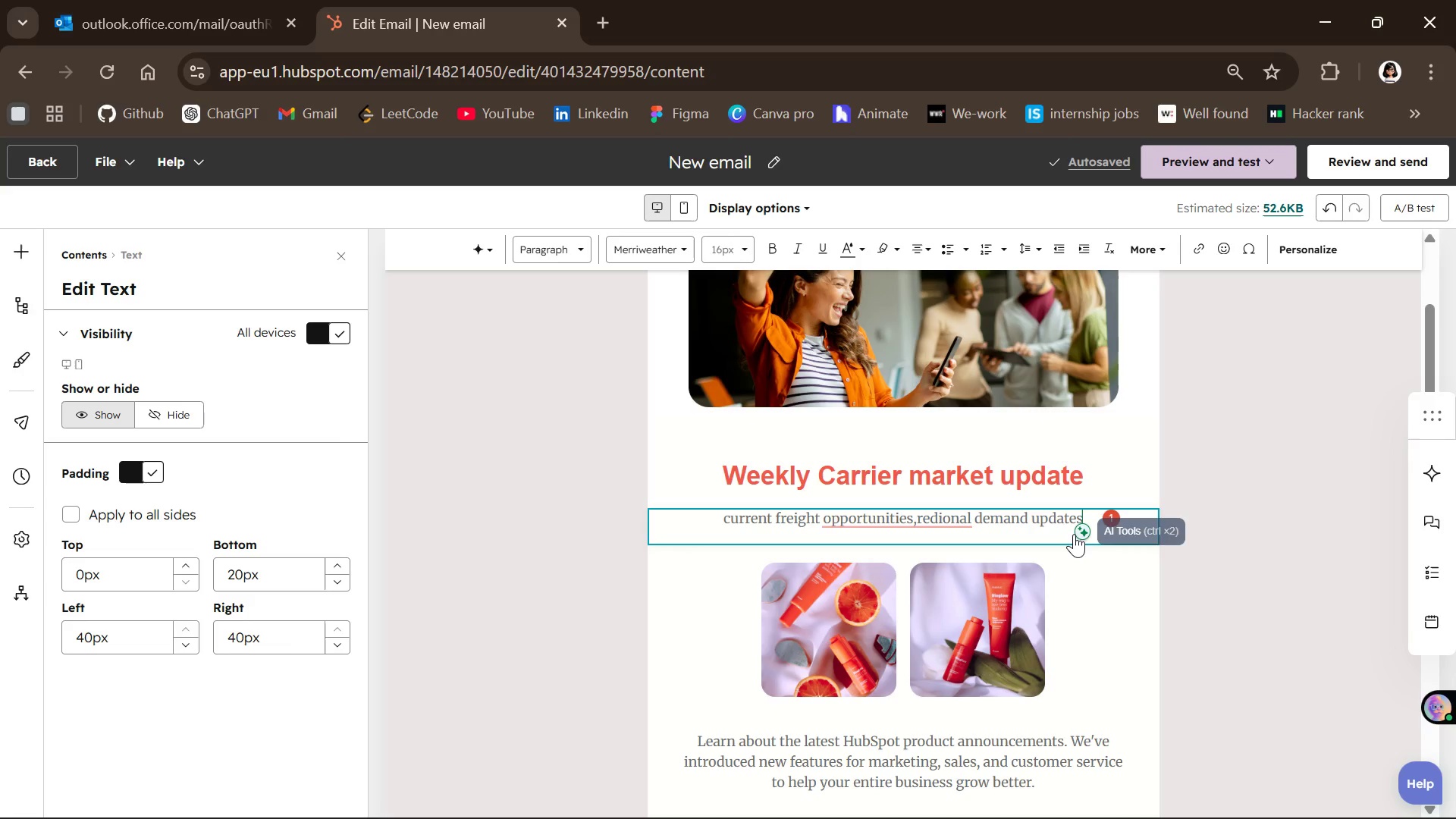 
wait(5.25)
 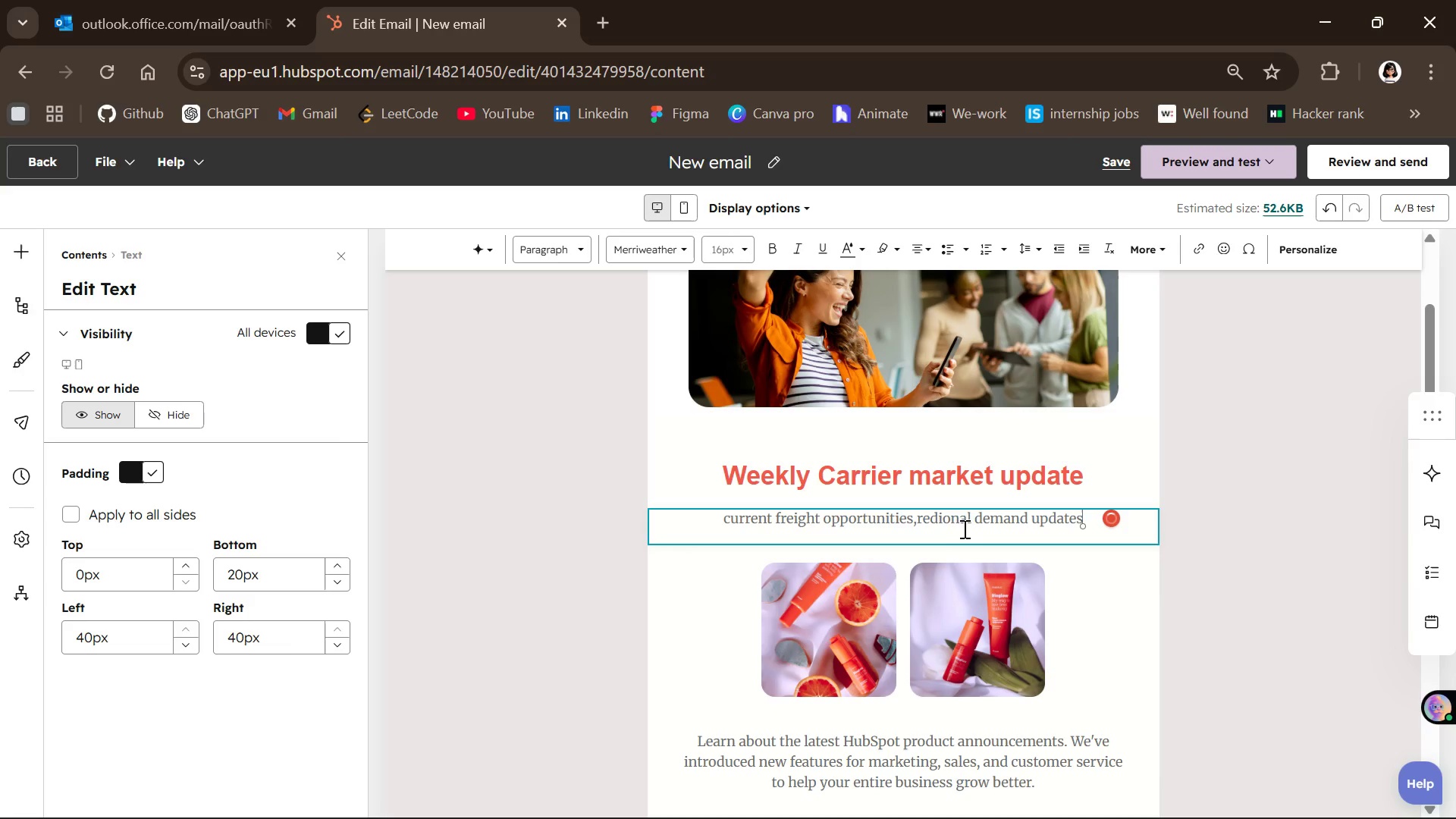 
type( and market )
 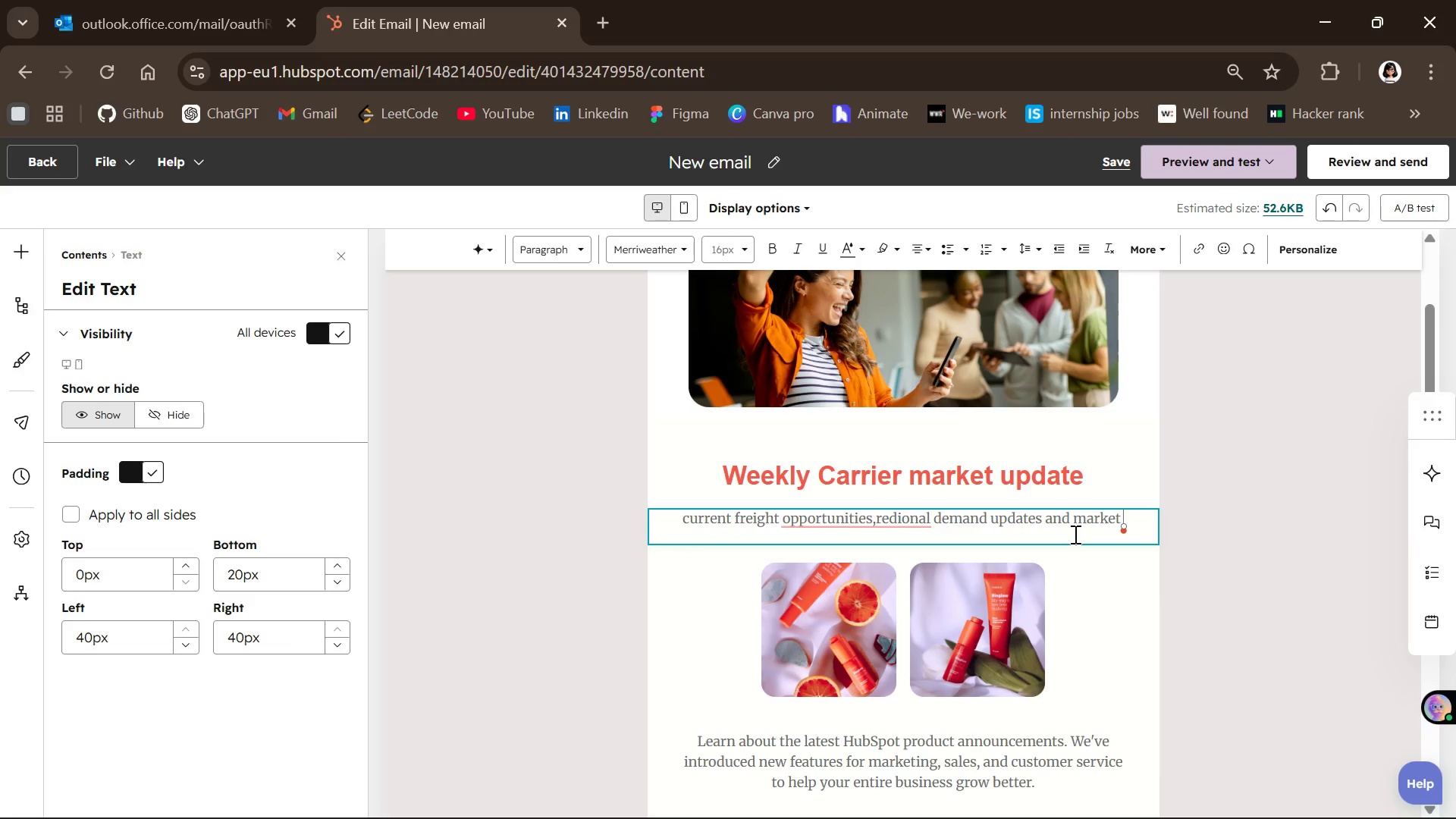 
type(rate insights)
 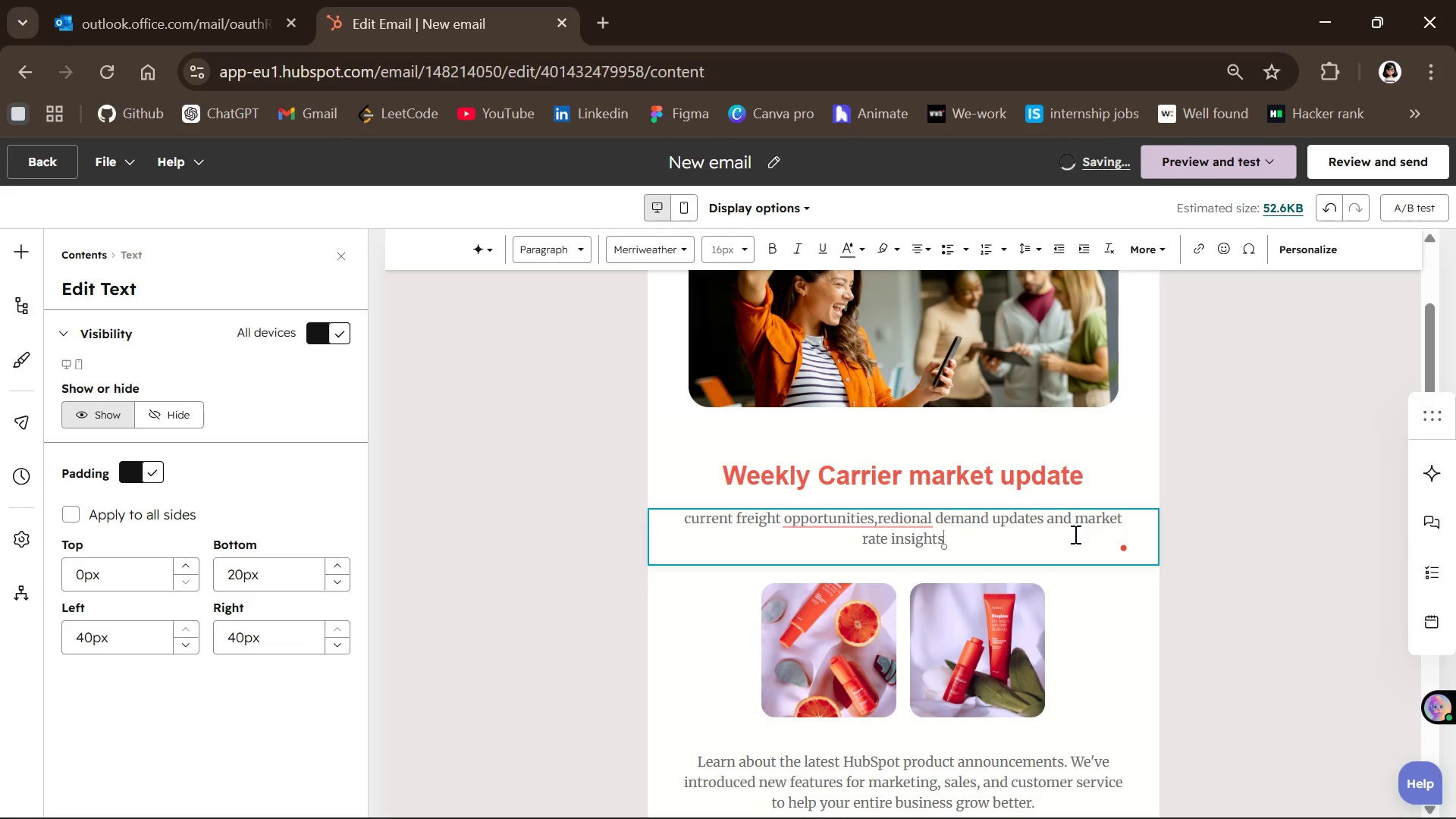 
type( from apr=ex )
key(Backspace)
key(Backspace)
key(Backspace)
key(Backspace)
key(Backspace)
type(ex)
 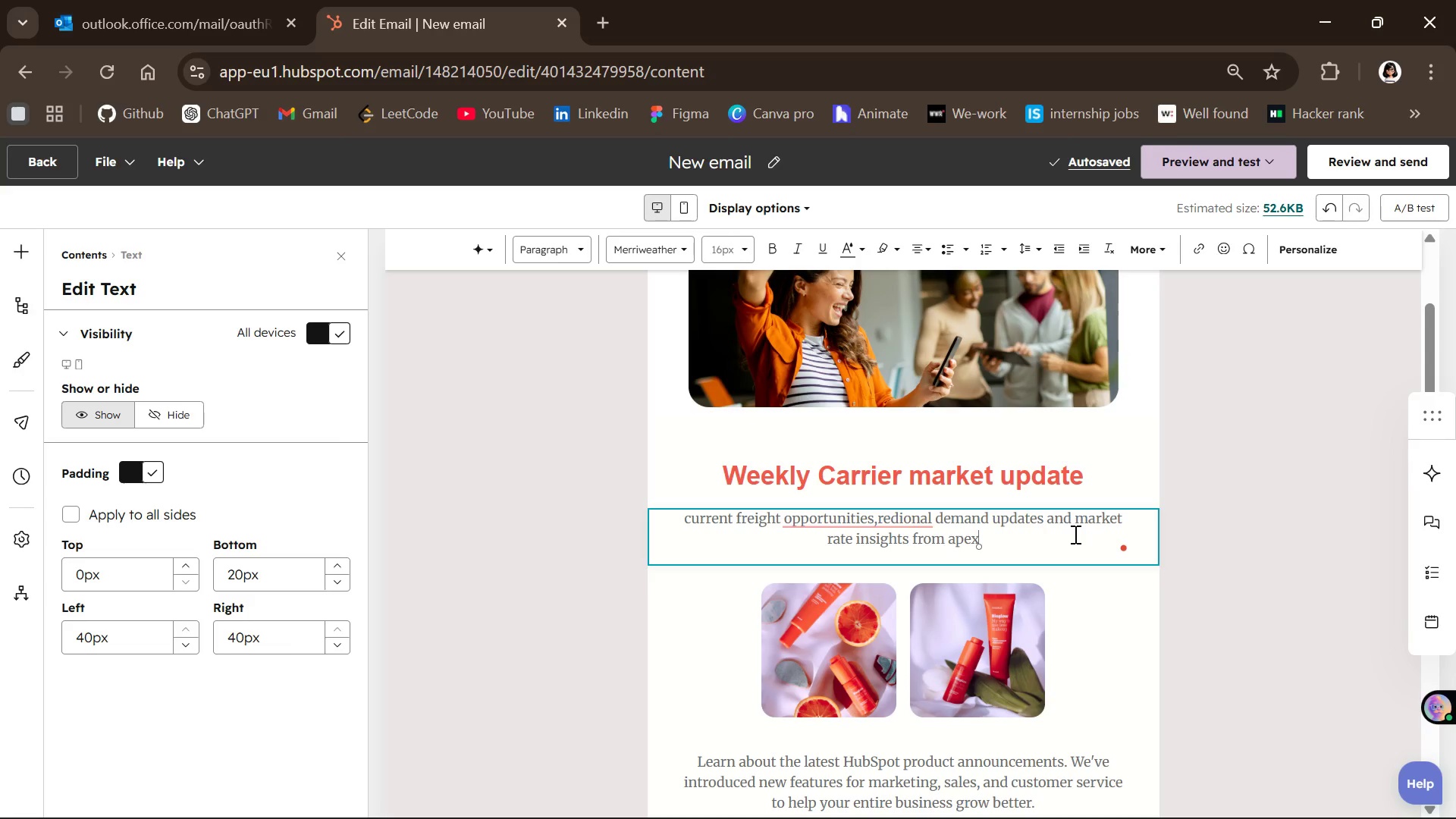 
wait(7.78)
 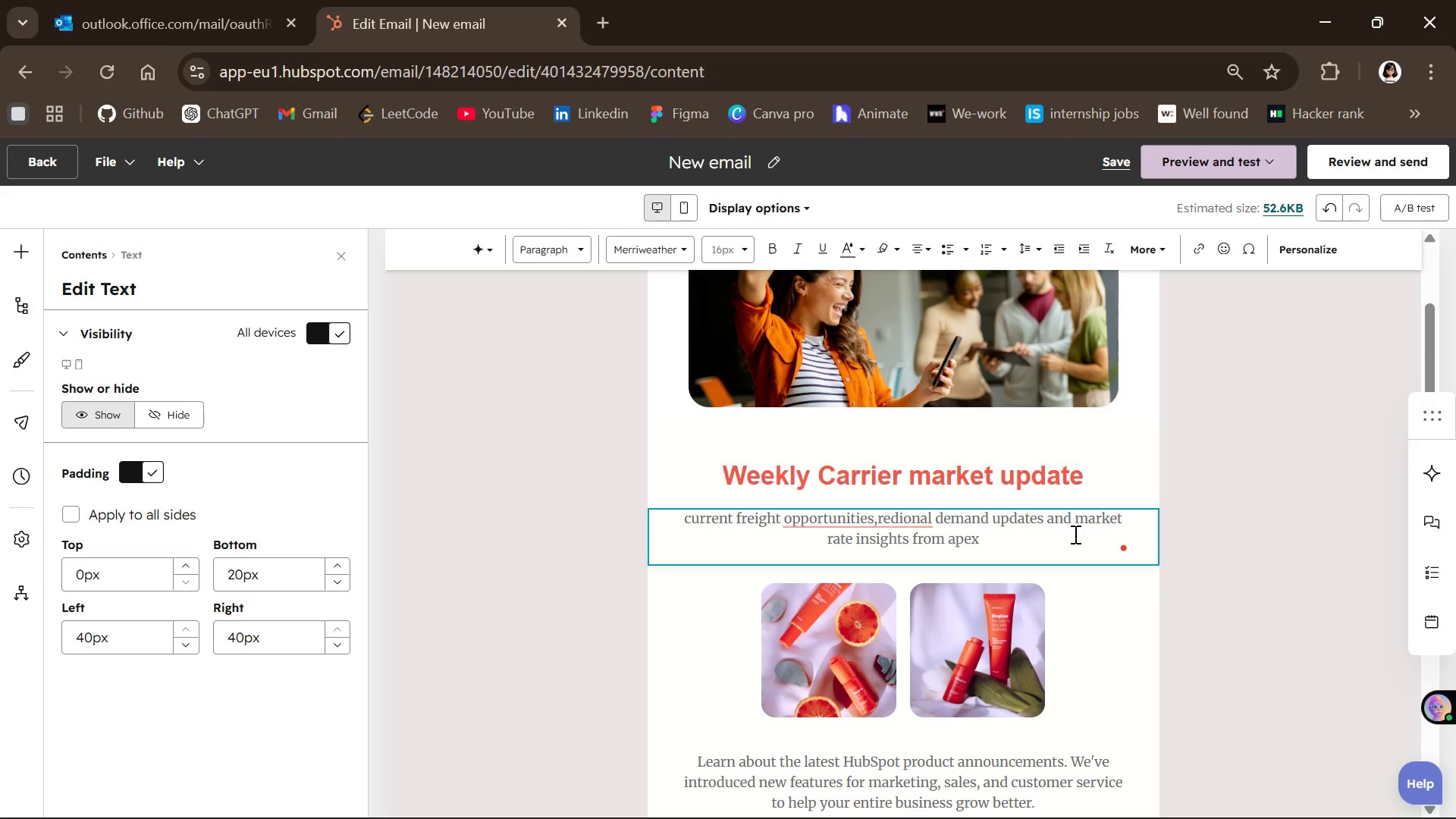 
type(Intermodal )
 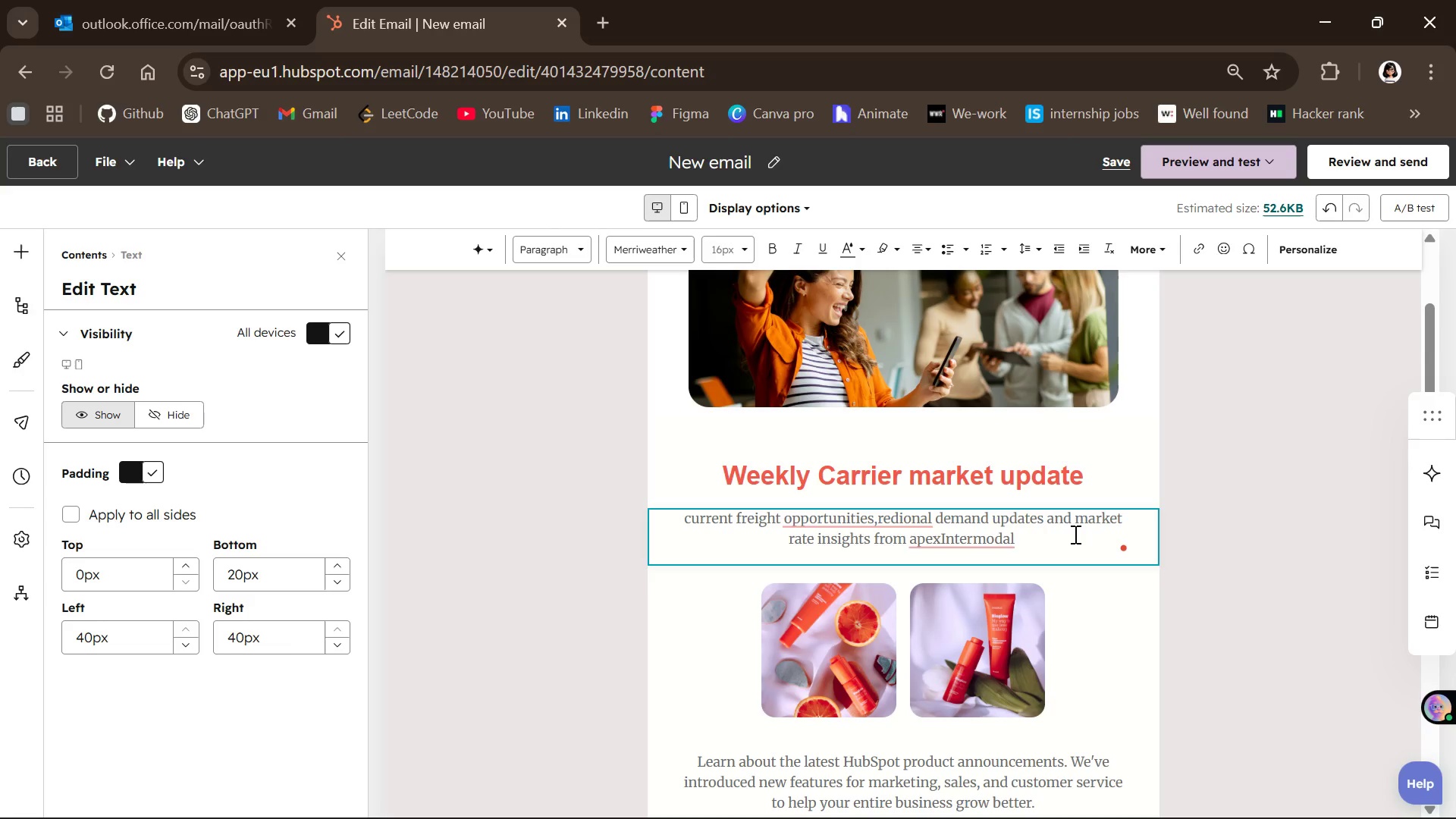 
type(Logistics)
 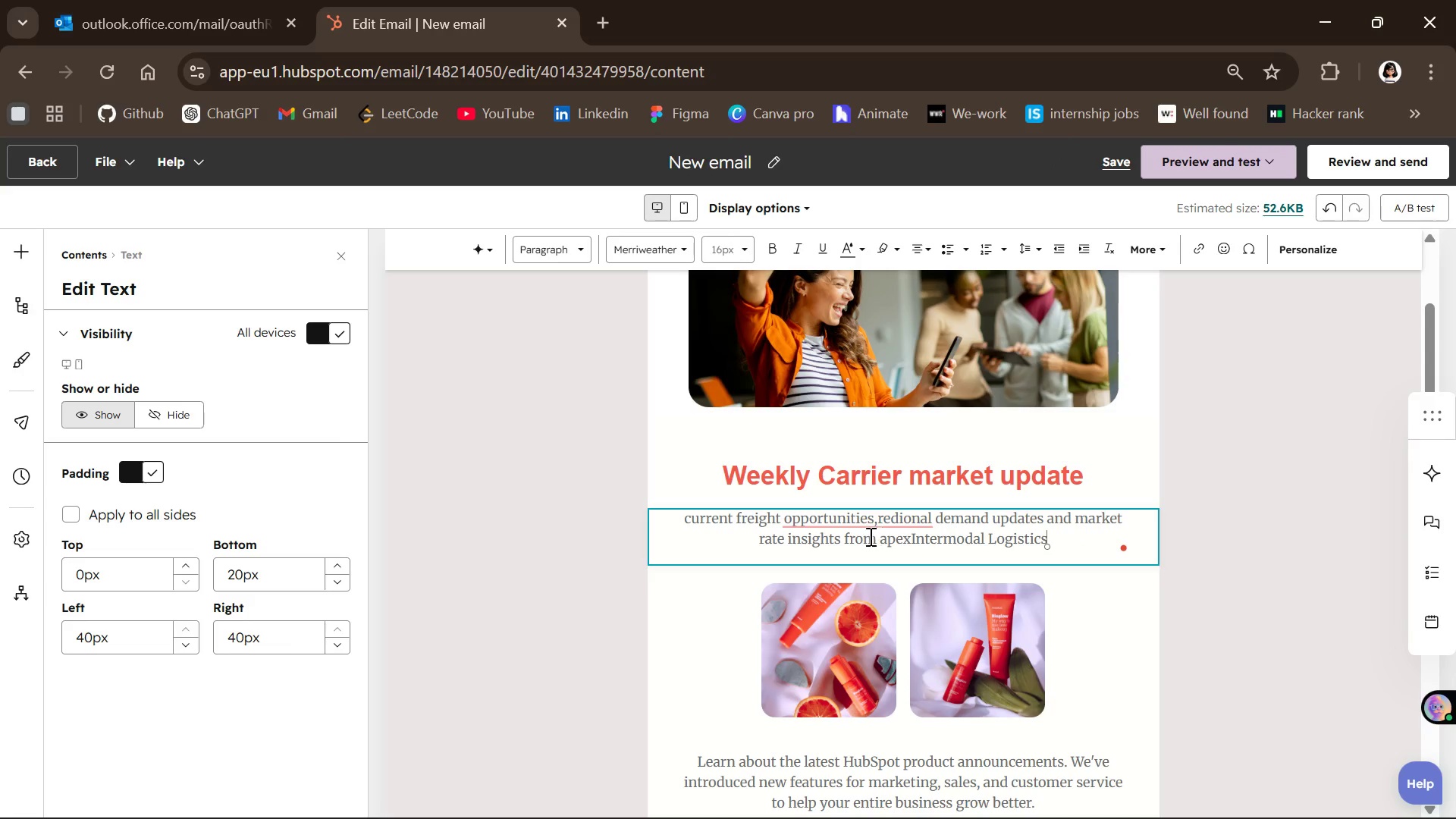 
mouse_move([855, 519])
 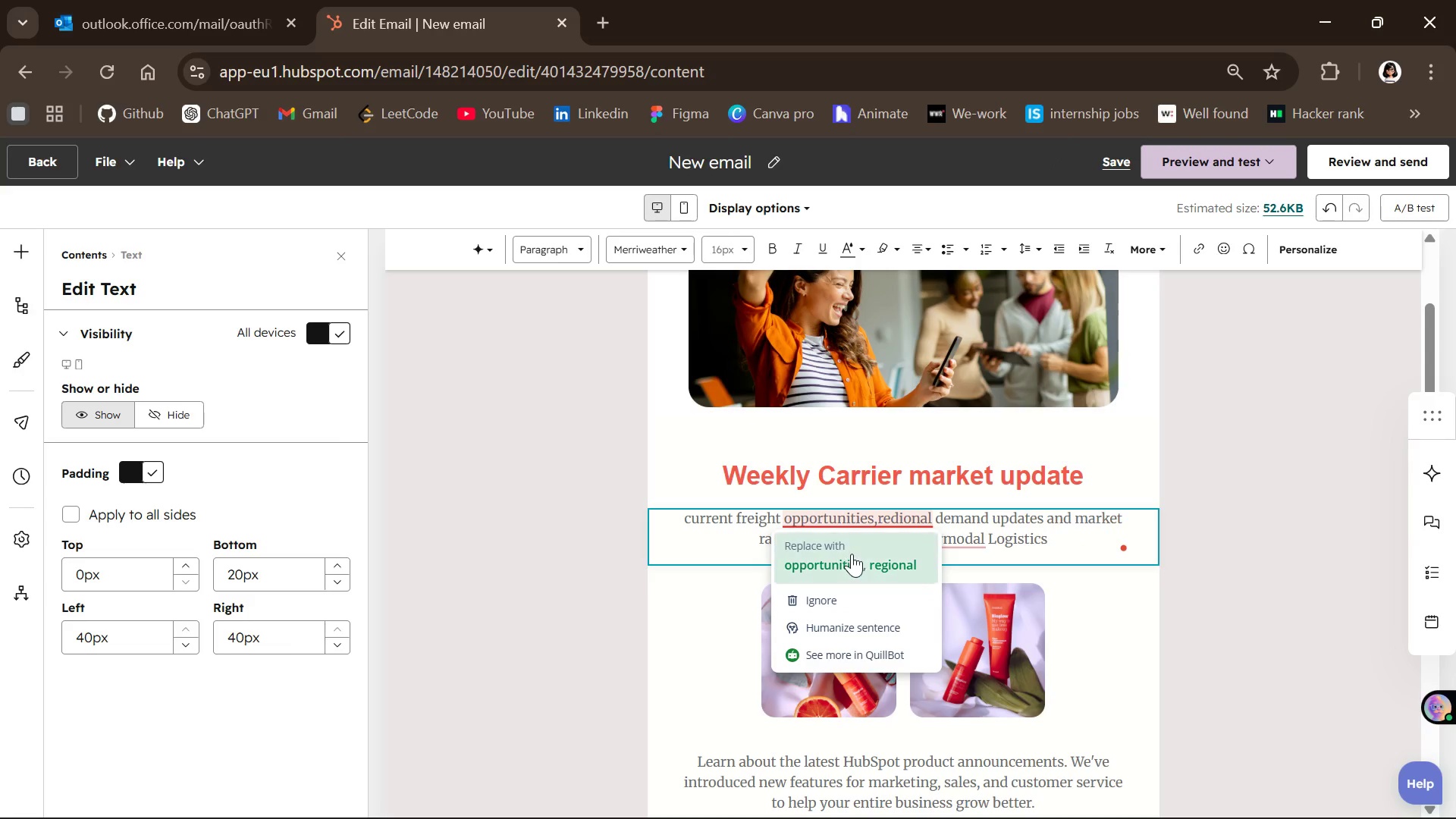 
left_click([852, 554])
 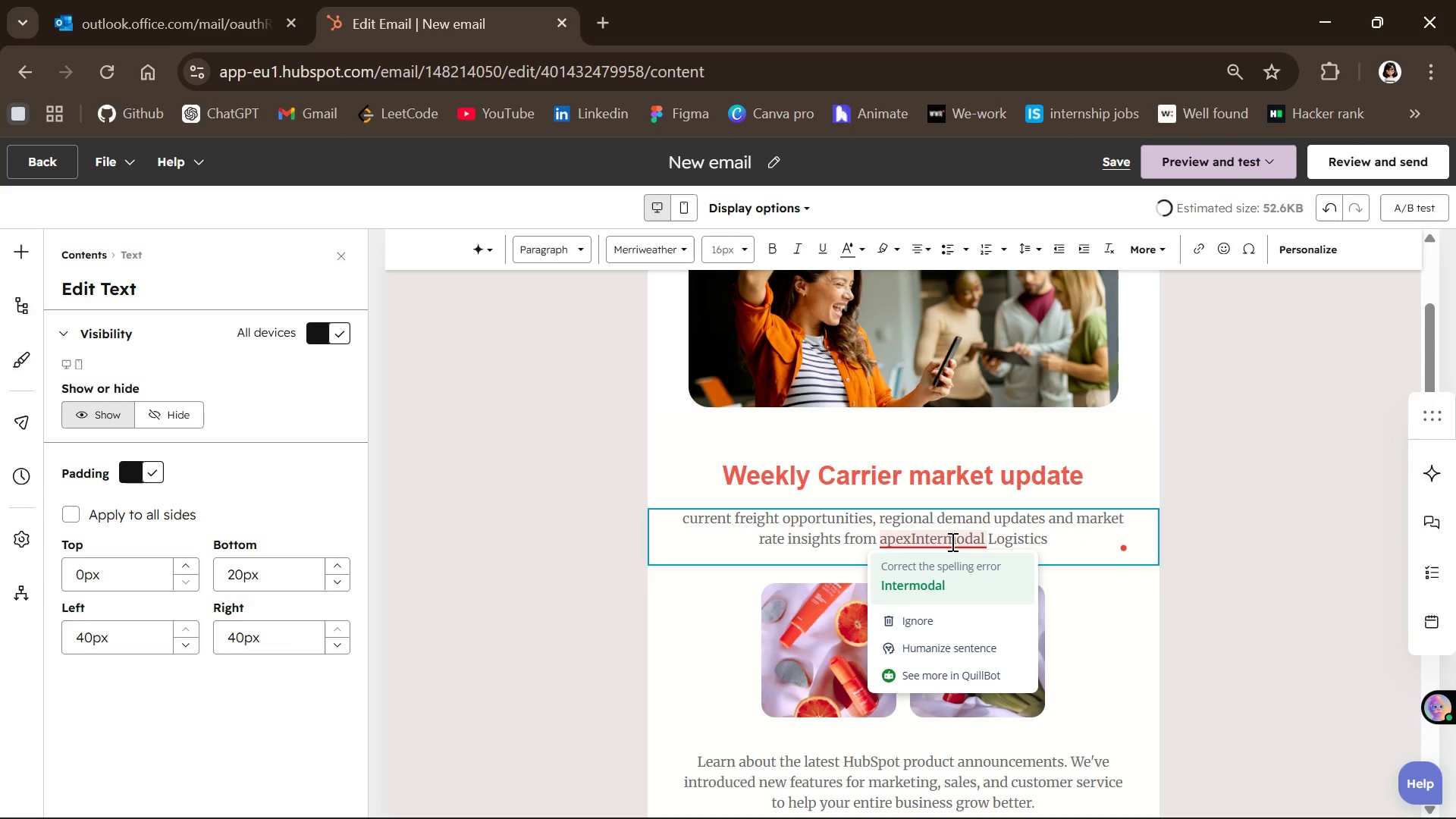 
left_click([939, 574])
 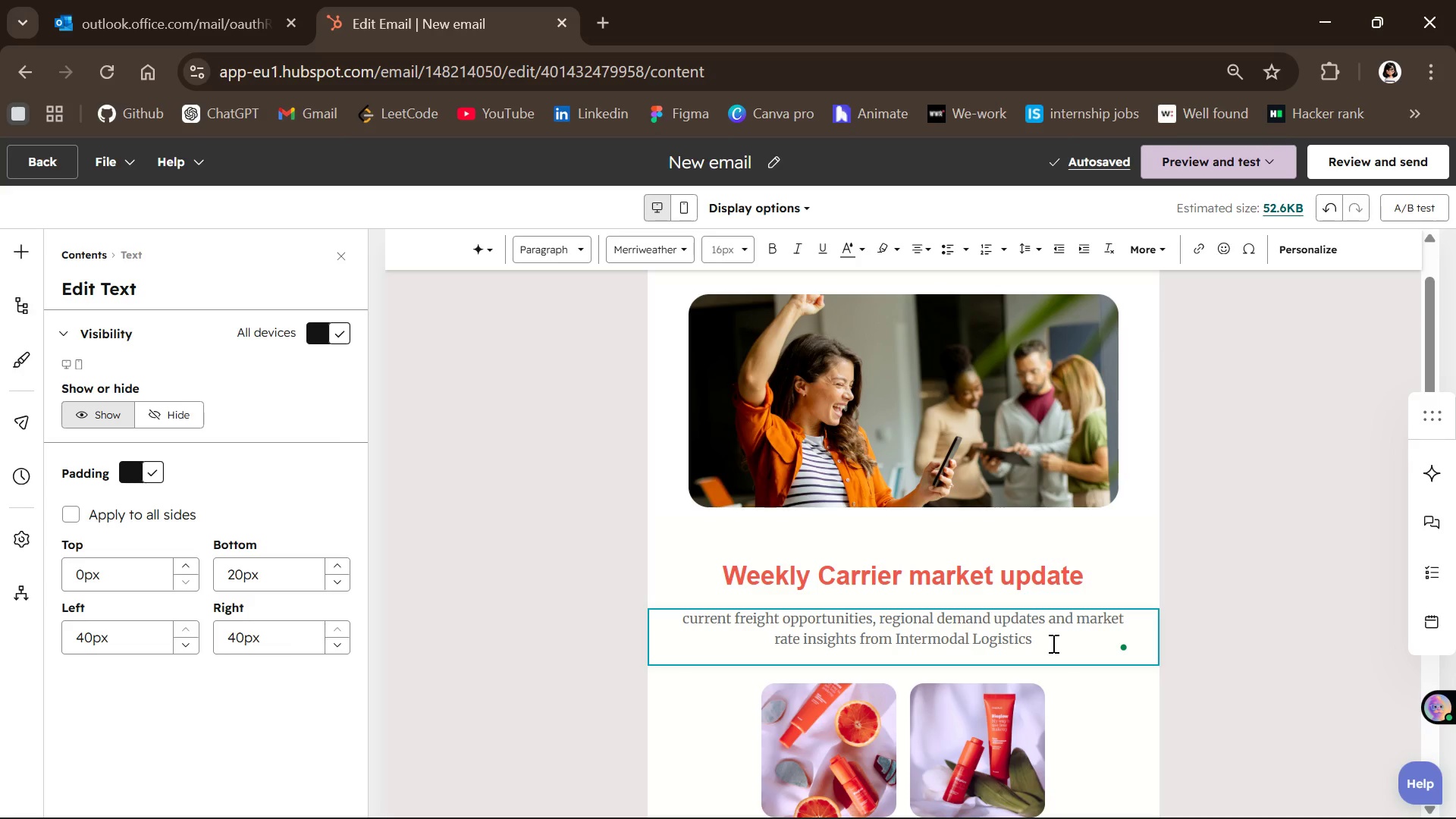 
wait(6.31)
 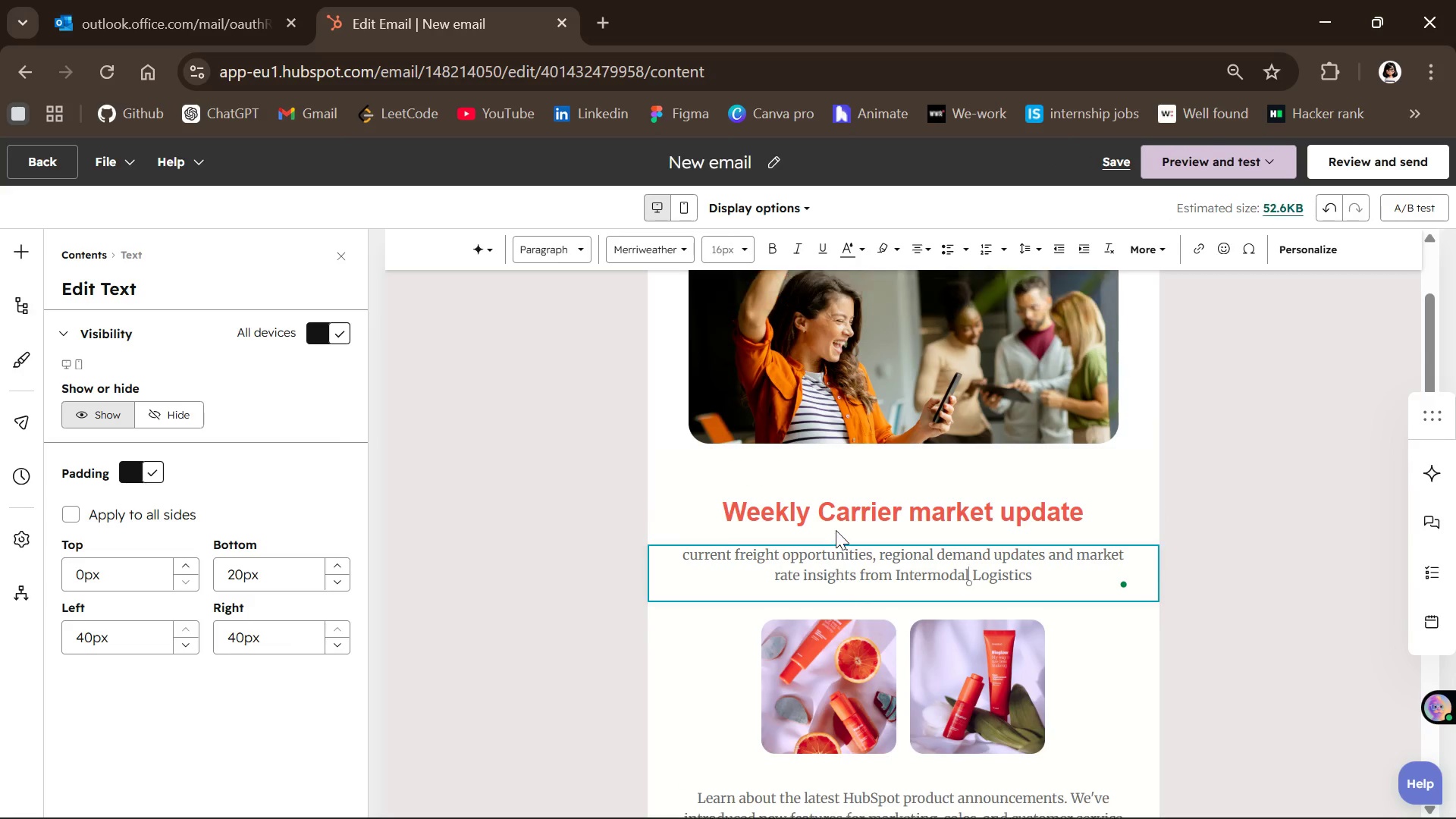 
left_click([1034, 642])
 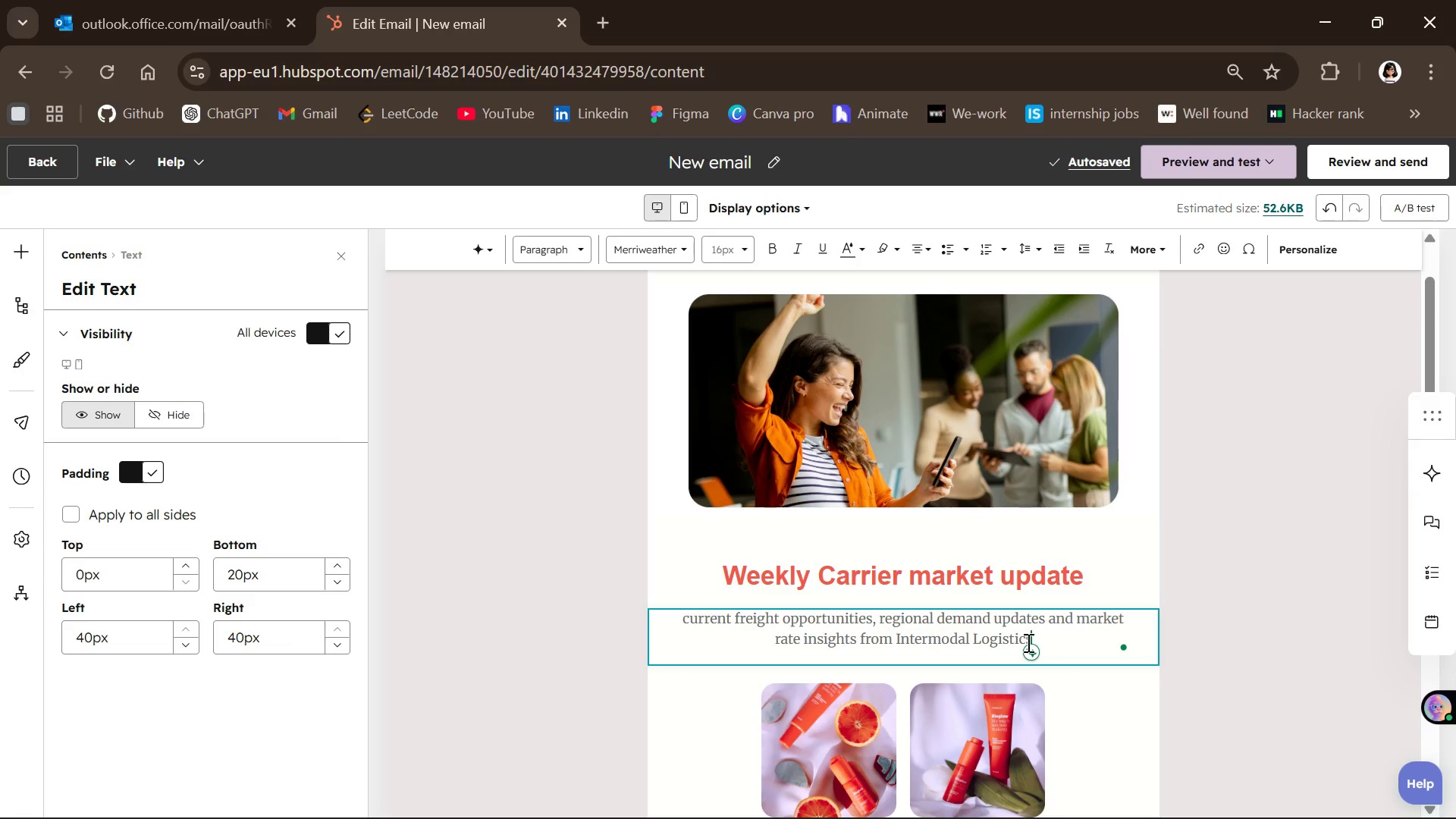 
key(Period)
 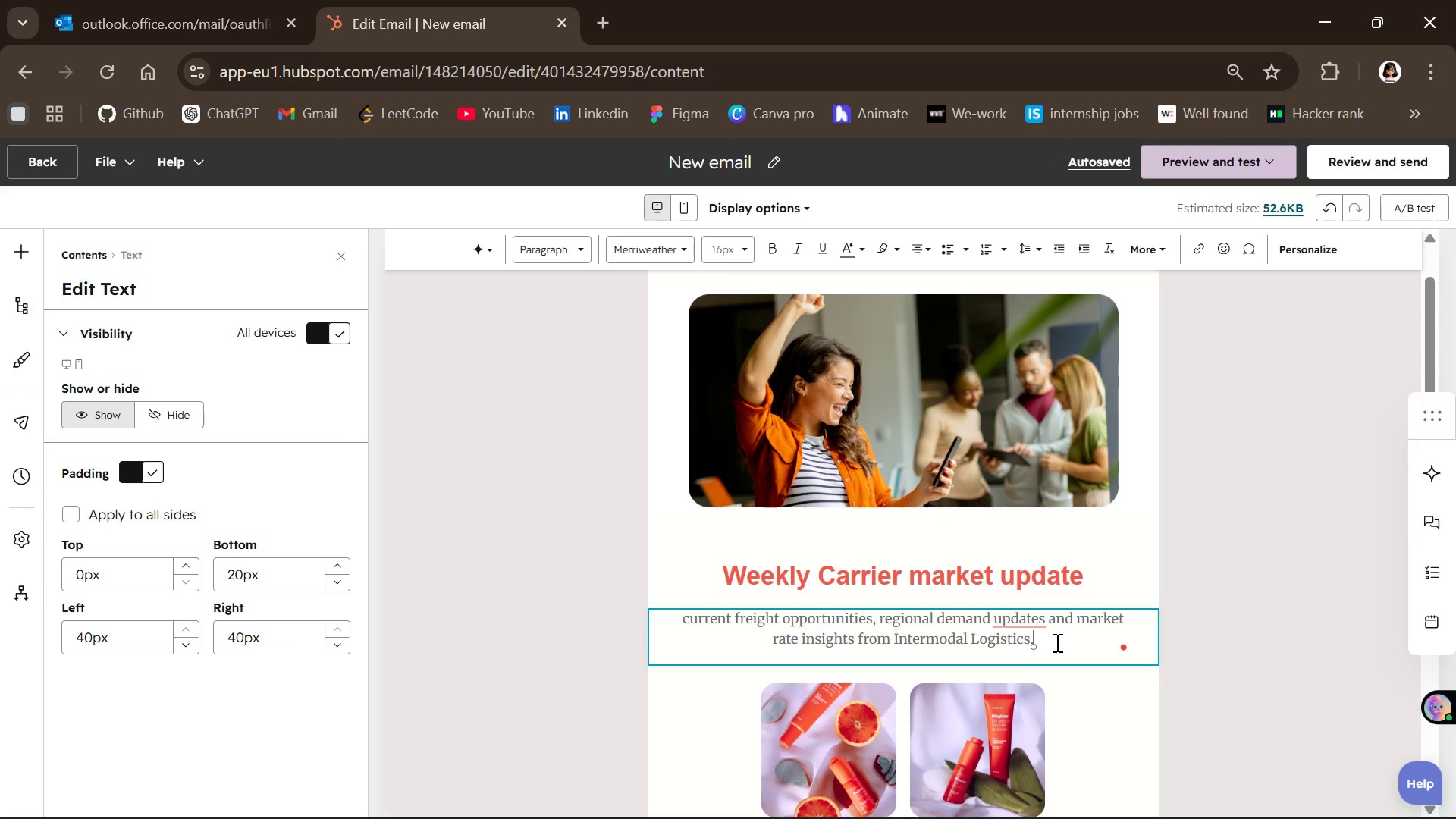 
wait(16.47)
 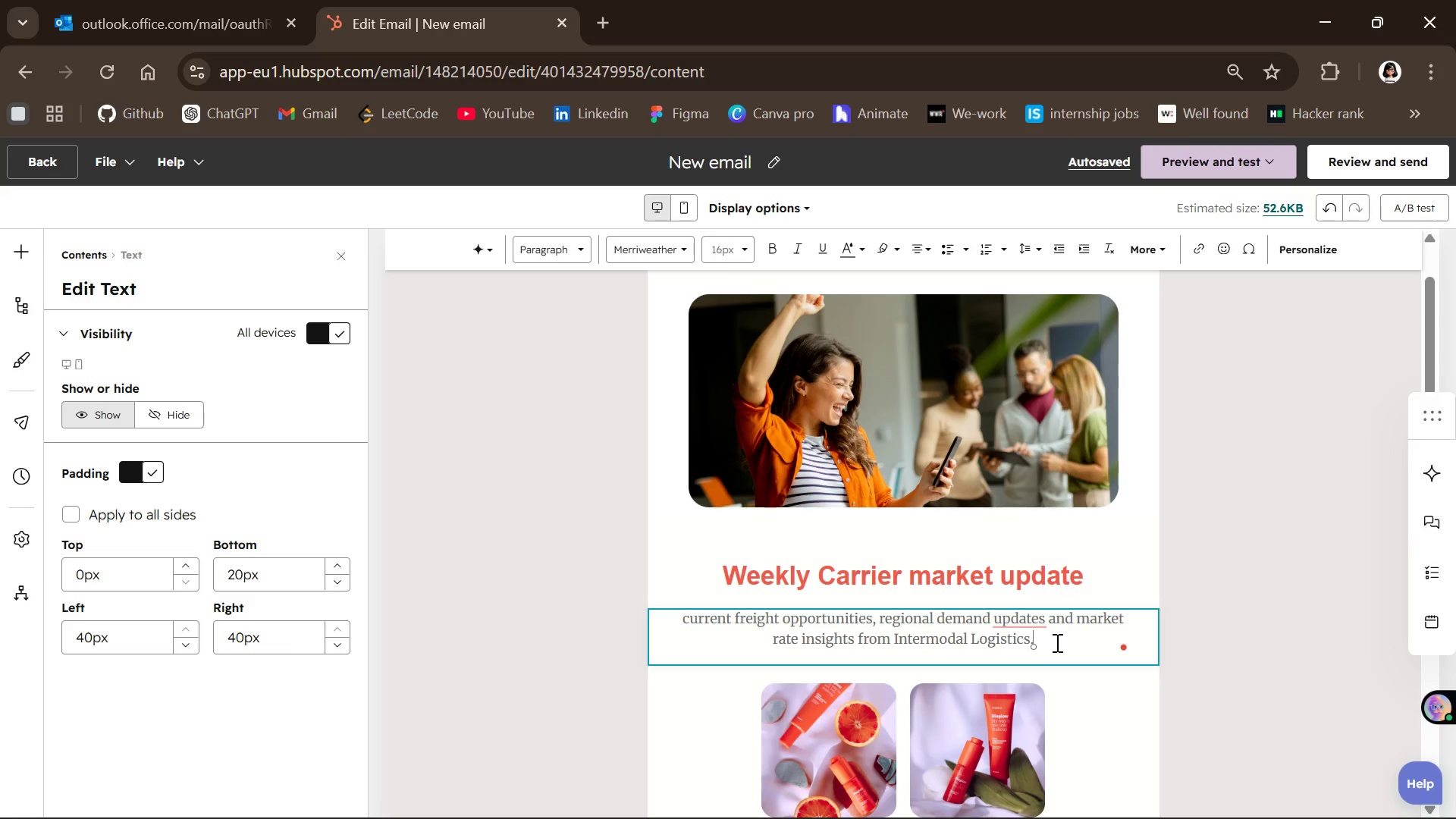 
left_click([971, 460])
 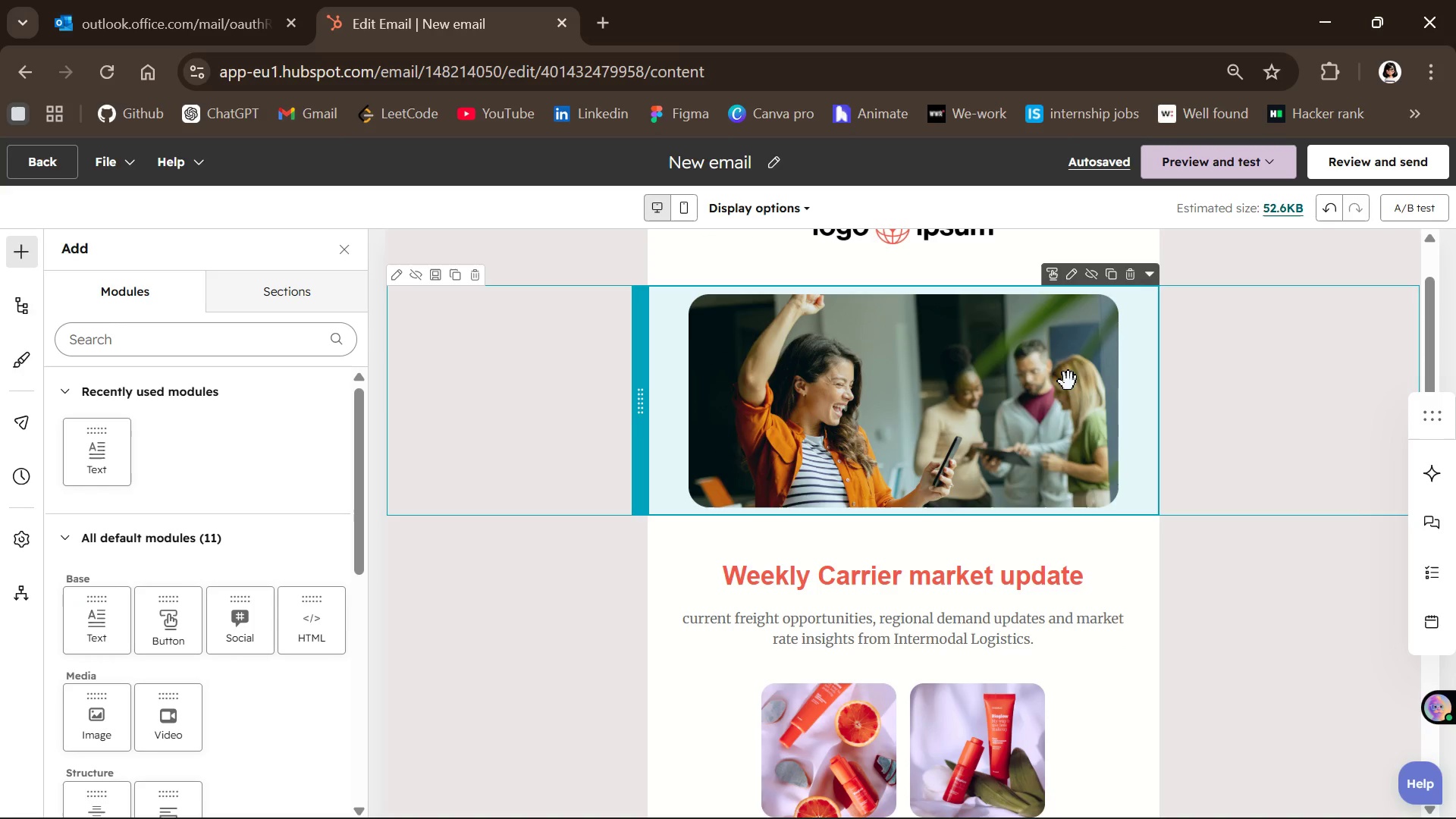 
left_click([1129, 280])
 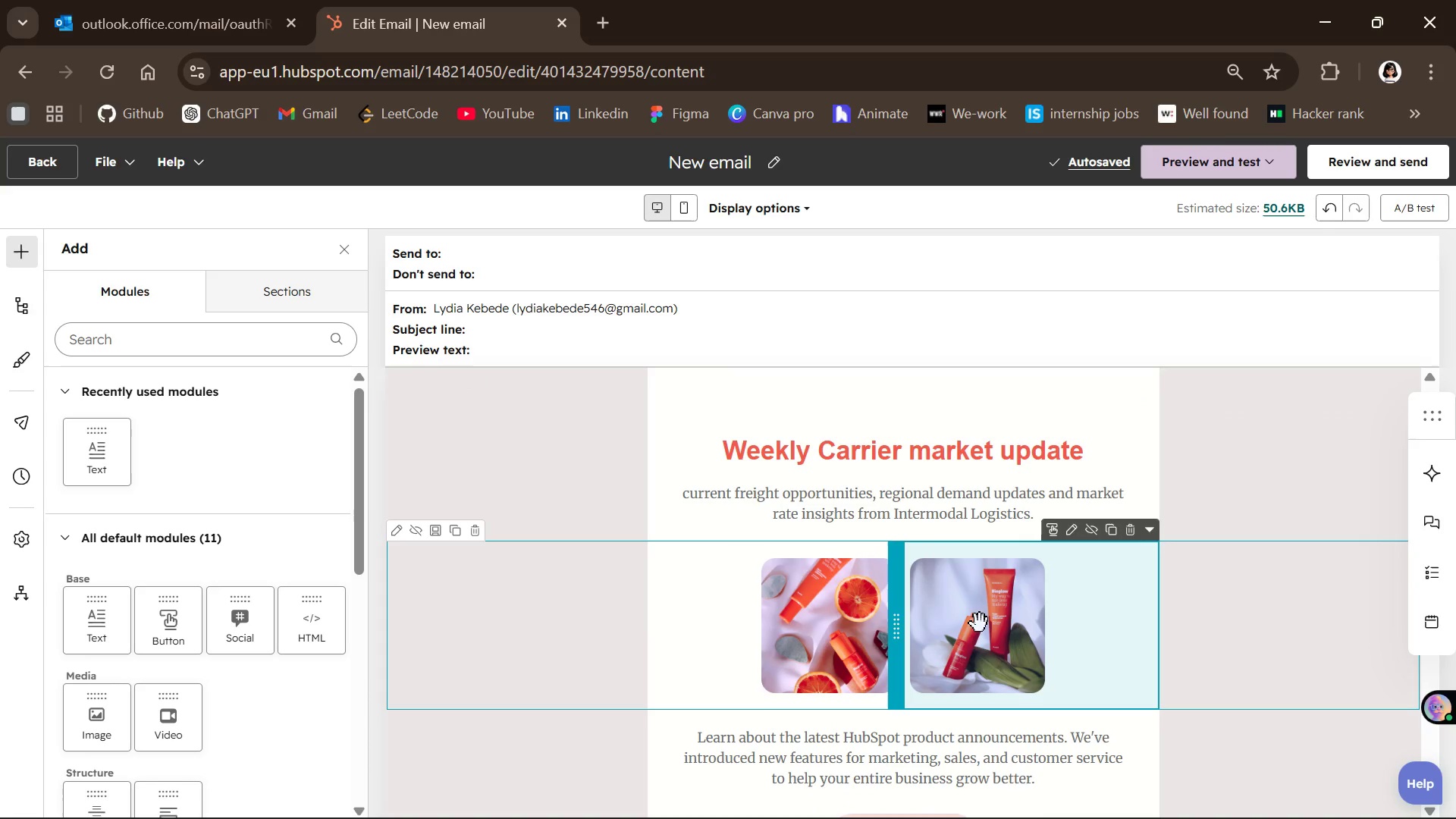 
wait(6.59)
 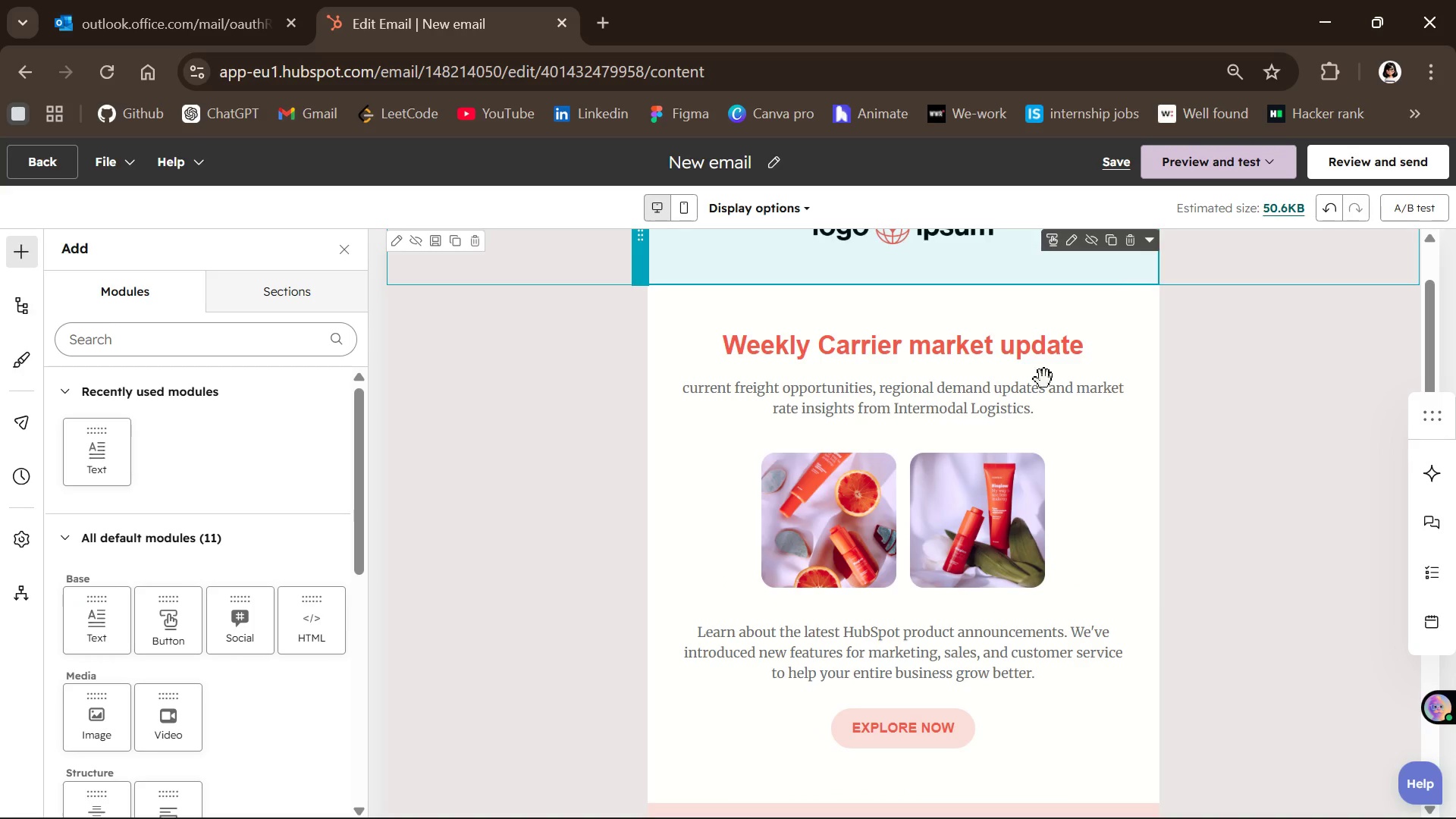 
left_click([959, 521])
 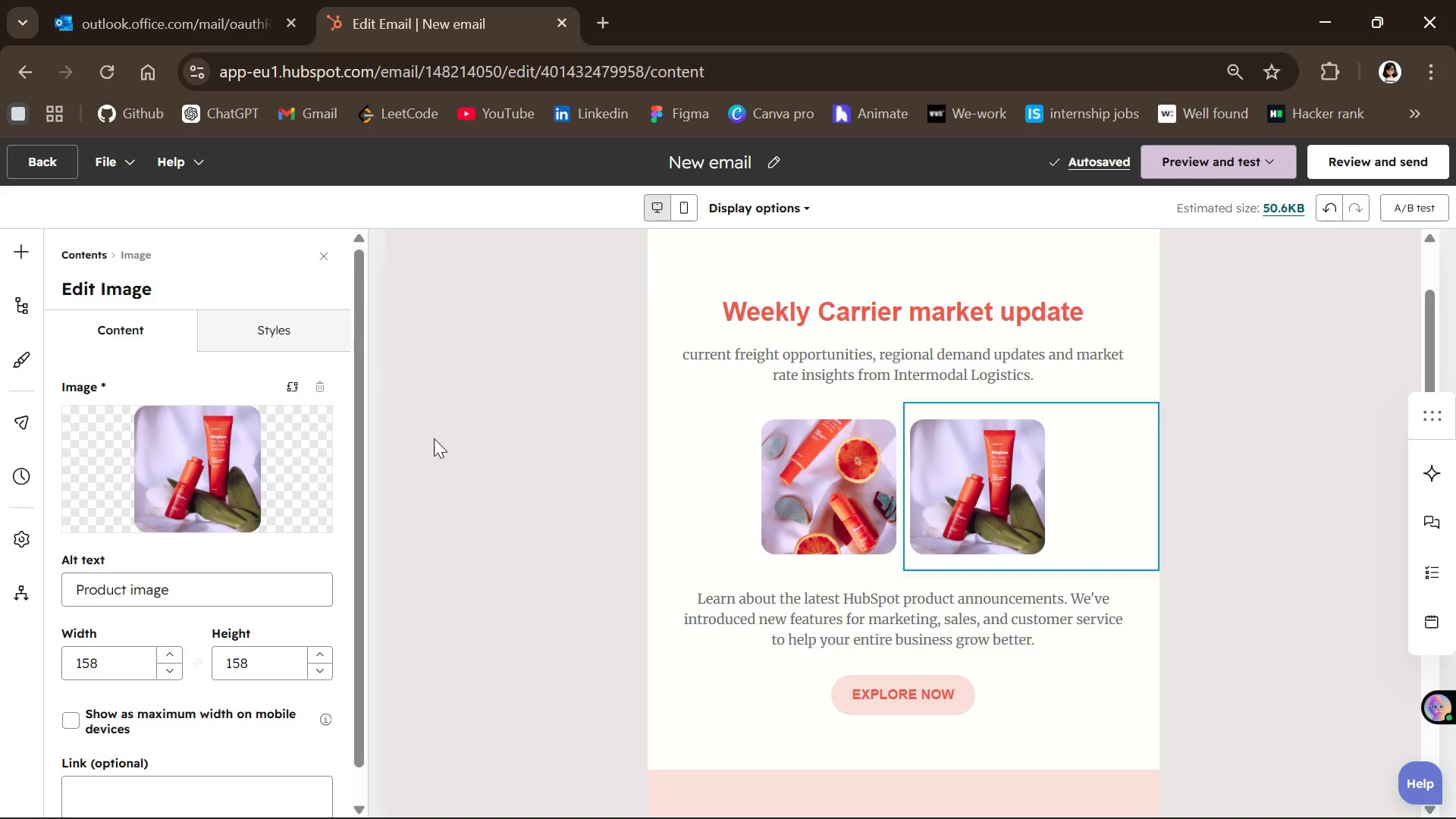 
left_click([318, 388])
 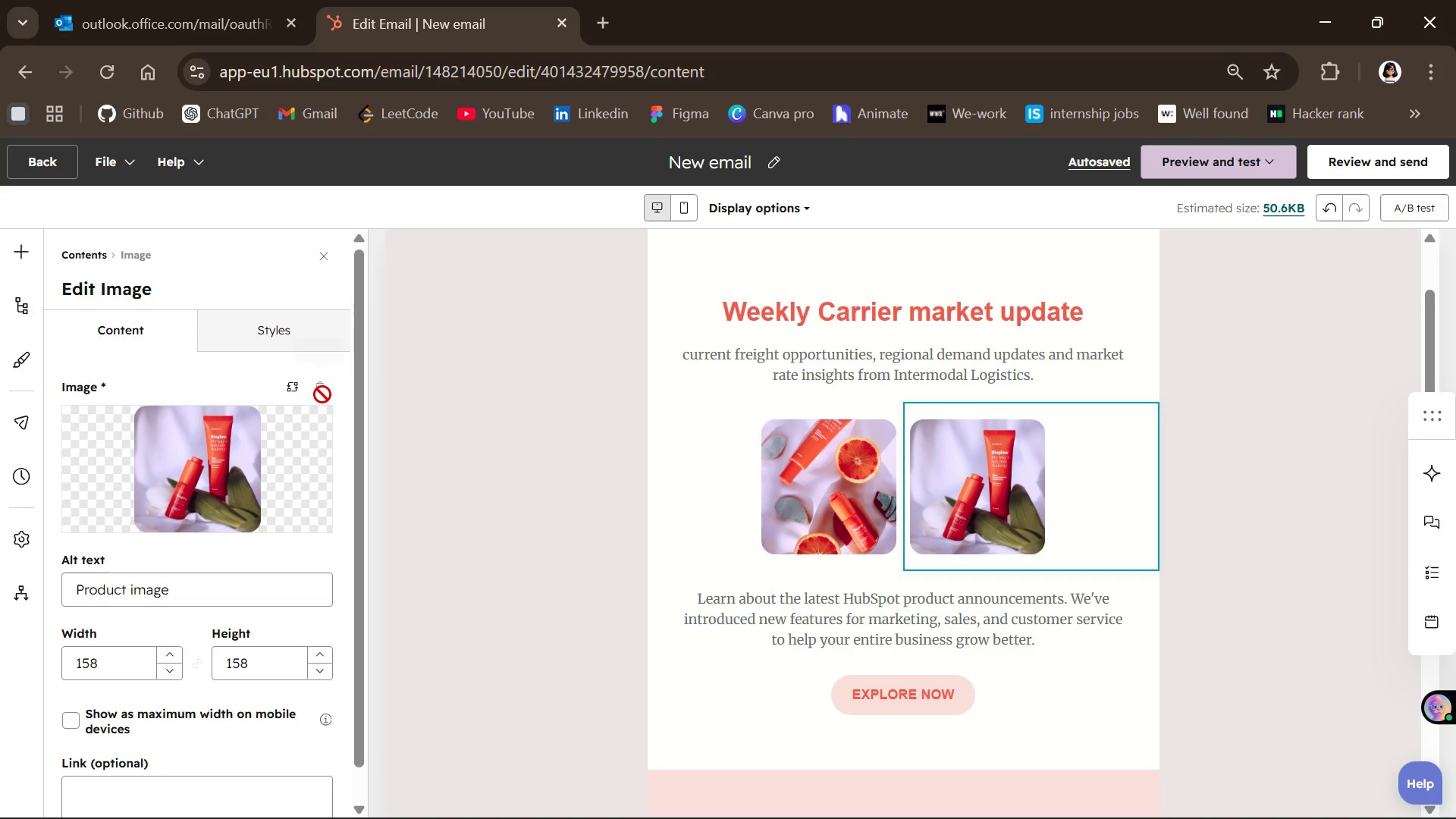 
left_click([322, 389])
 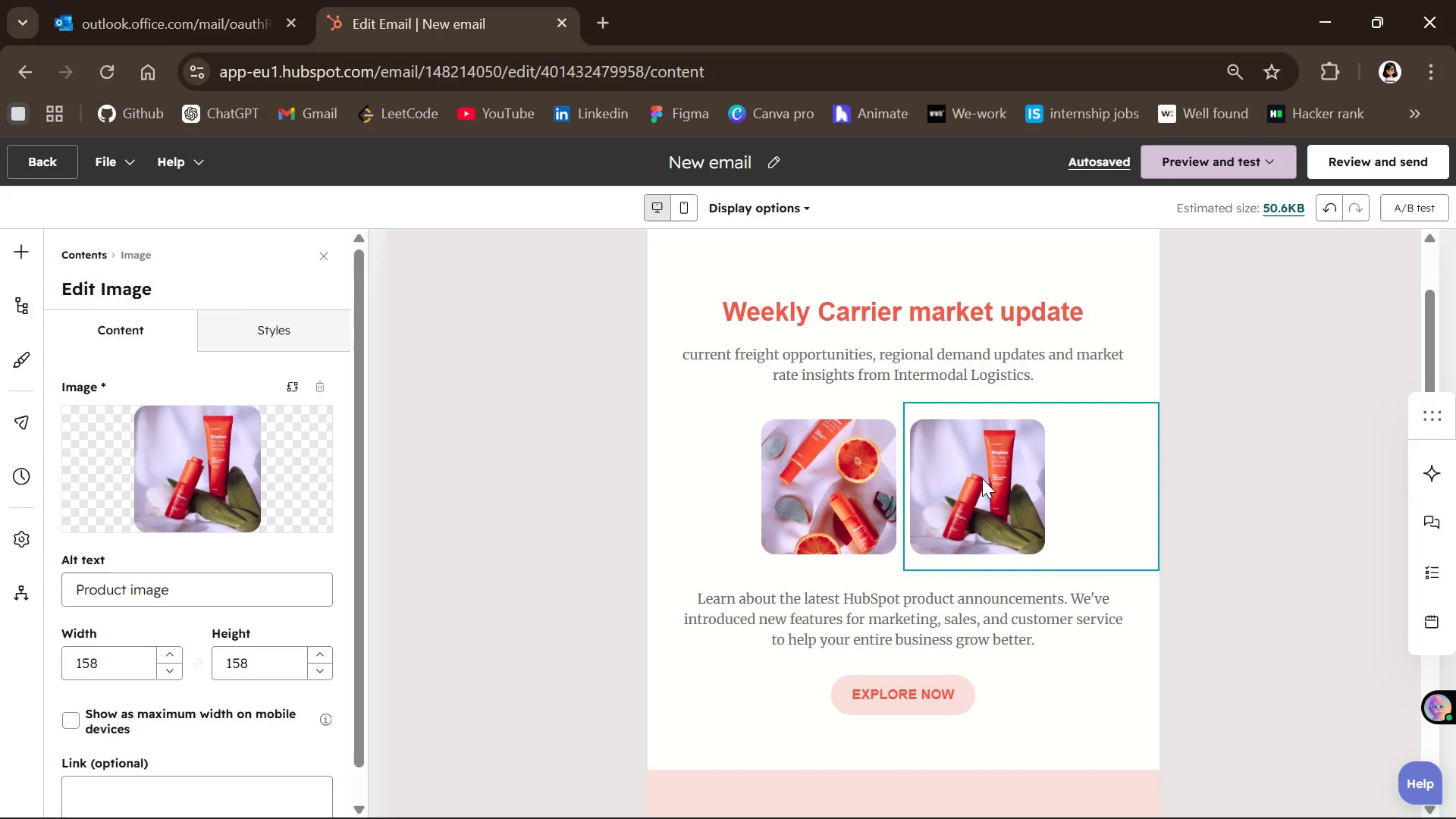 
key(Backspace)
 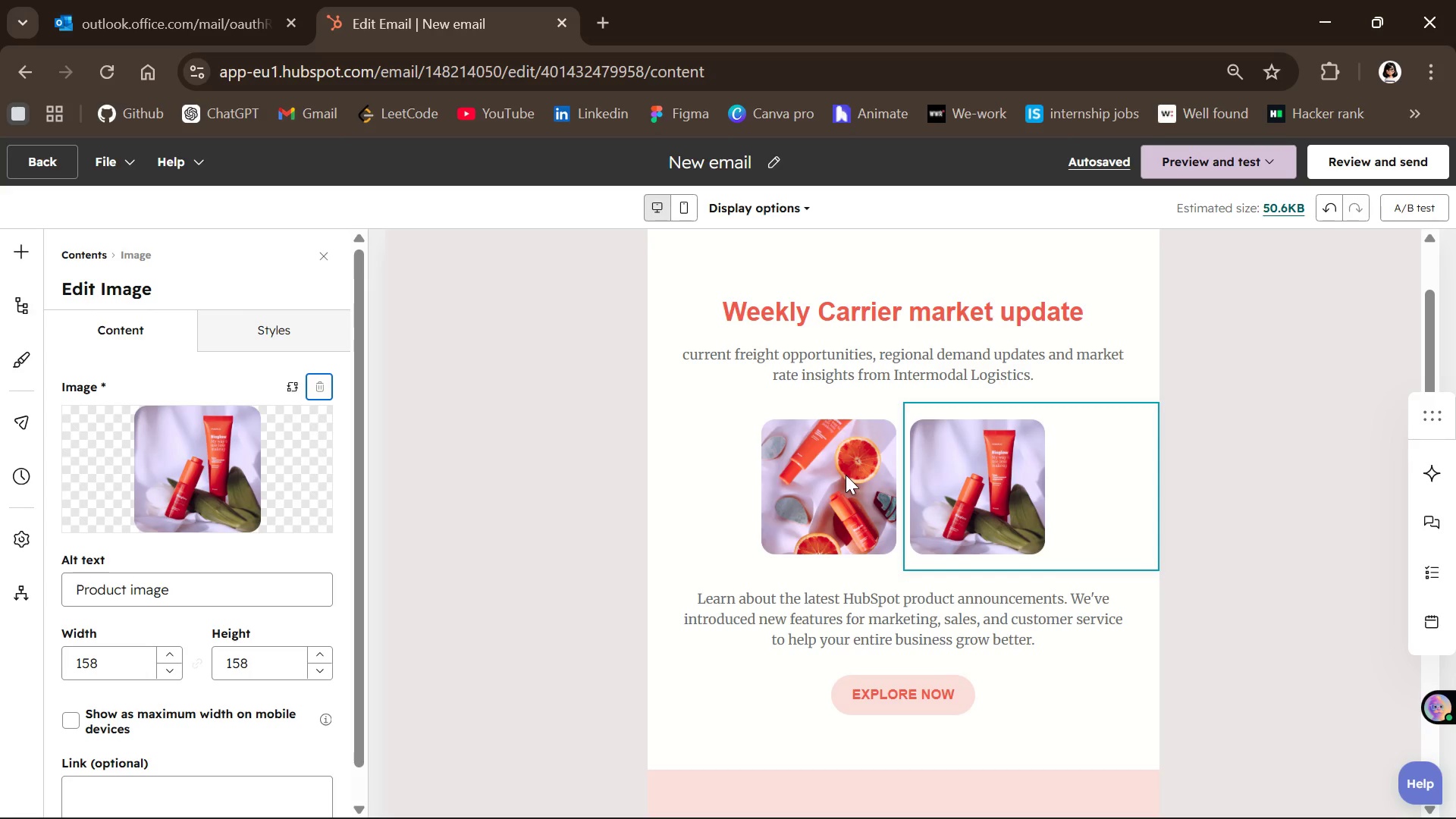 
left_click([1012, 464])
 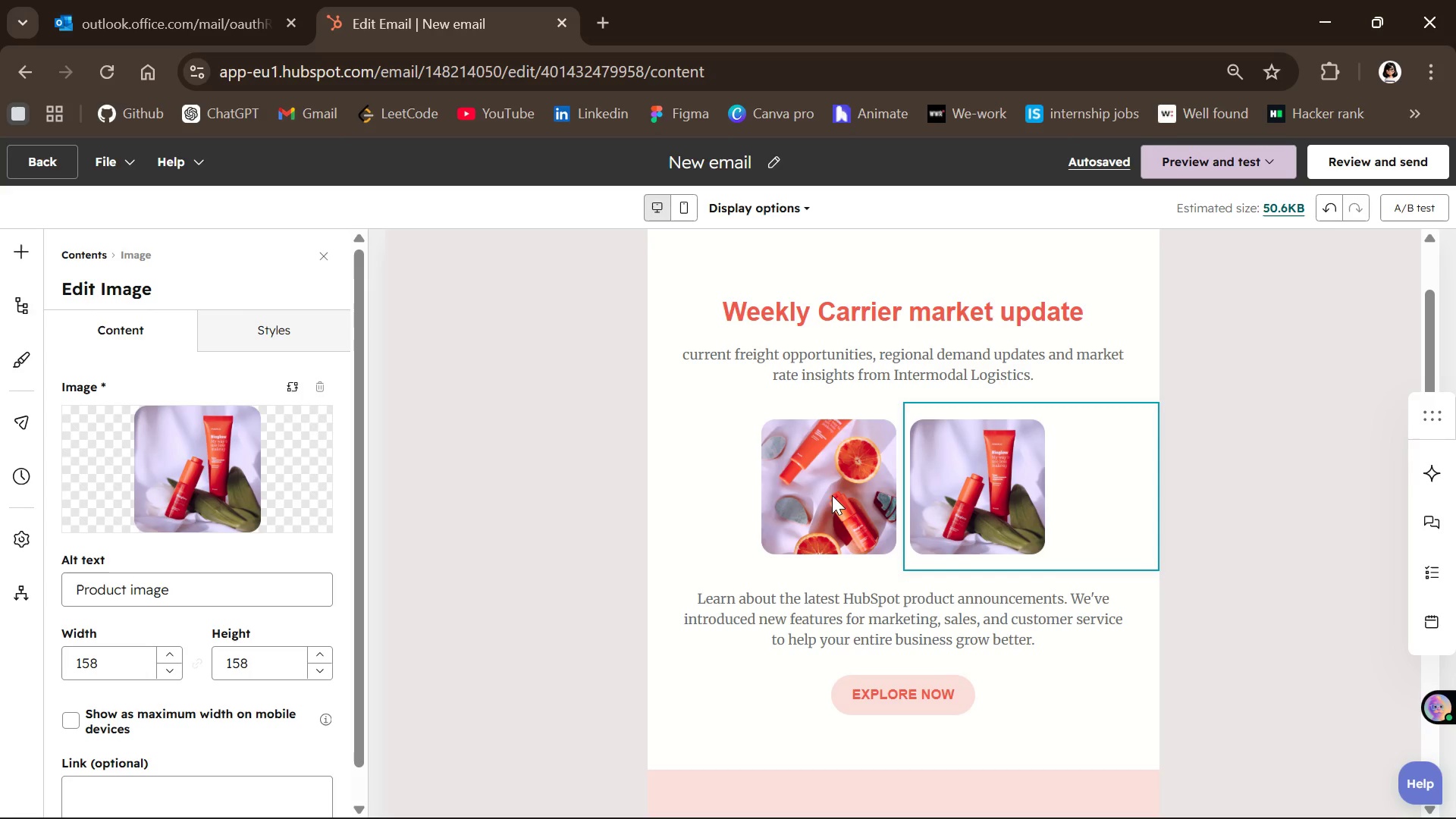 
left_click([829, 495])
 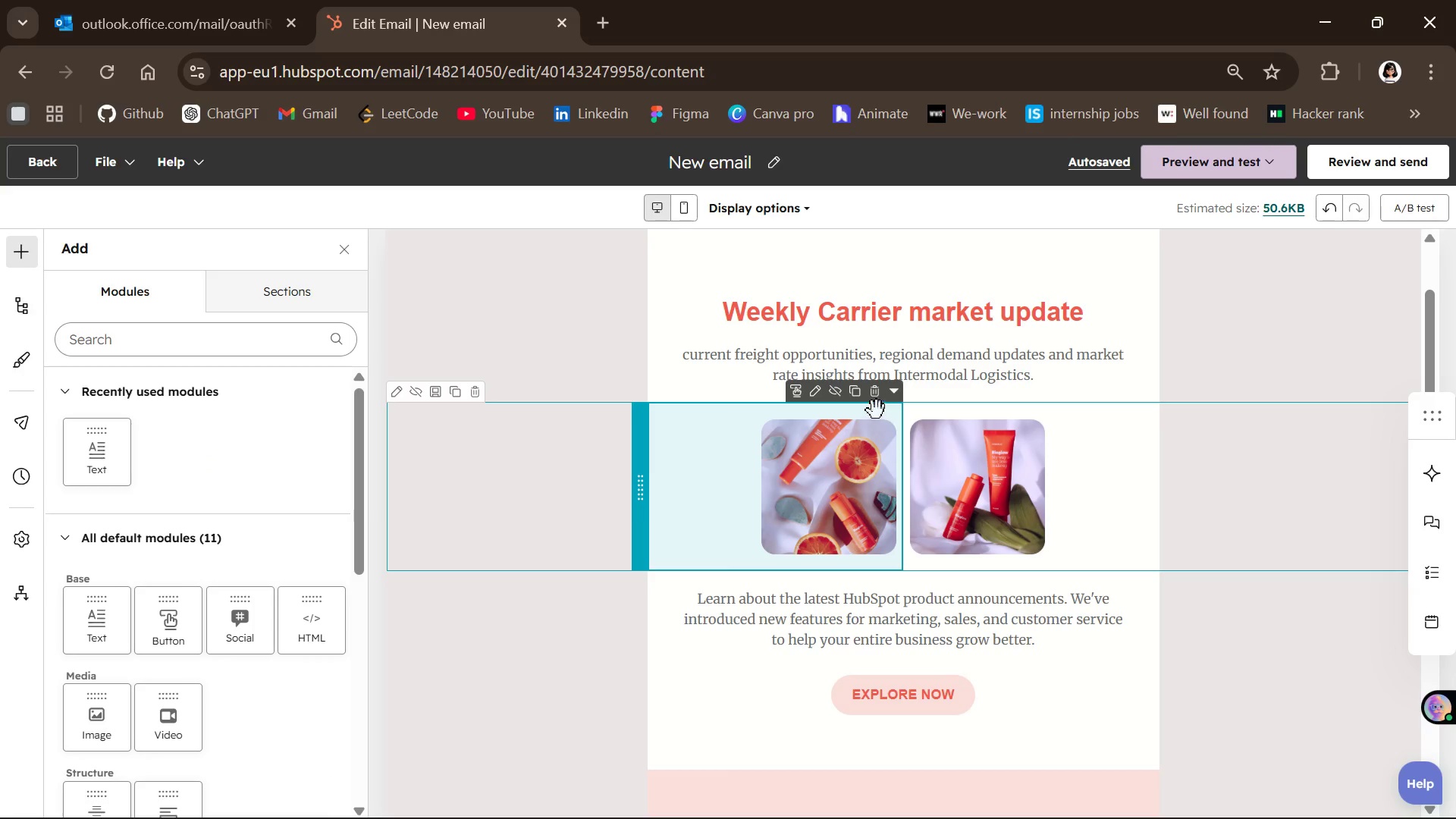 
left_click([877, 397])
 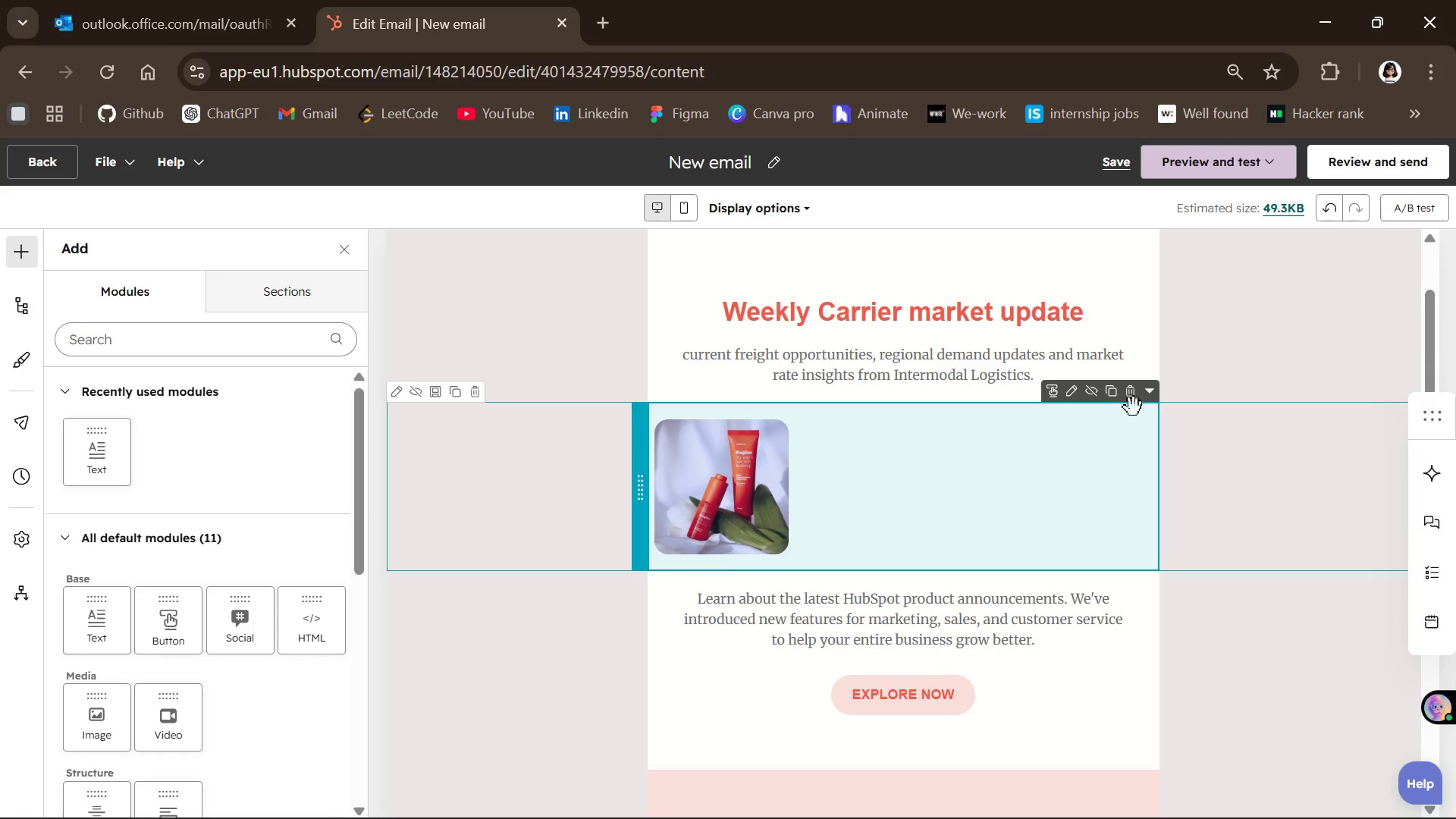 
left_click([1129, 397])
 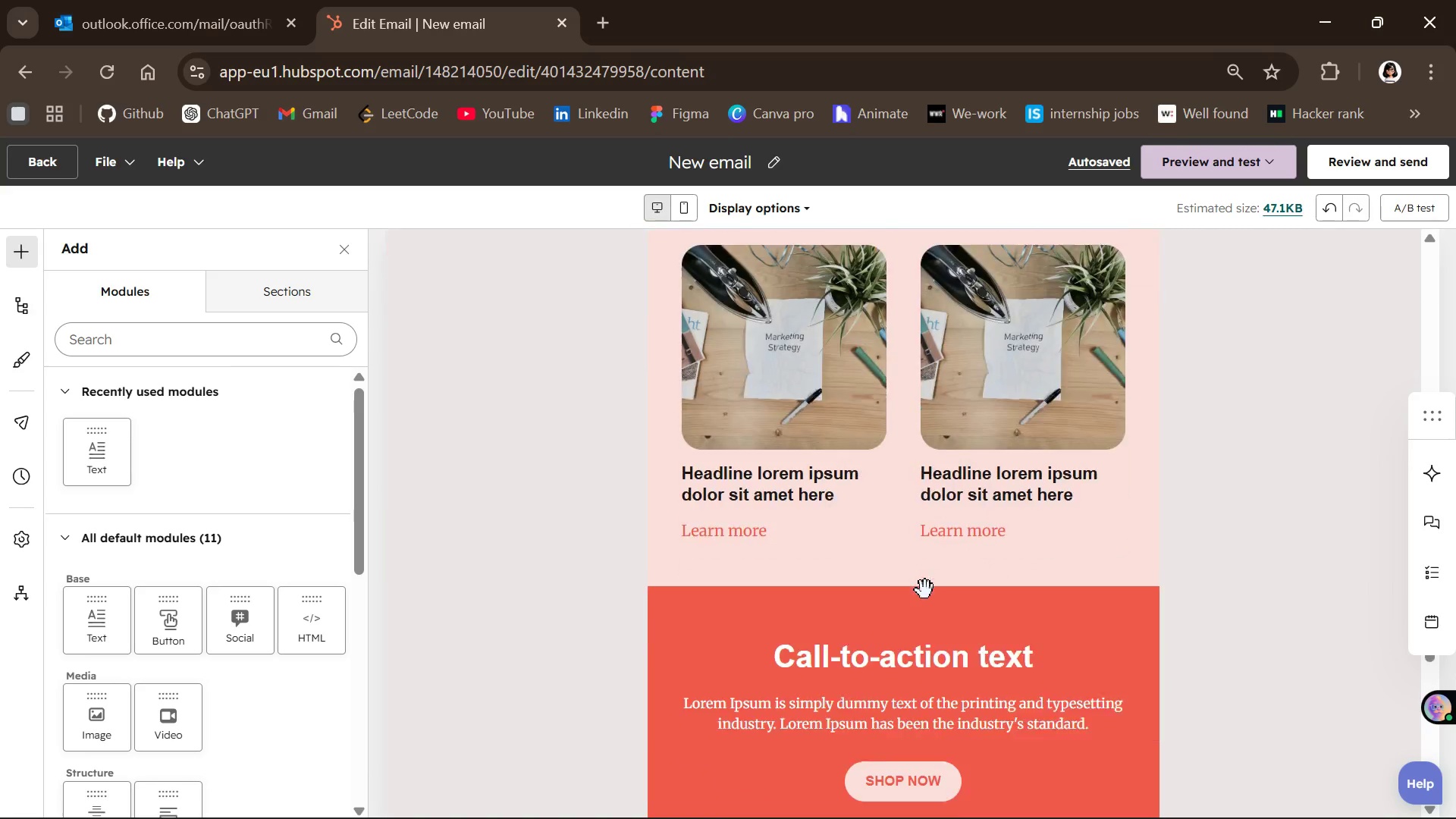 
wait(23.36)
 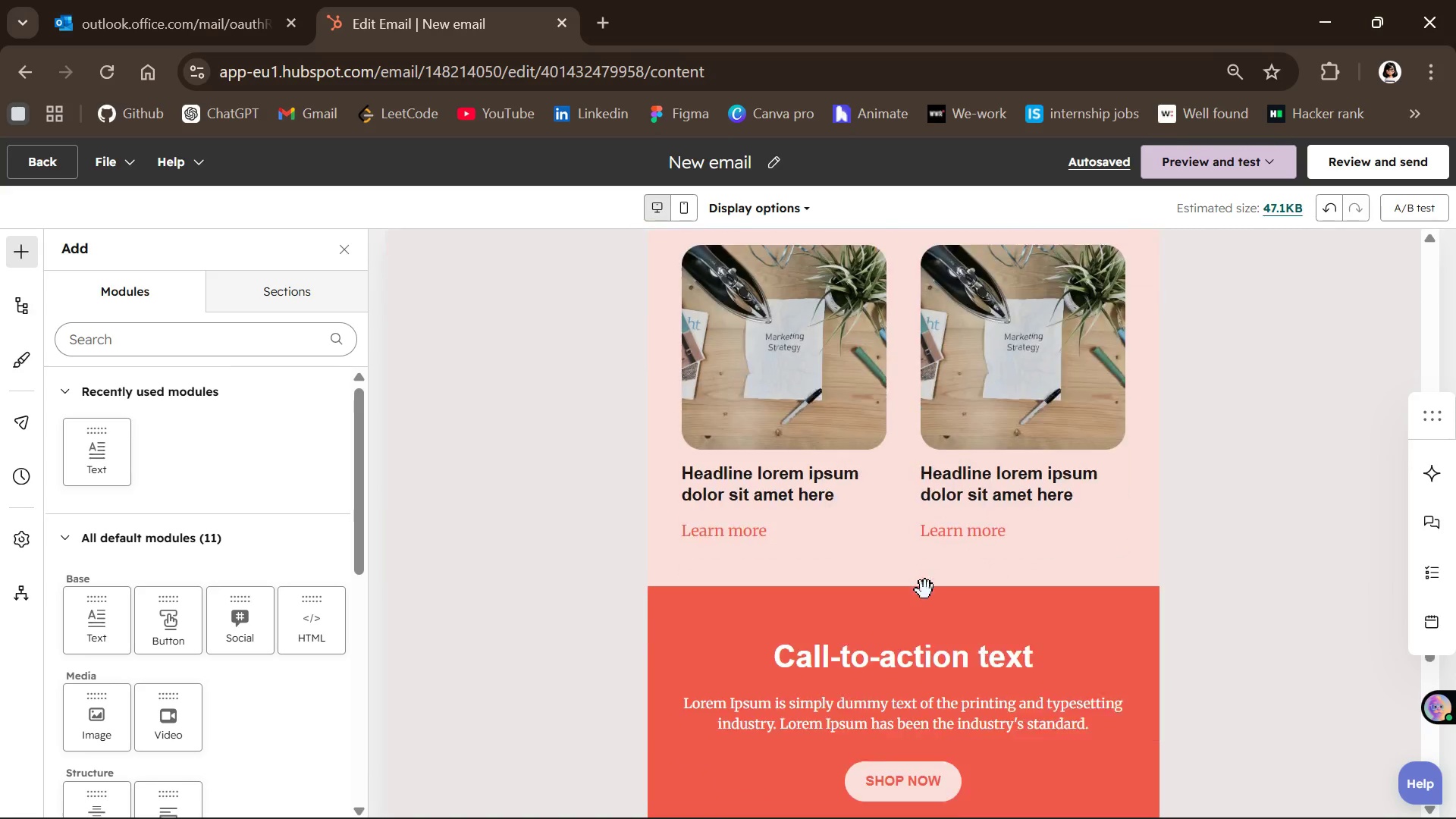 
left_click([942, 484])
 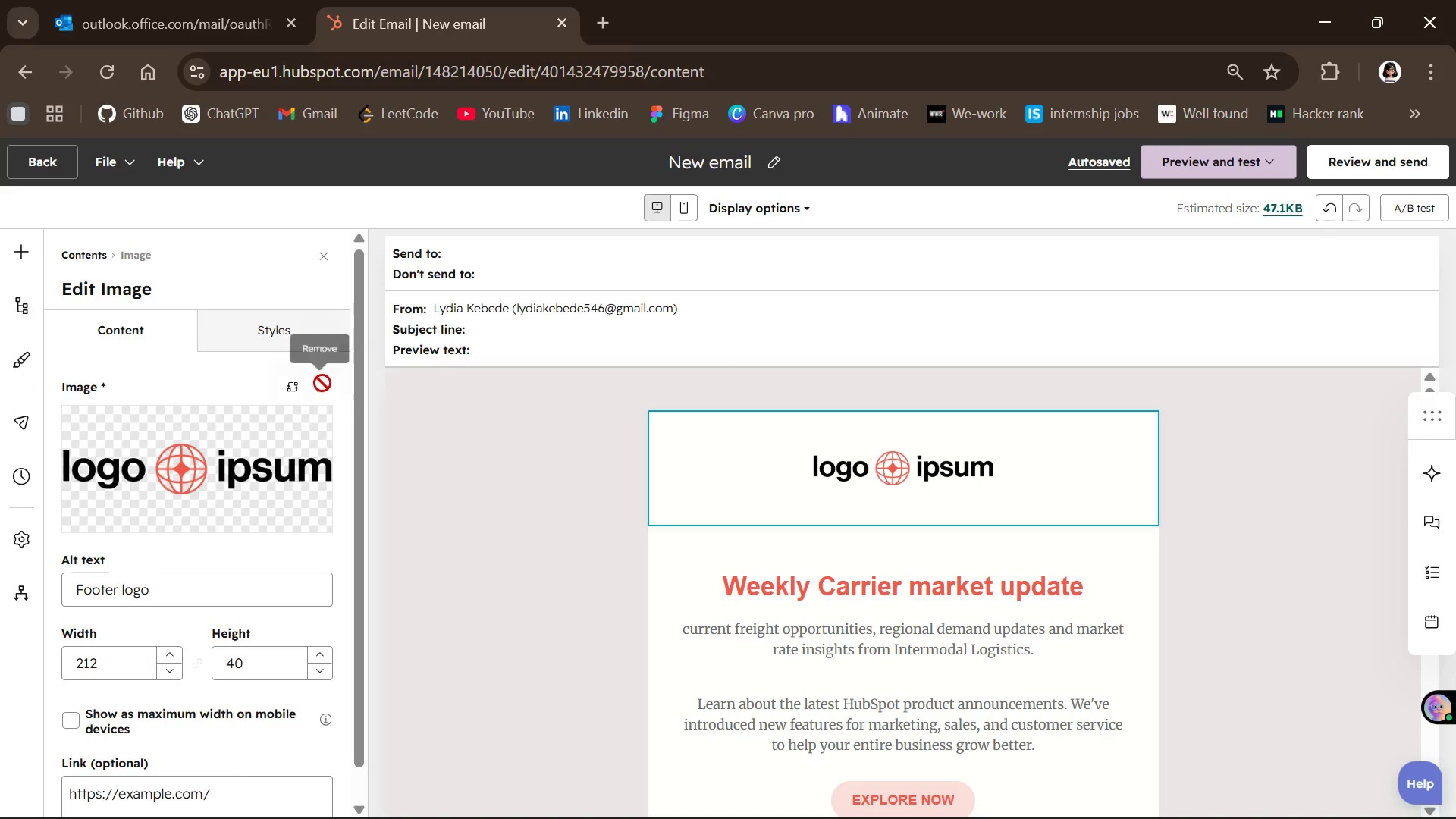 
left_click([322, 387])
 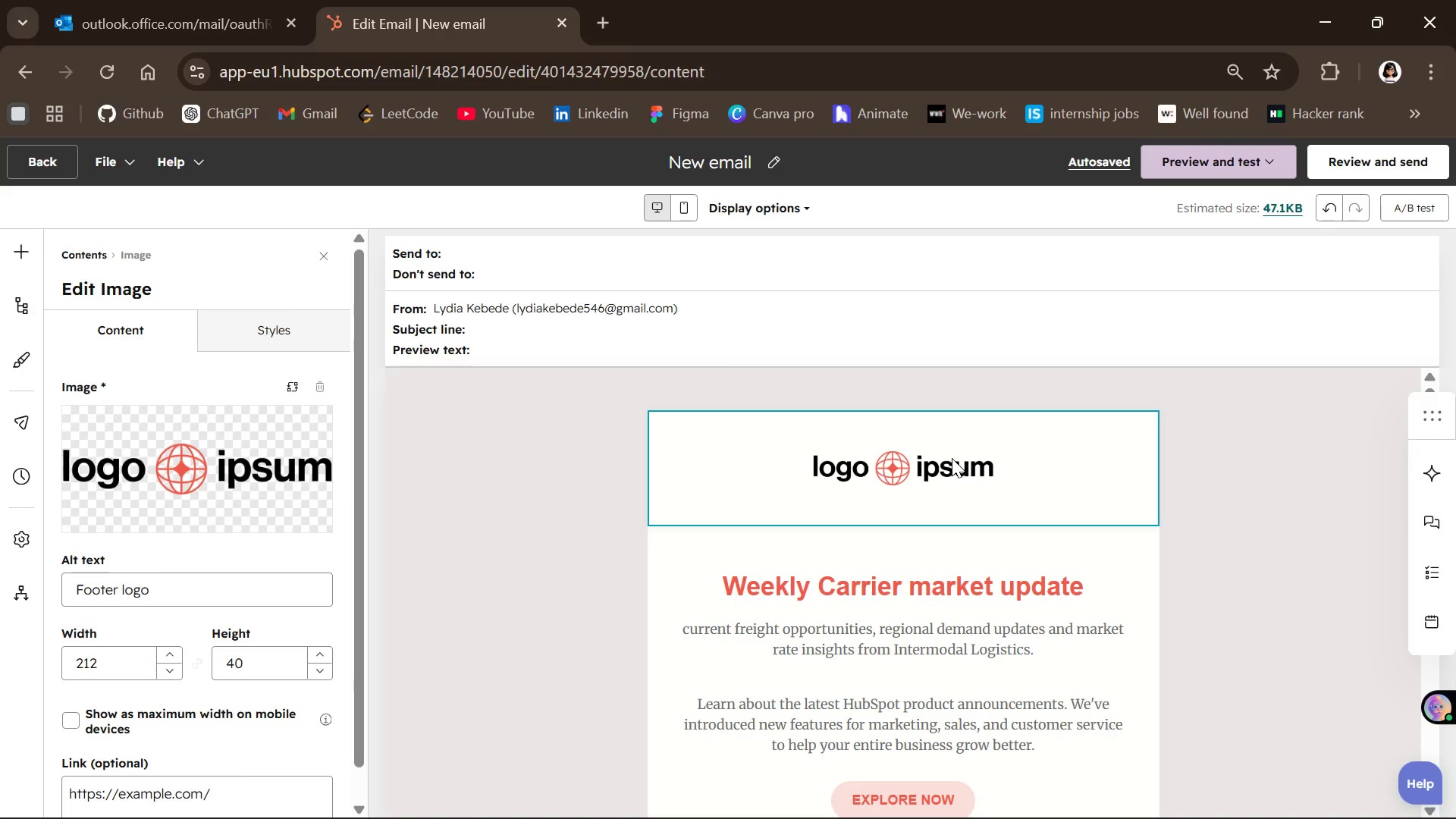 
wait(6.83)
 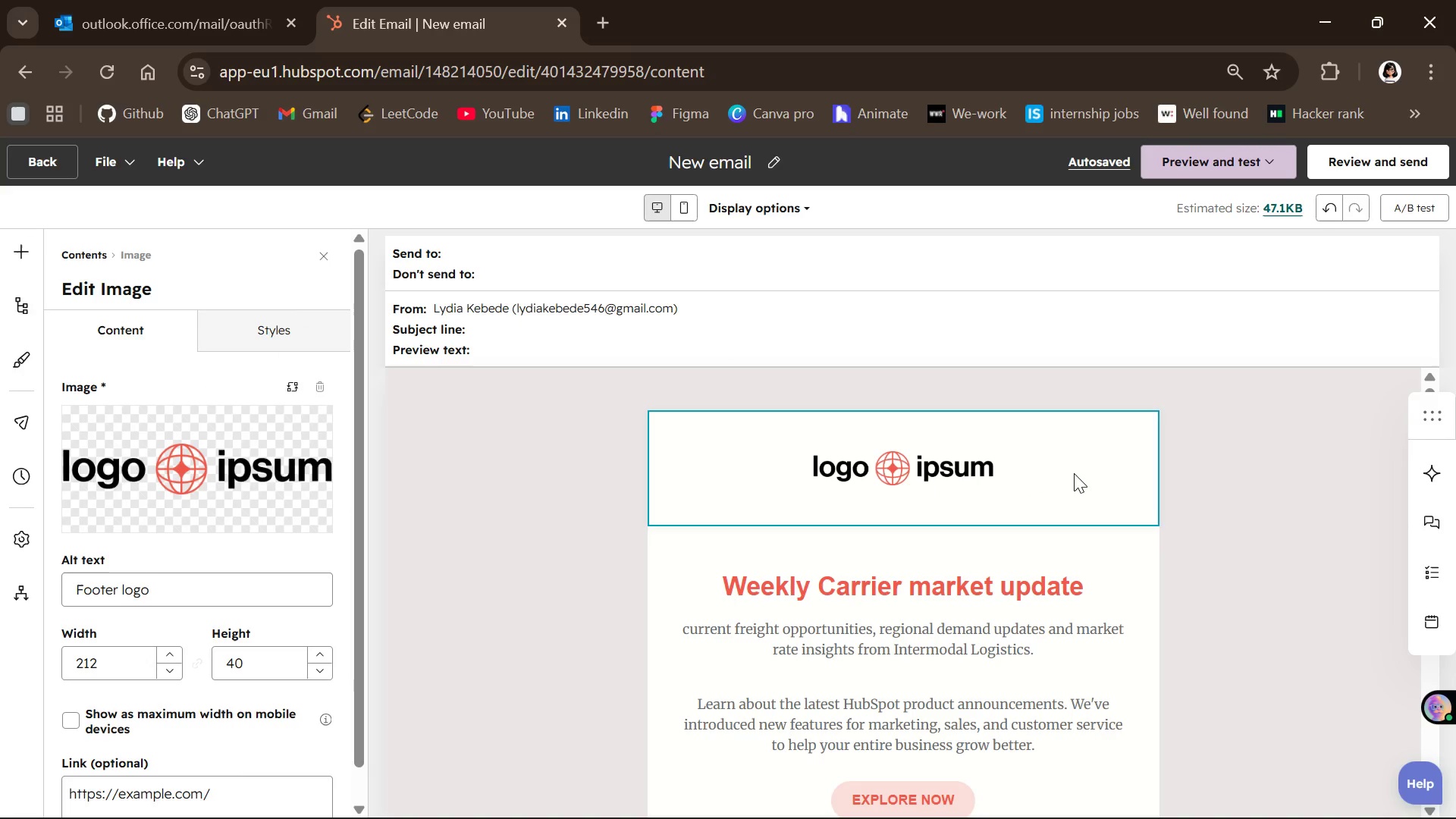 
left_click([968, 488])
 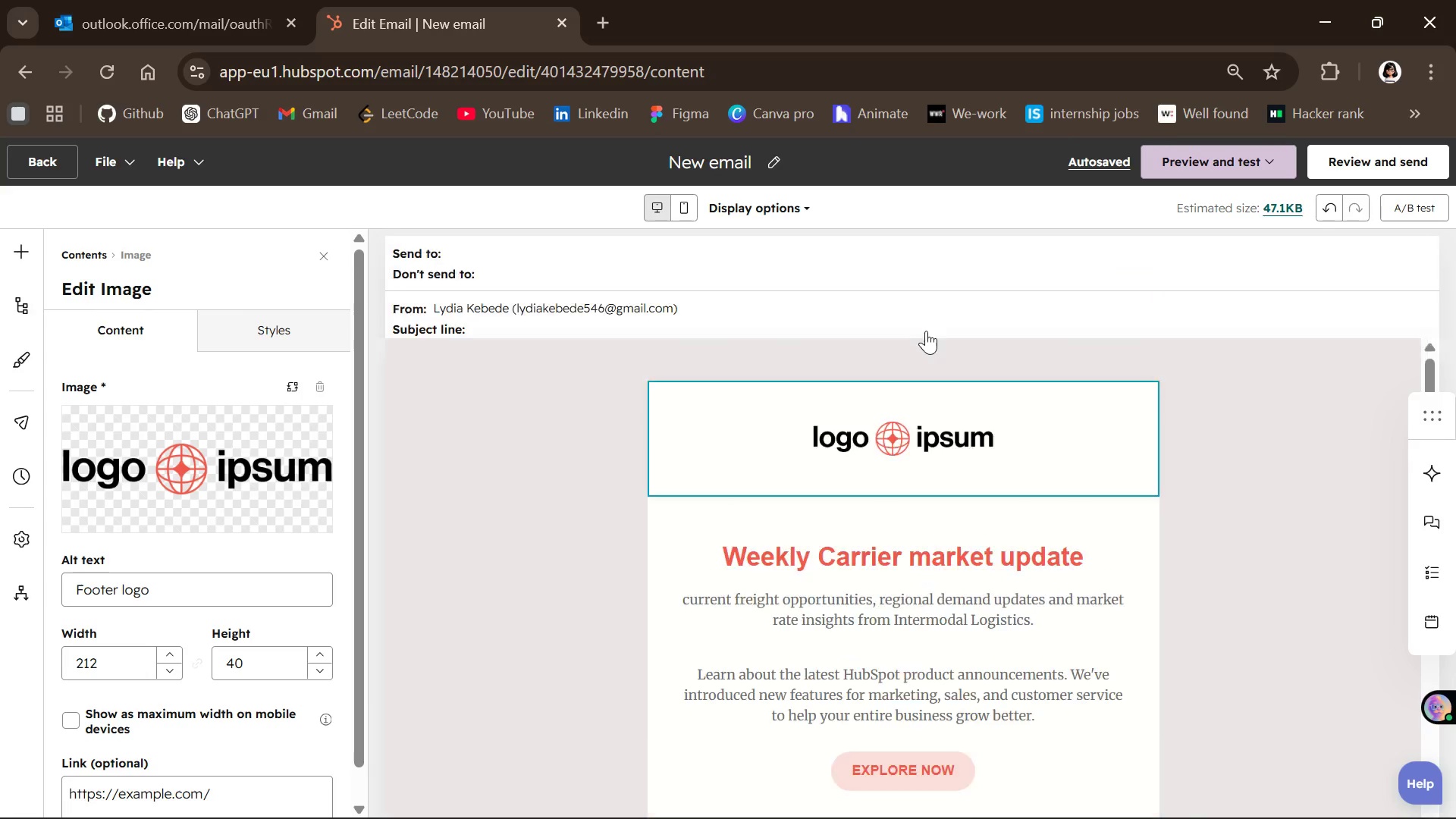 
left_click([943, 470])
 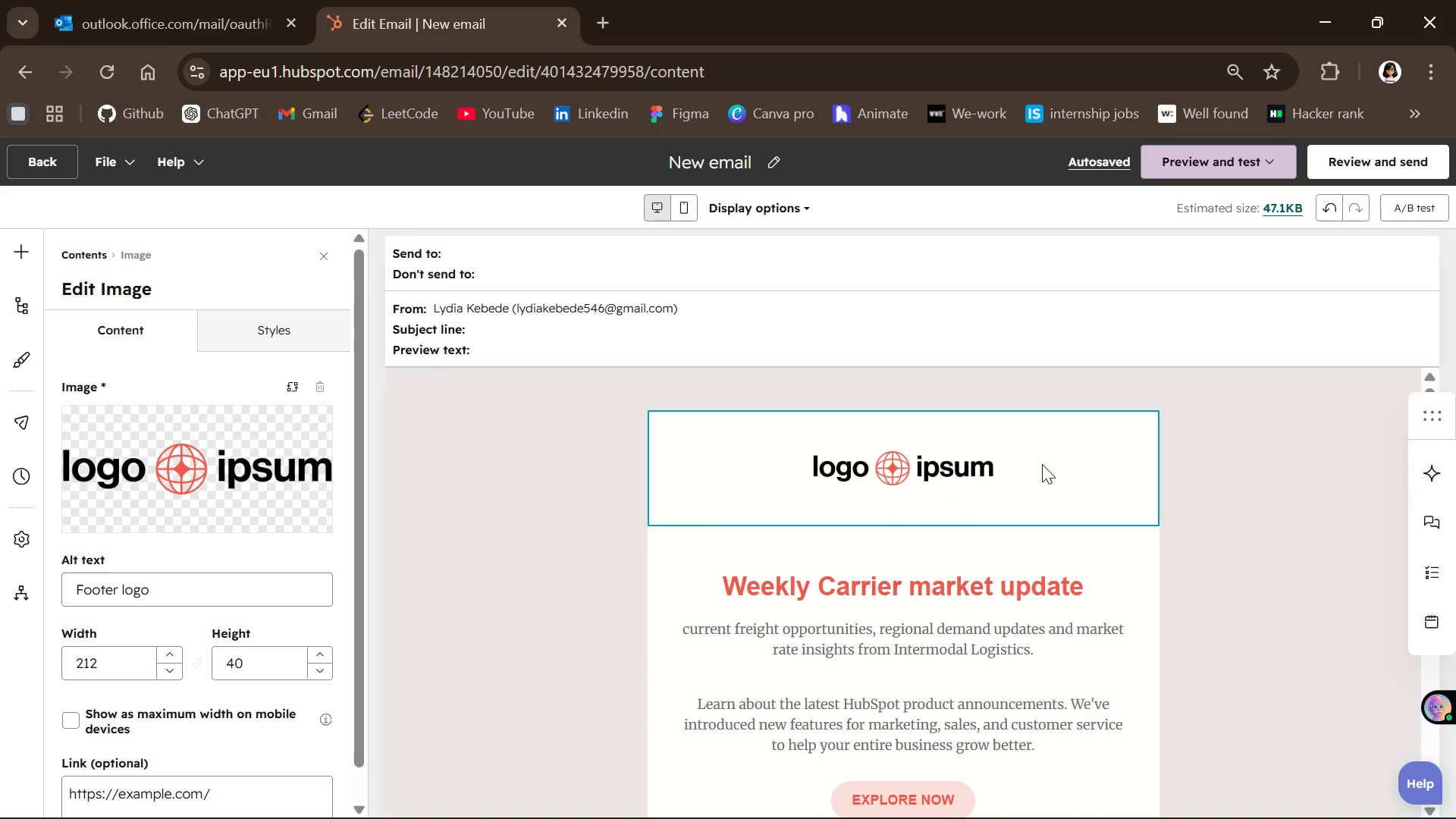 
double_click([1042, 464])
 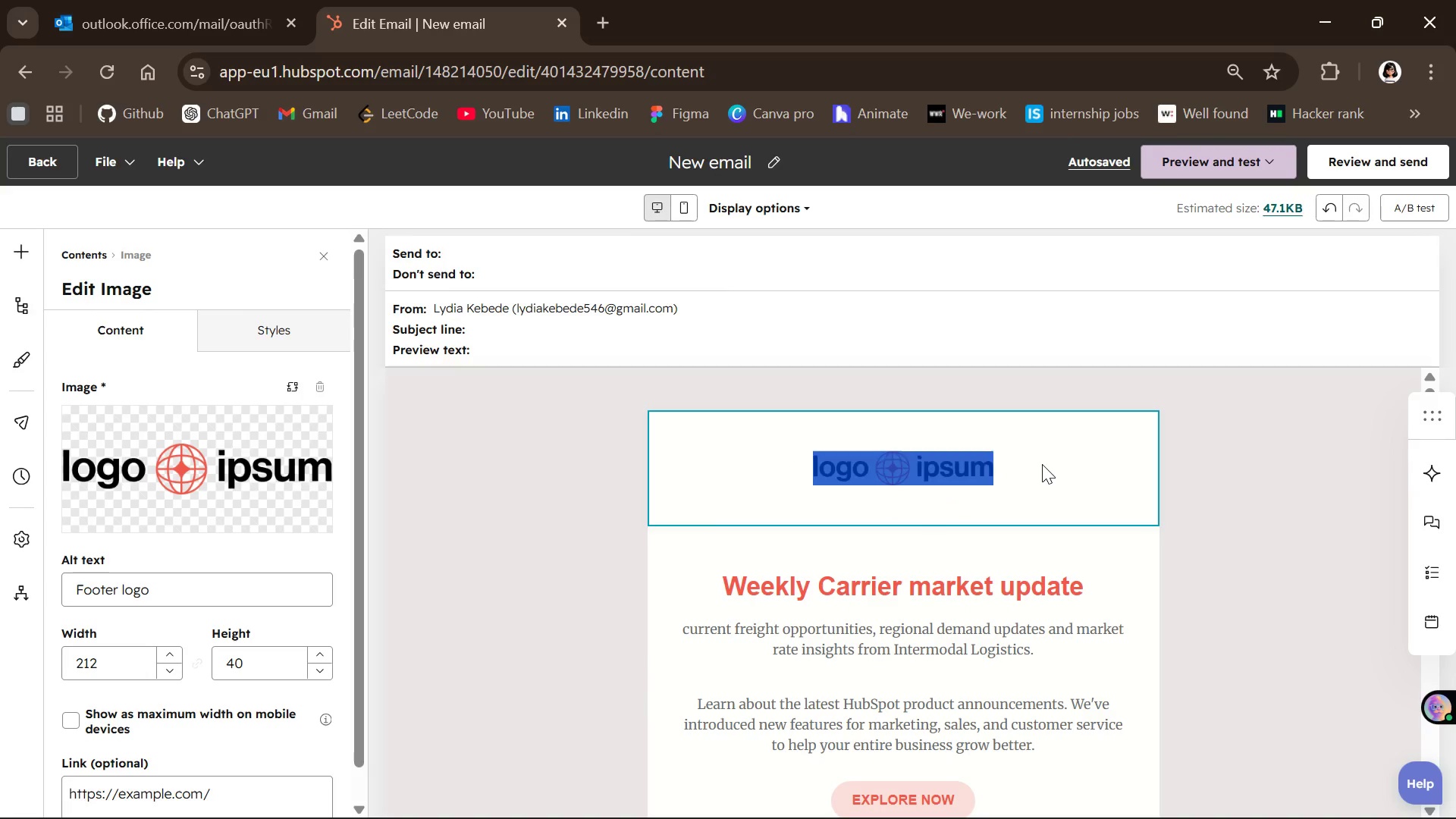 
triple_click([1042, 464])
 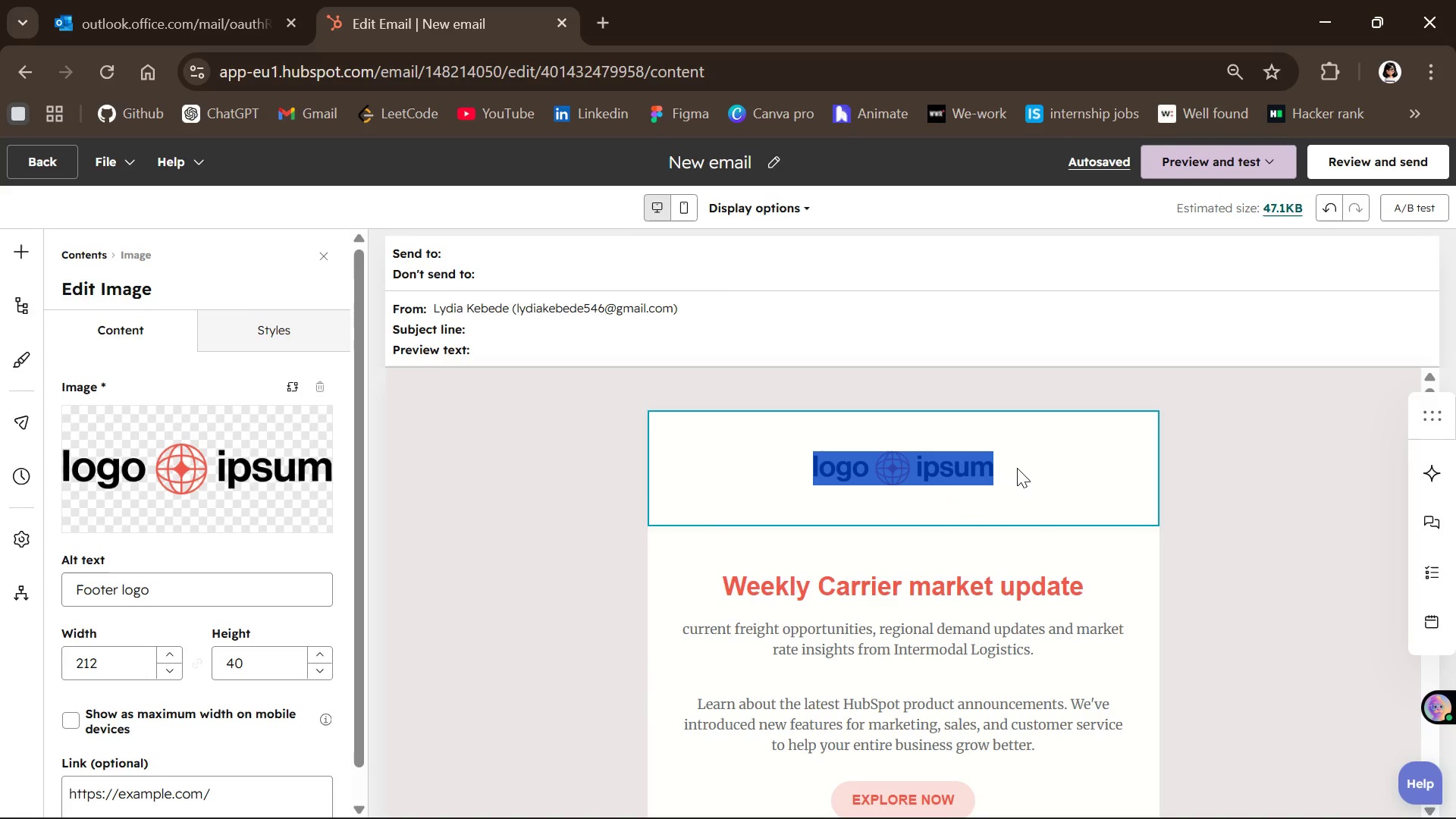 
left_click([1028, 471])
 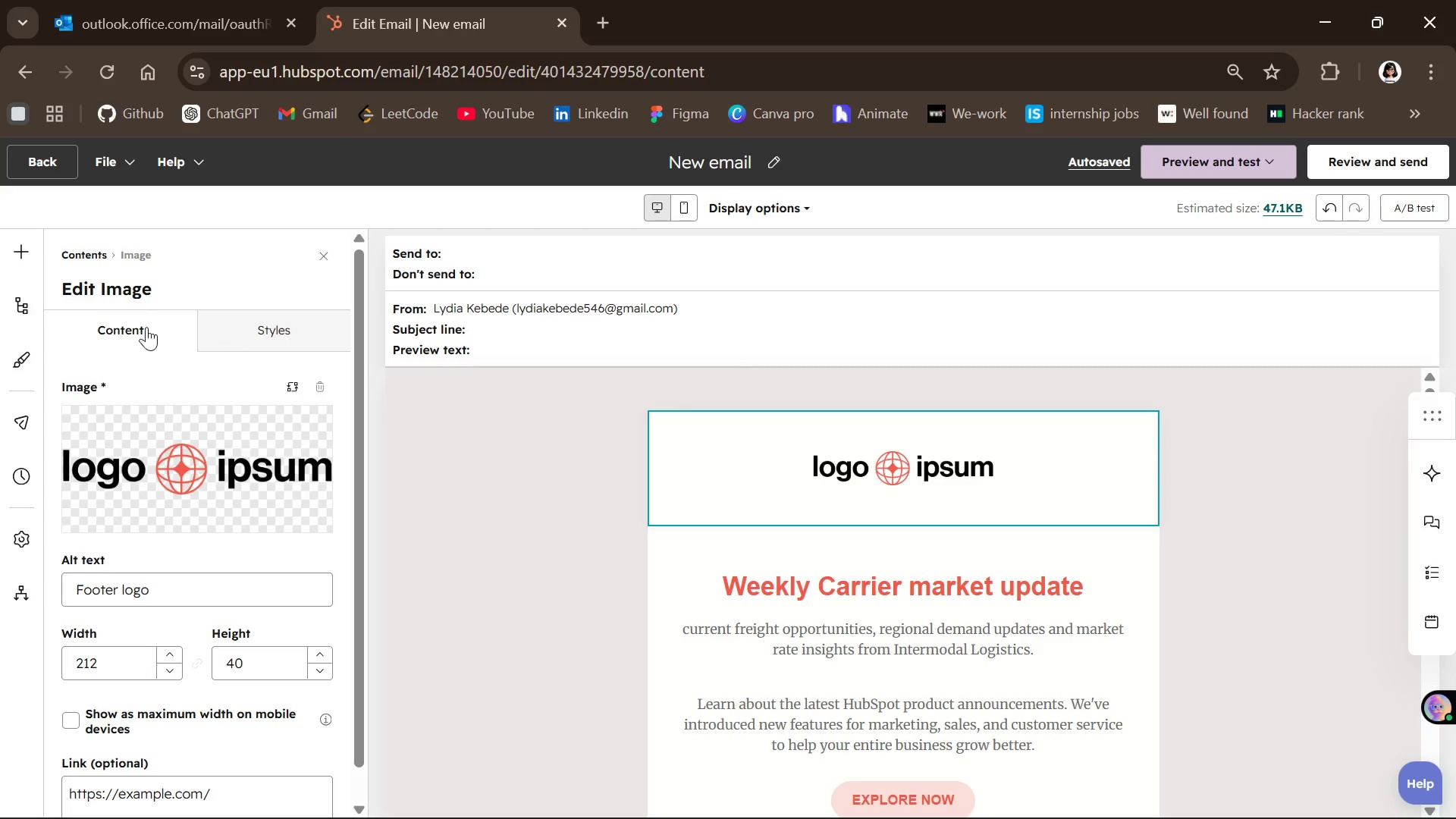 
left_click([135, 327])
 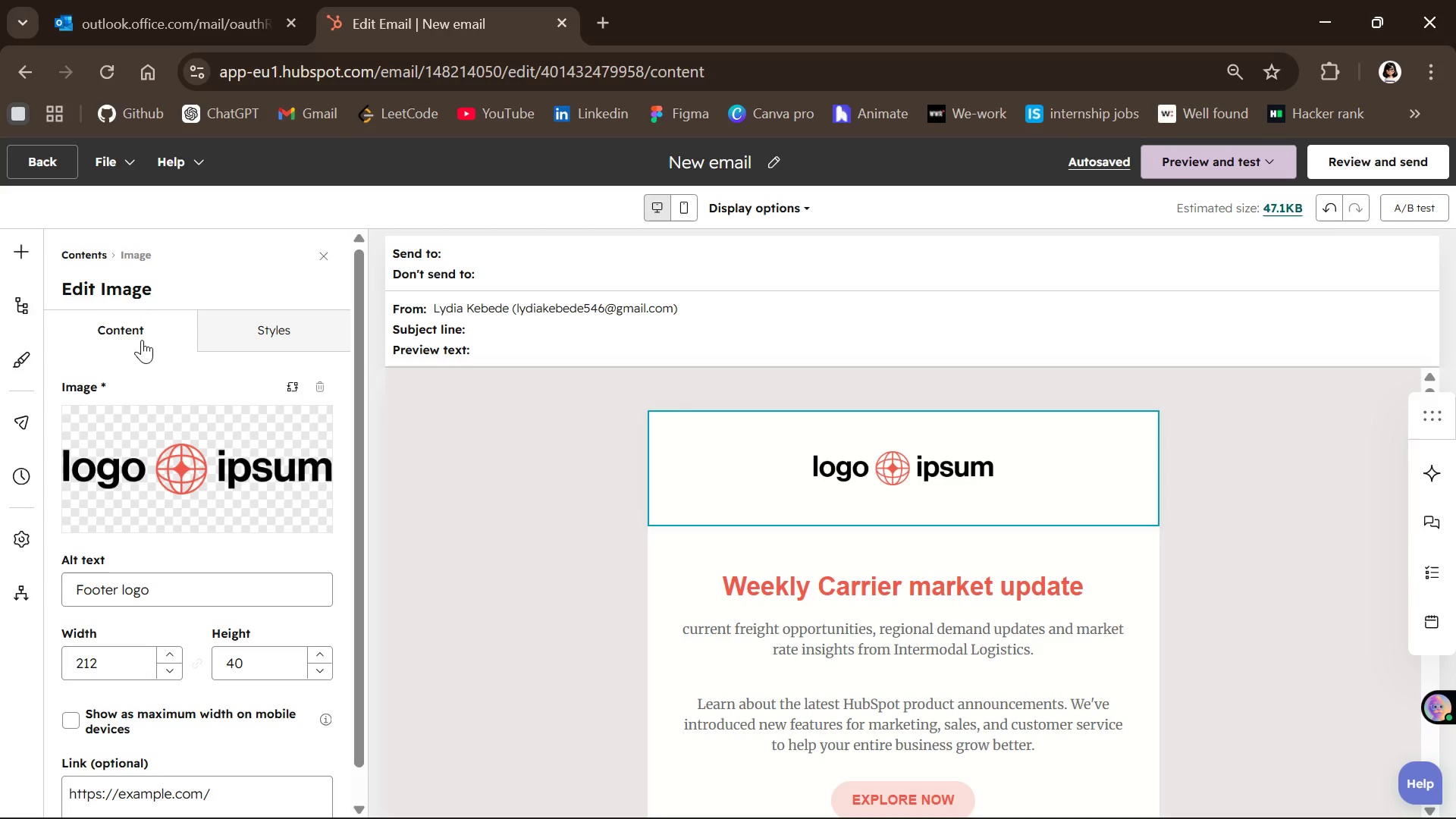 
left_click([133, 333])
 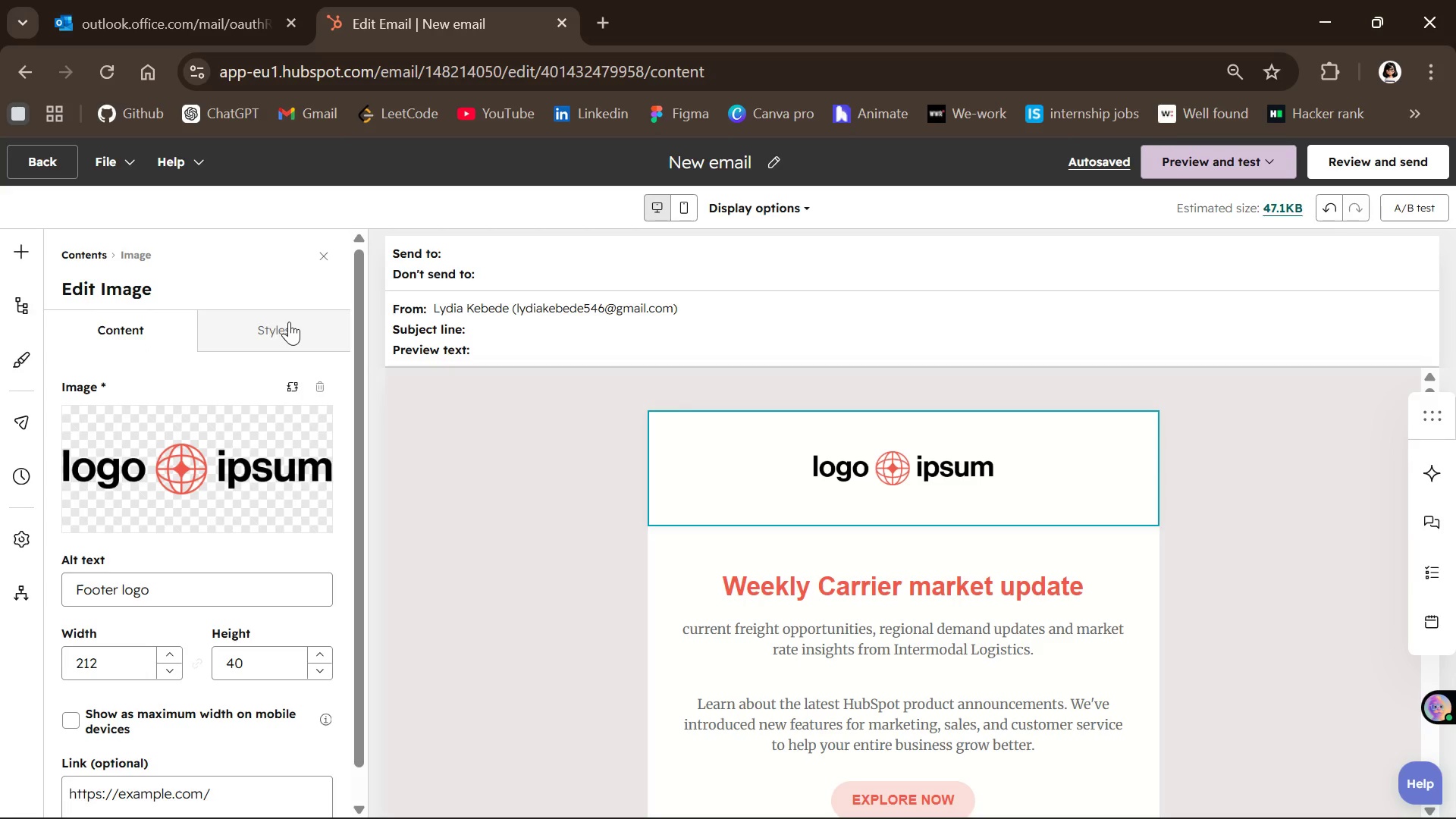 
left_click([289, 322])
 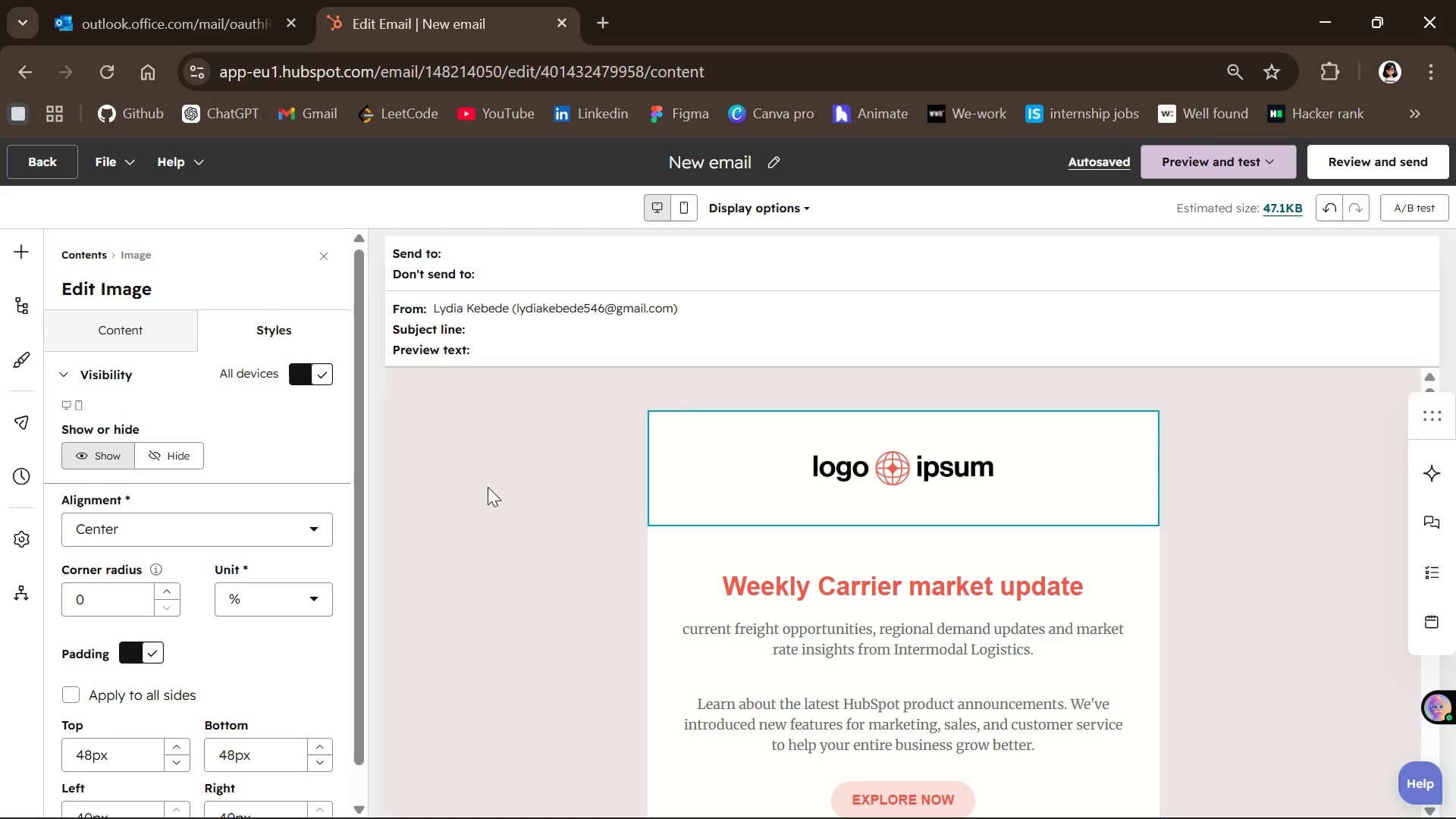 
wait(5.14)
 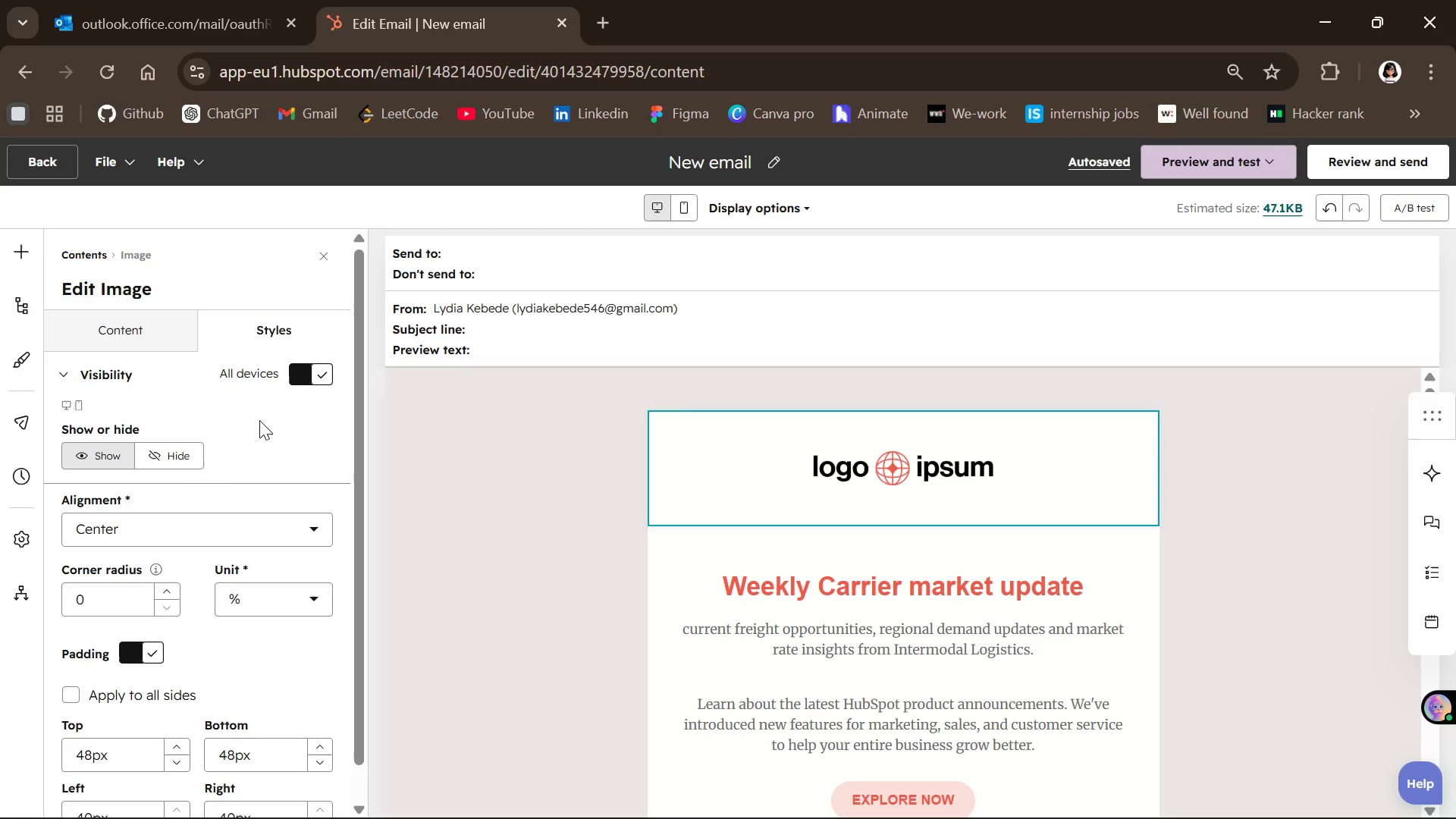 
double_click([937, 482])
 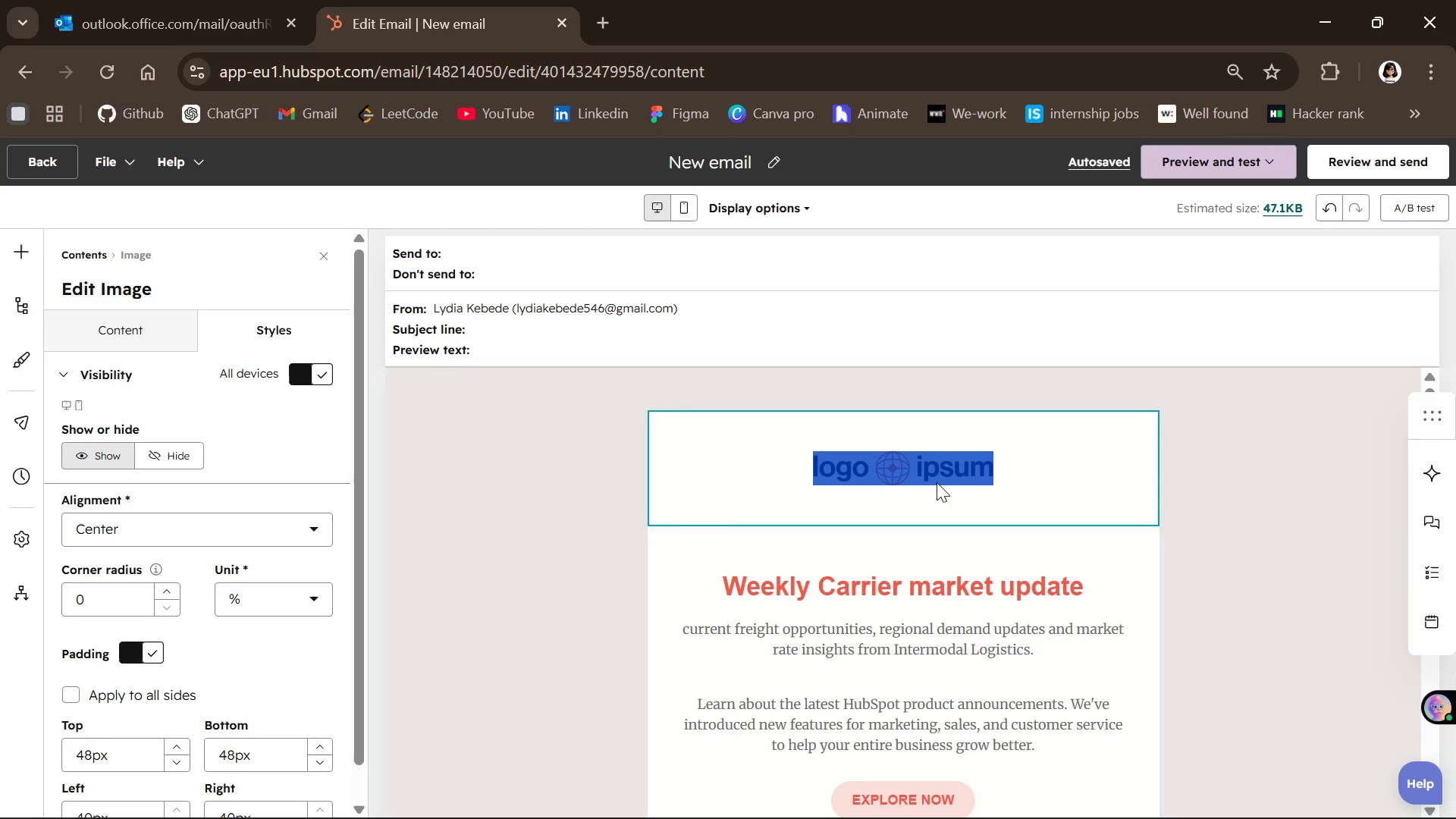 
triple_click([937, 482])
 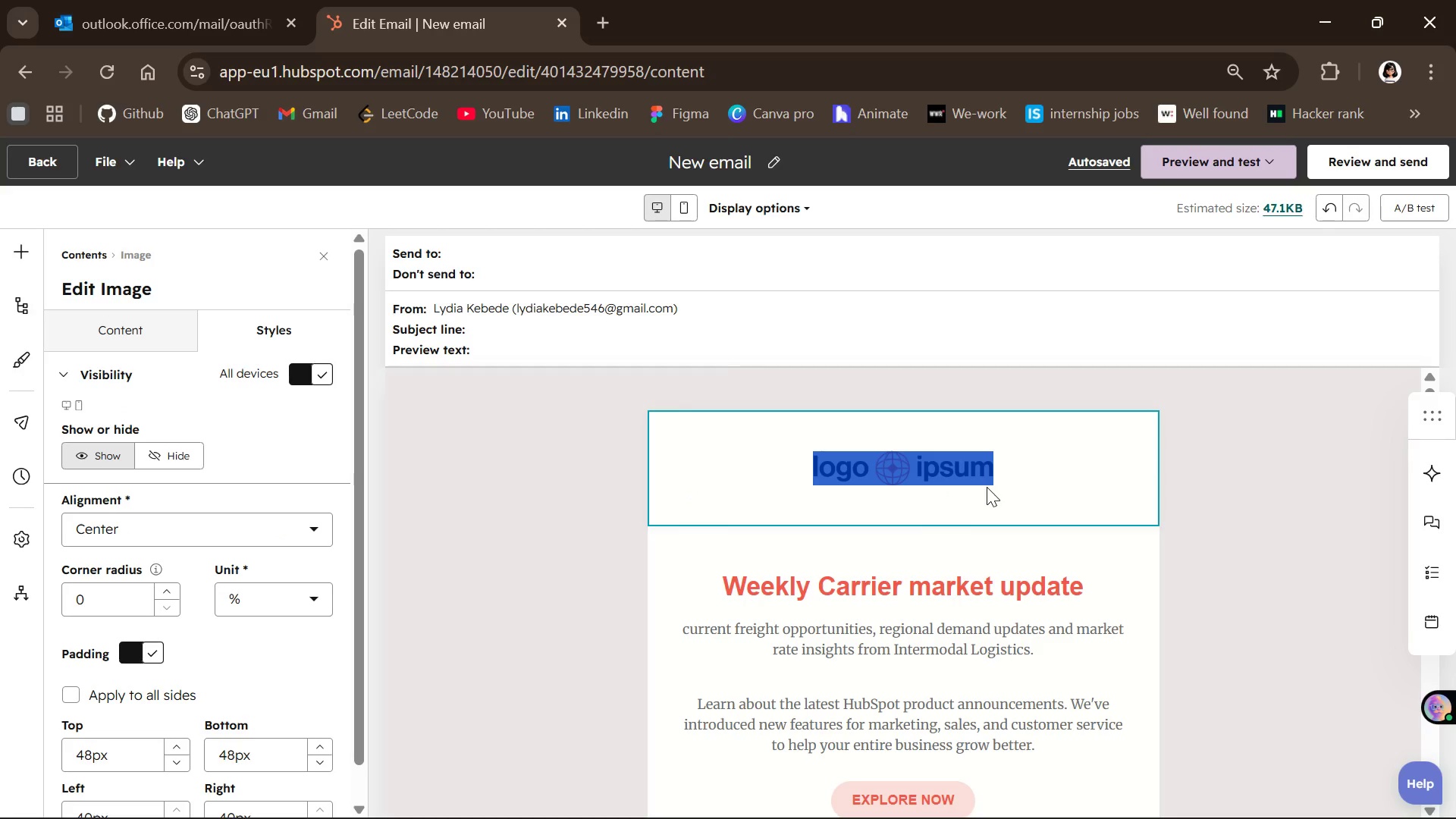 
left_click([987, 487])
 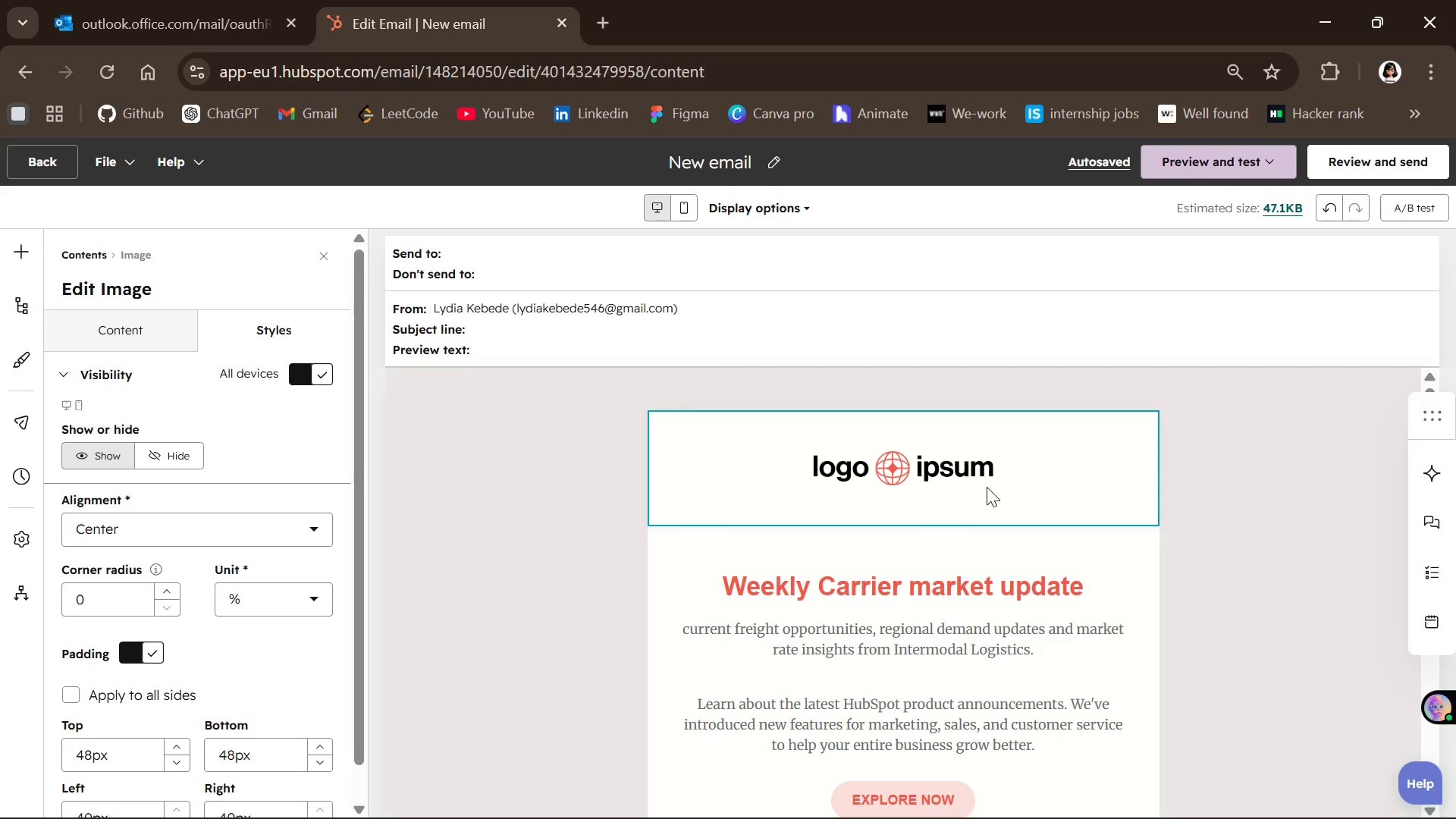 
key(Backspace)
 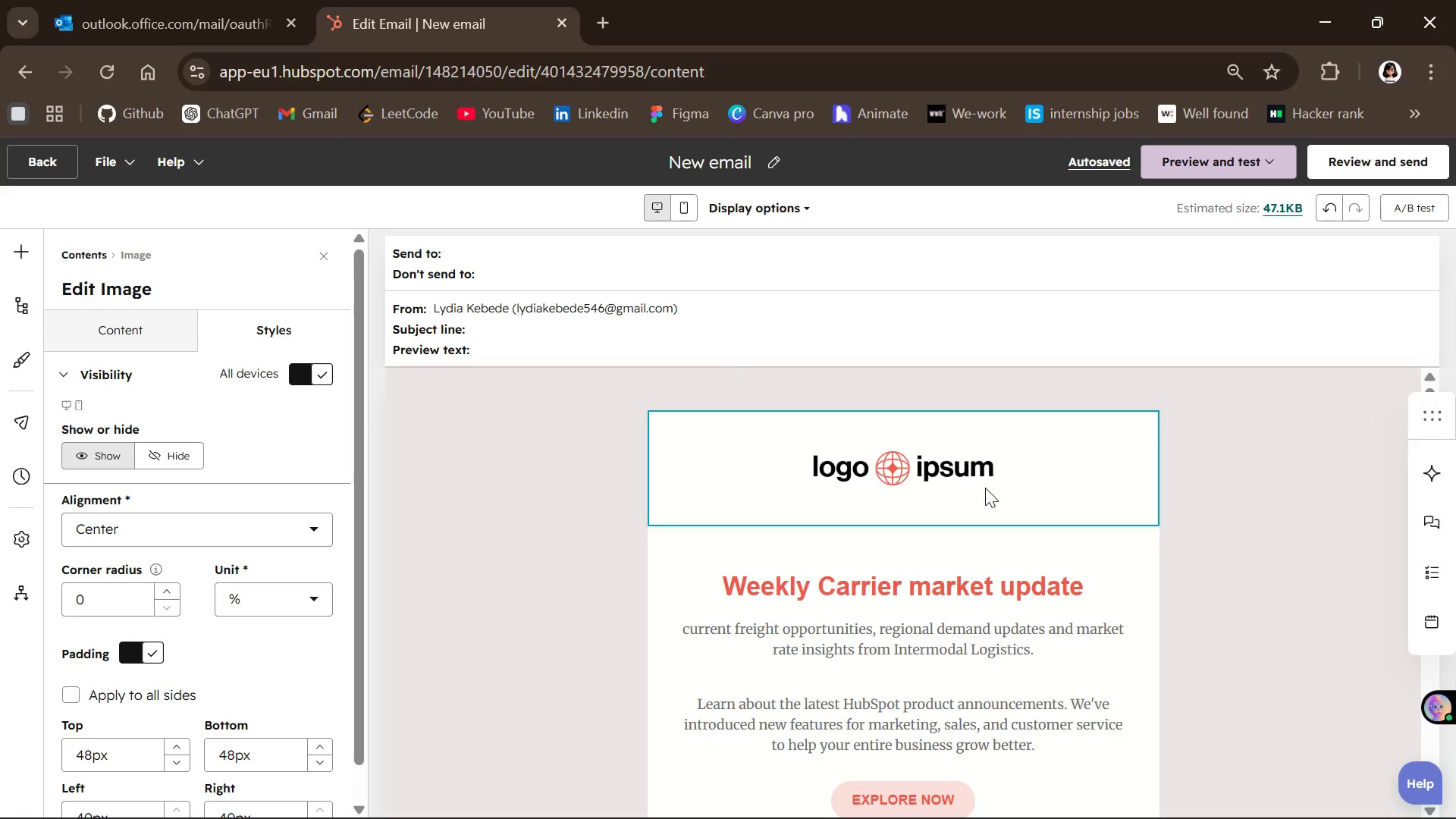 
double_click([985, 488])
 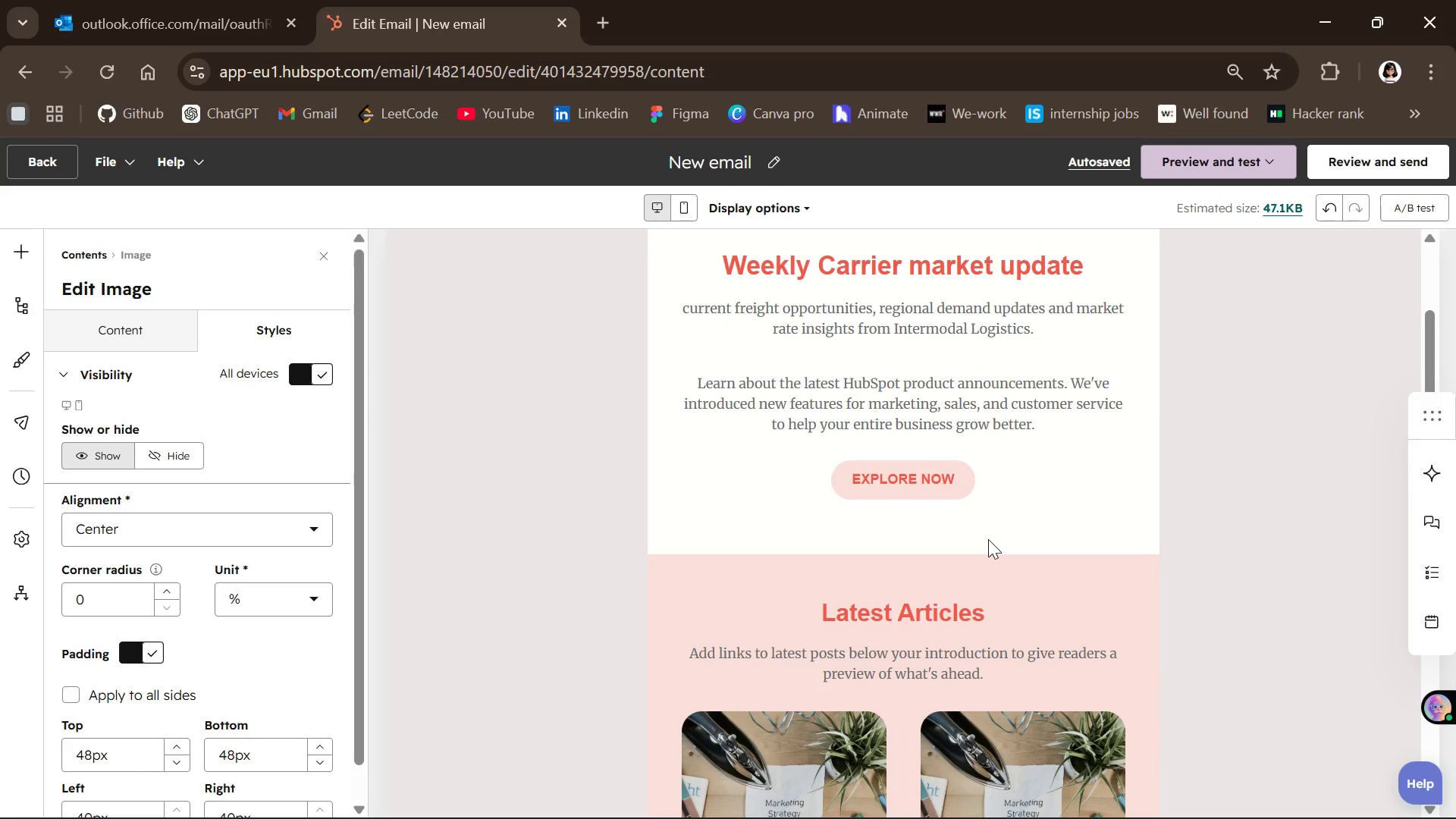 
wait(10.98)
 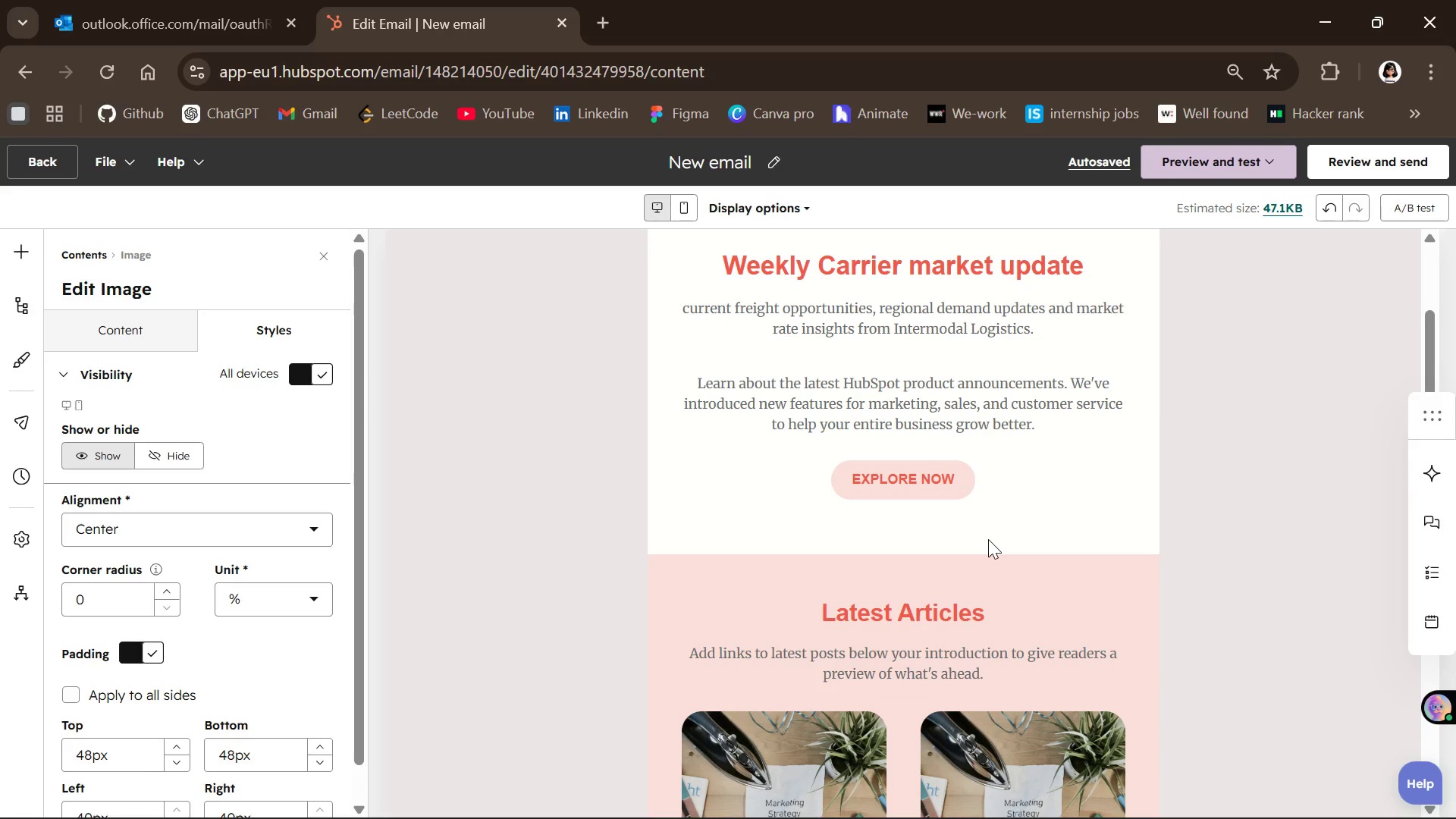 
left_click([865, 403])
 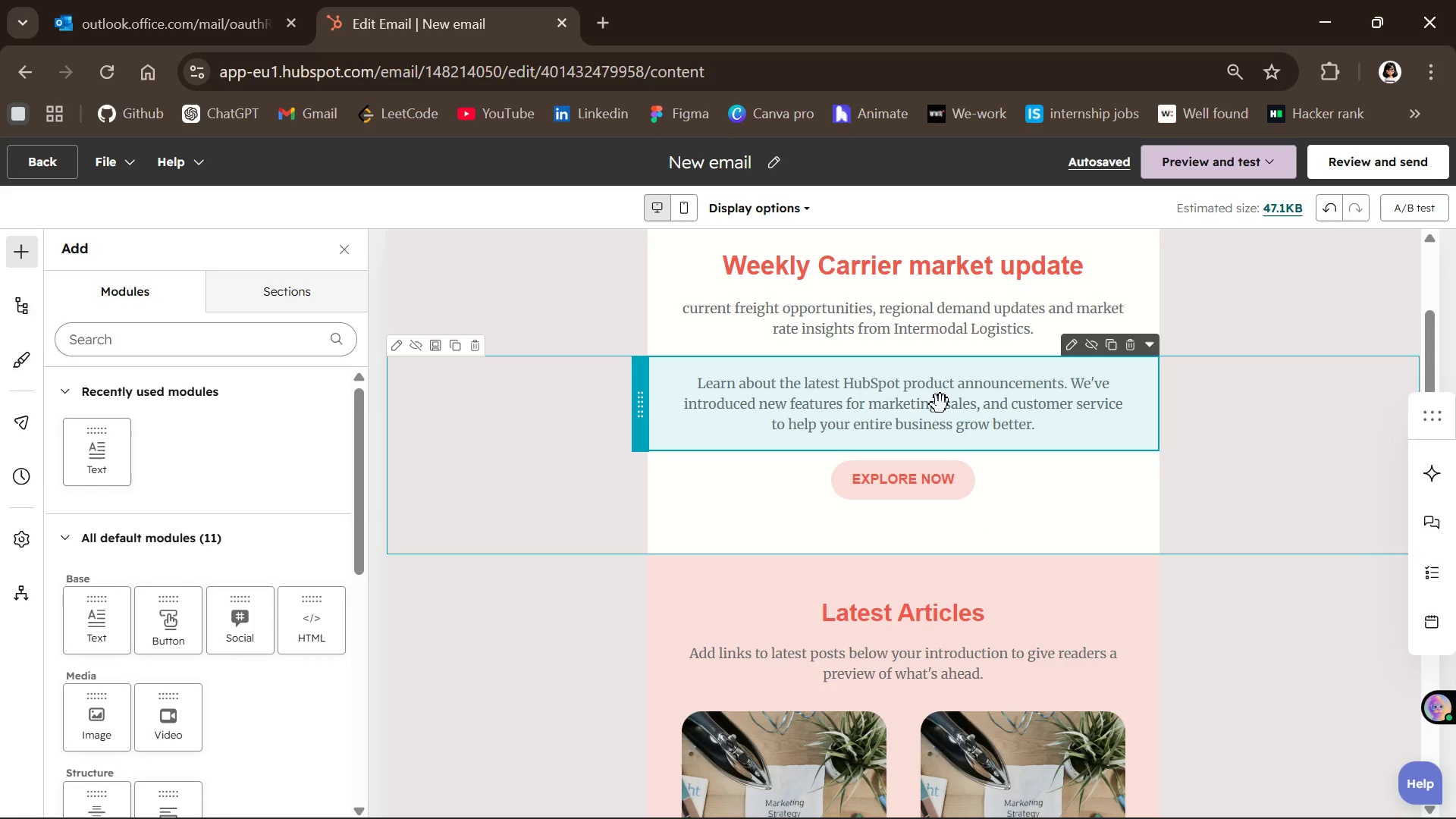 
mouse_move([1074, 350])
 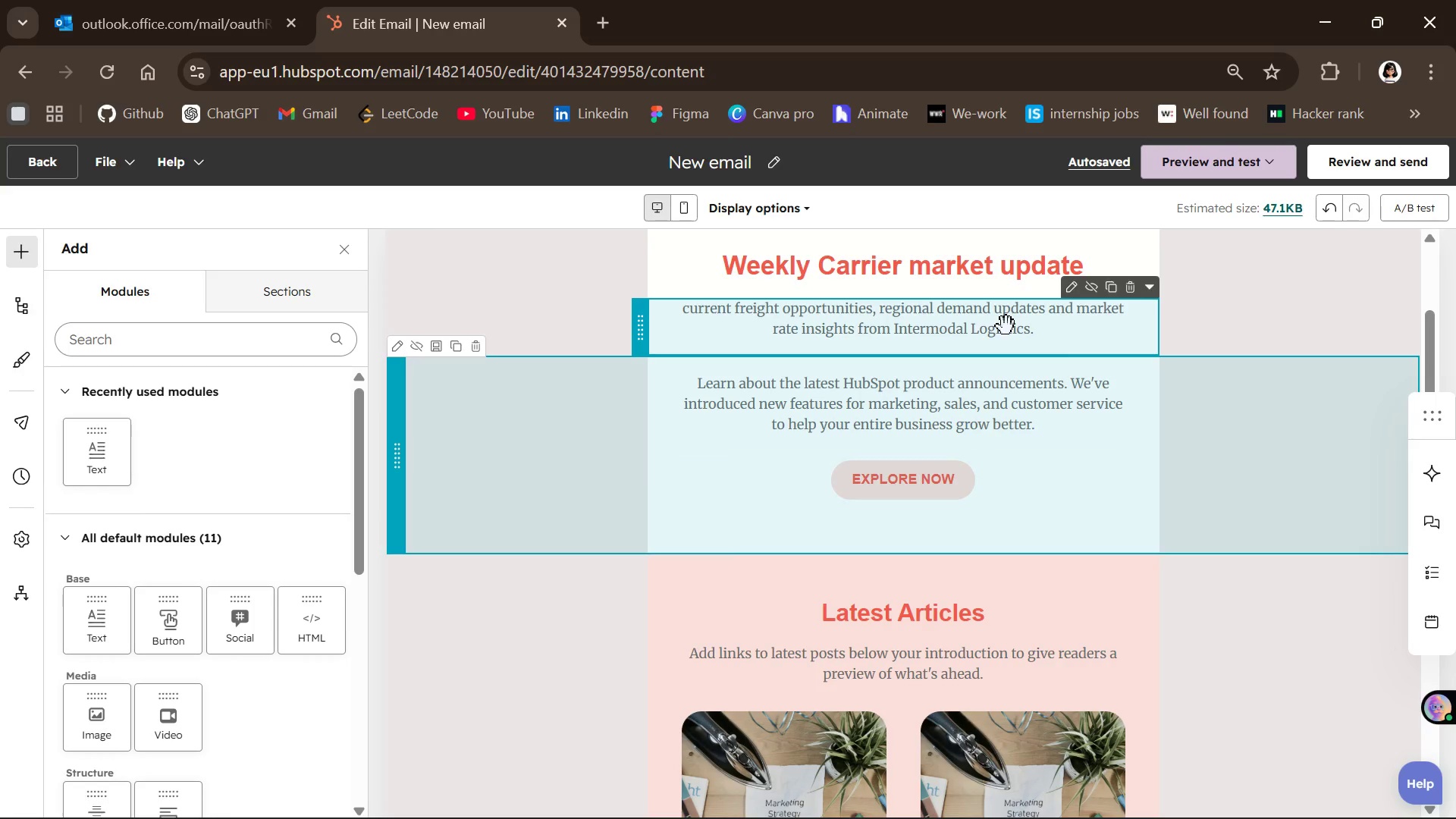 
left_click([1006, 325])
 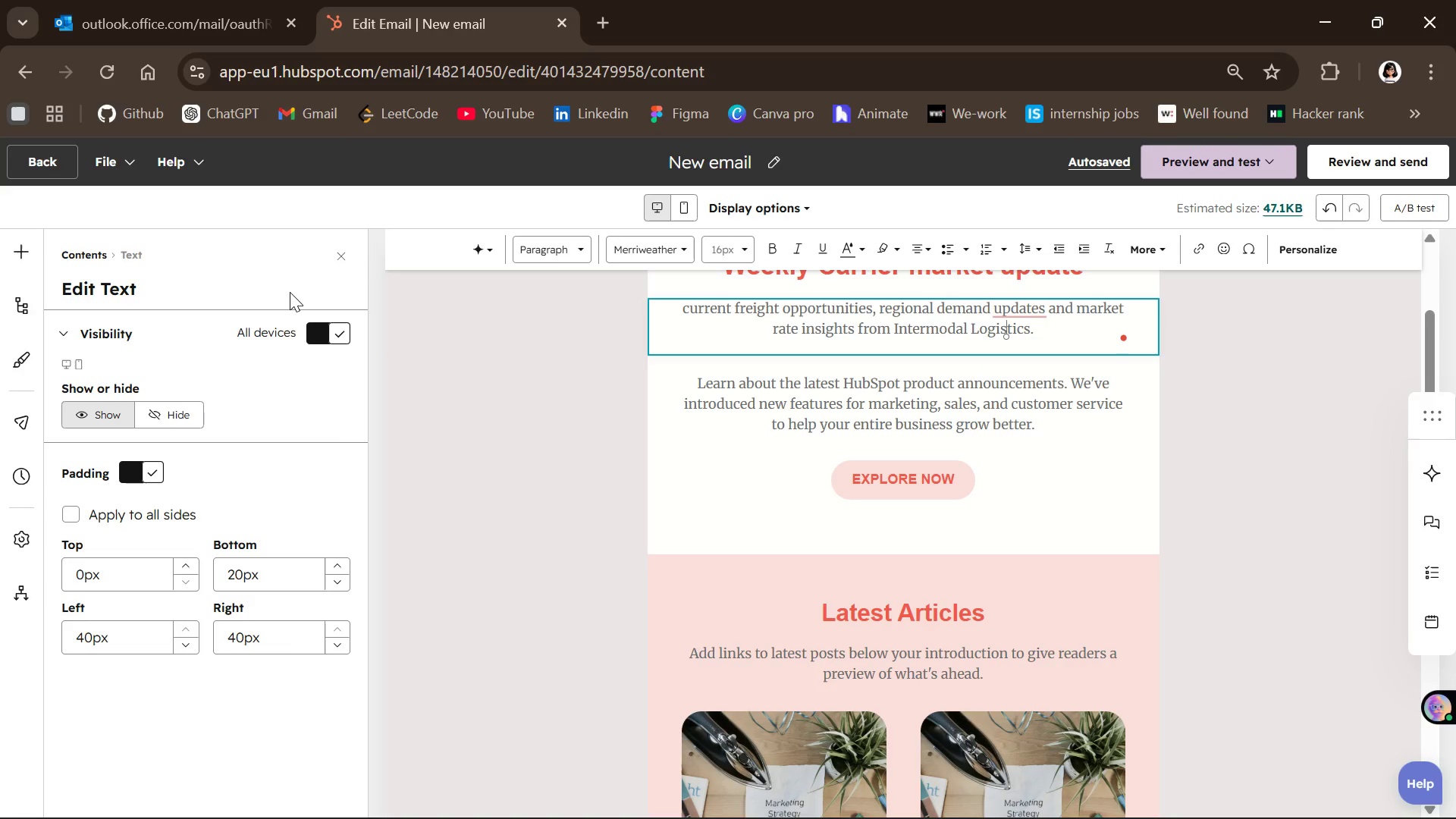 
left_click([24, 255])
 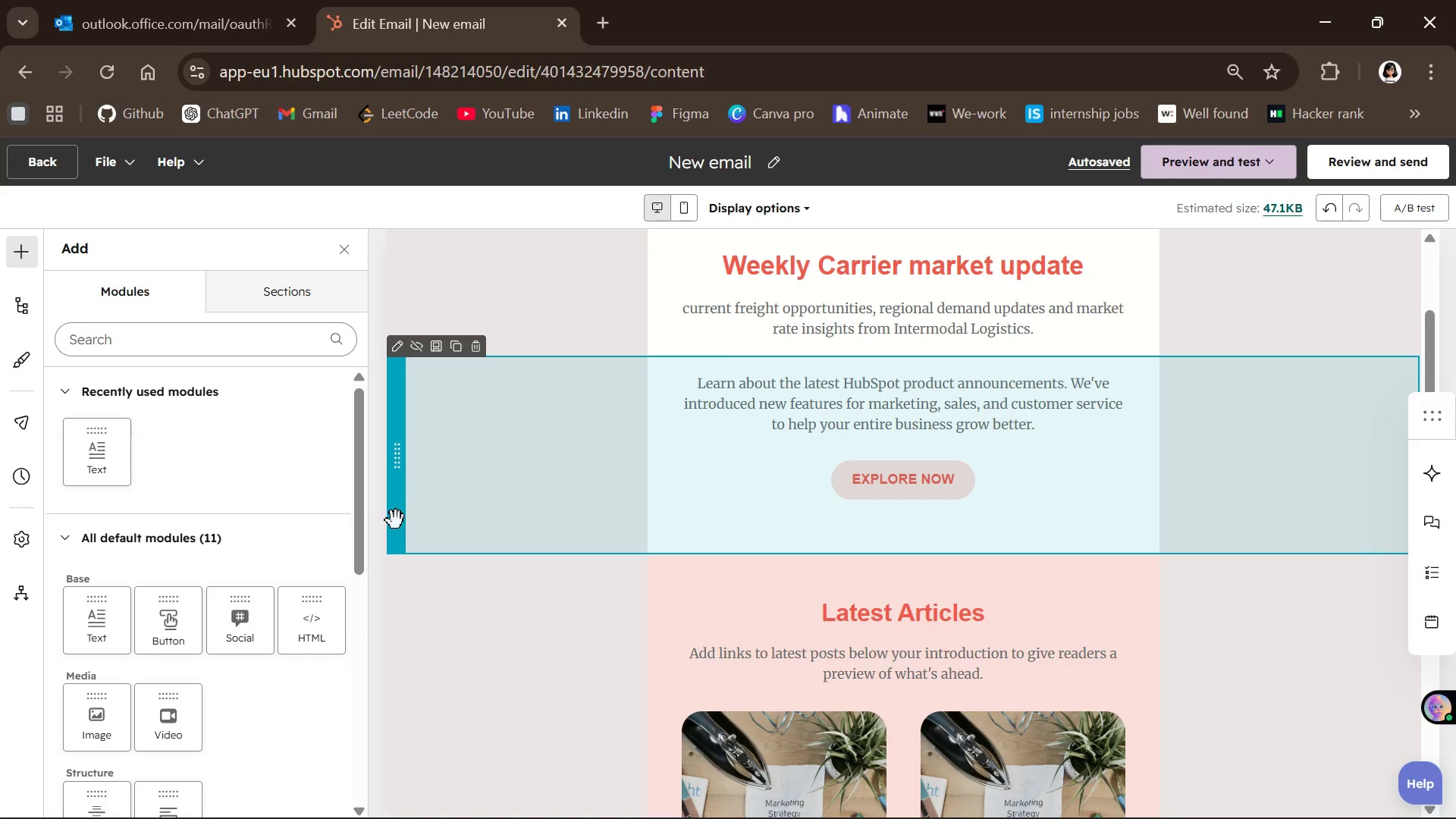 
left_click([159, 348])
 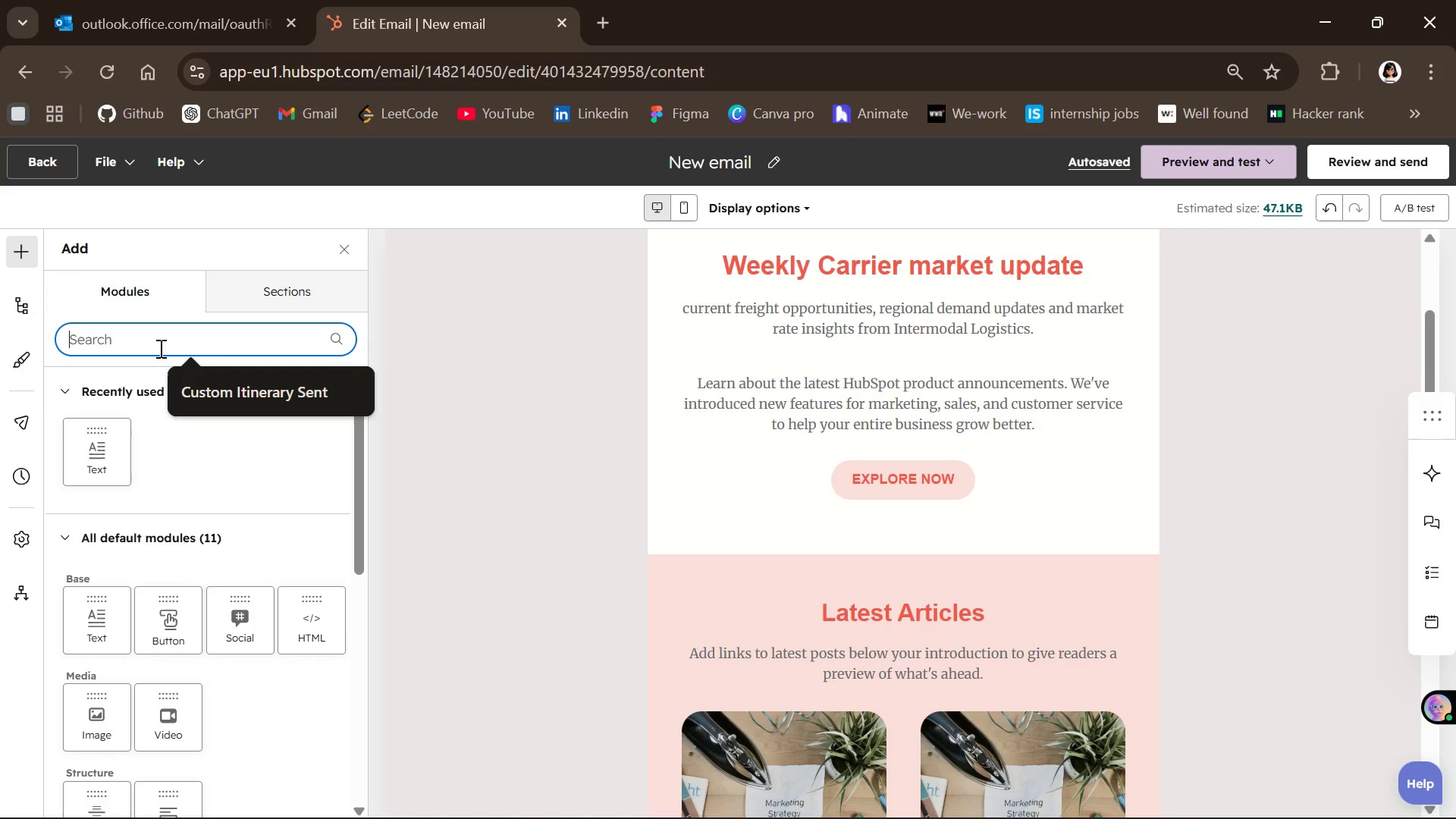 
type(table )
 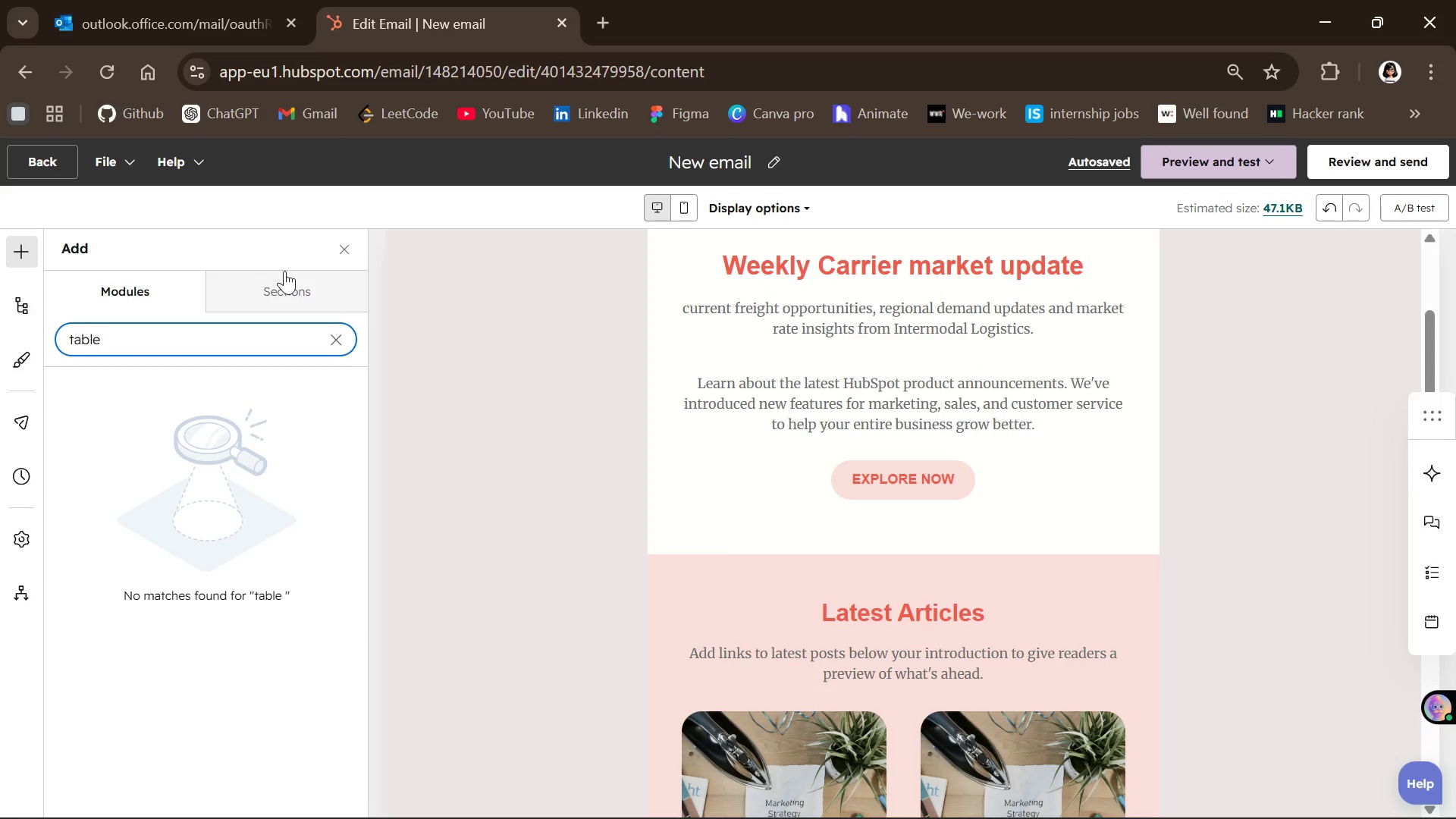 
left_click([252, 305])
 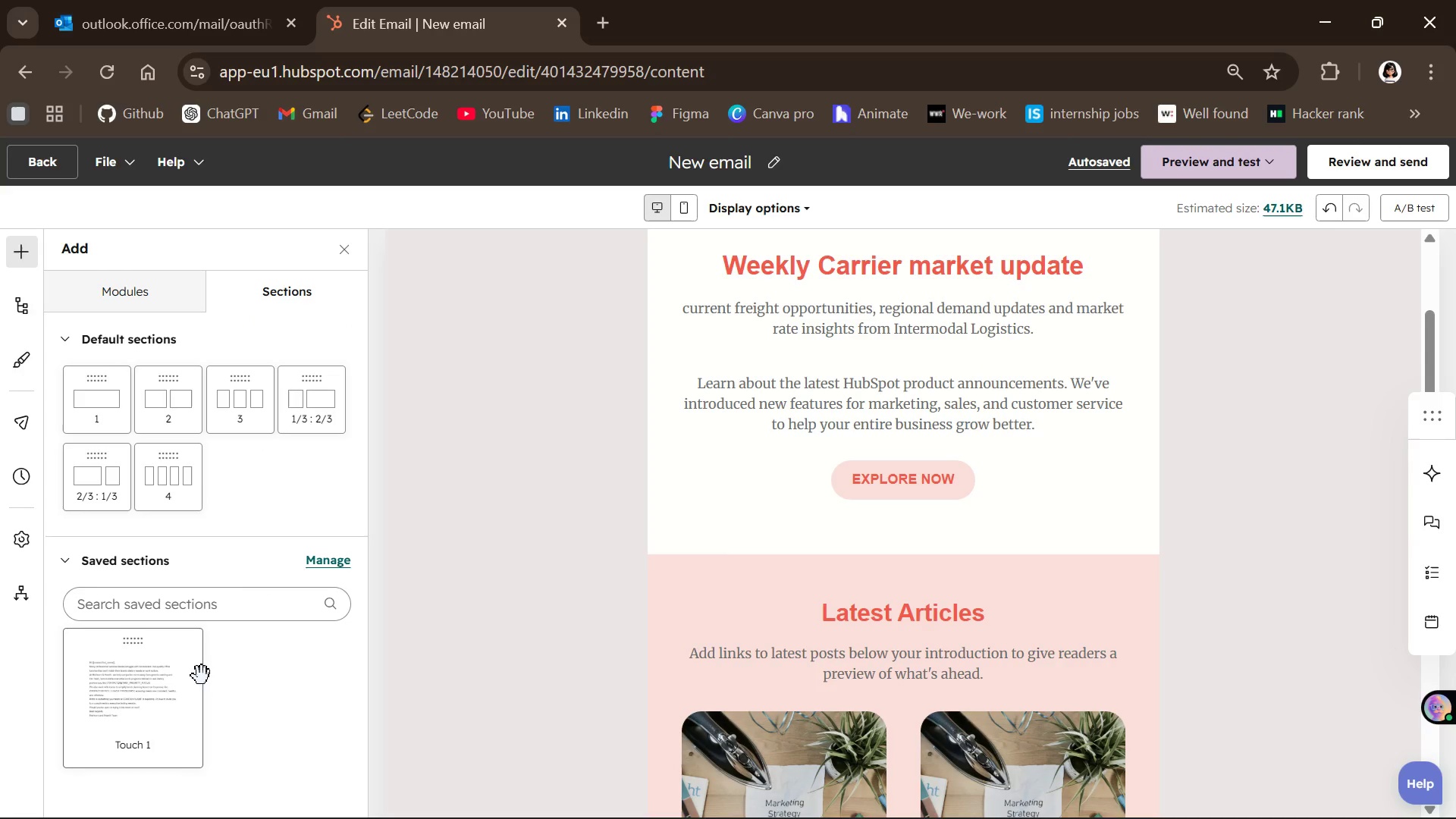 
wait(6.12)
 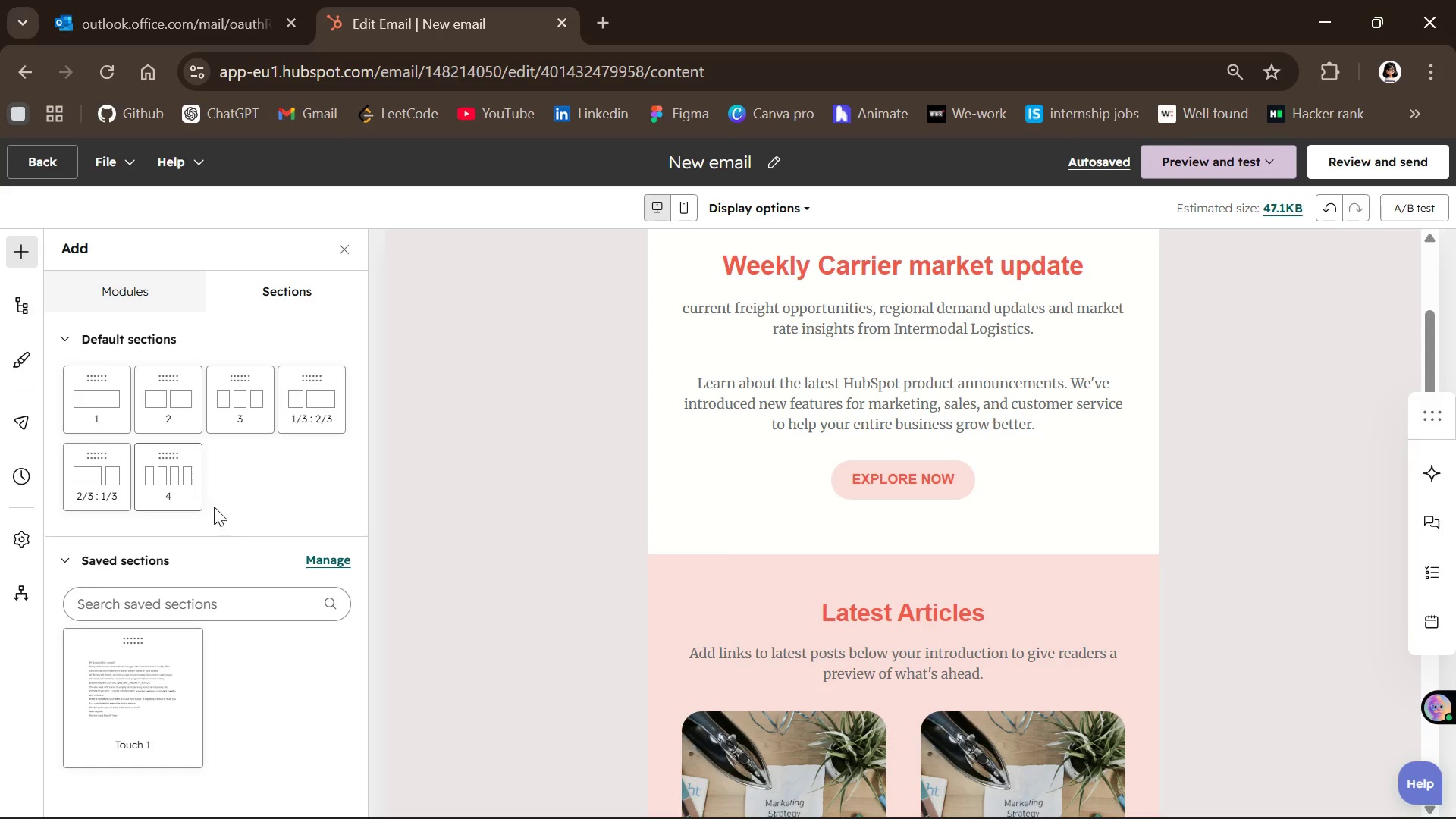 
left_click([291, 286])
 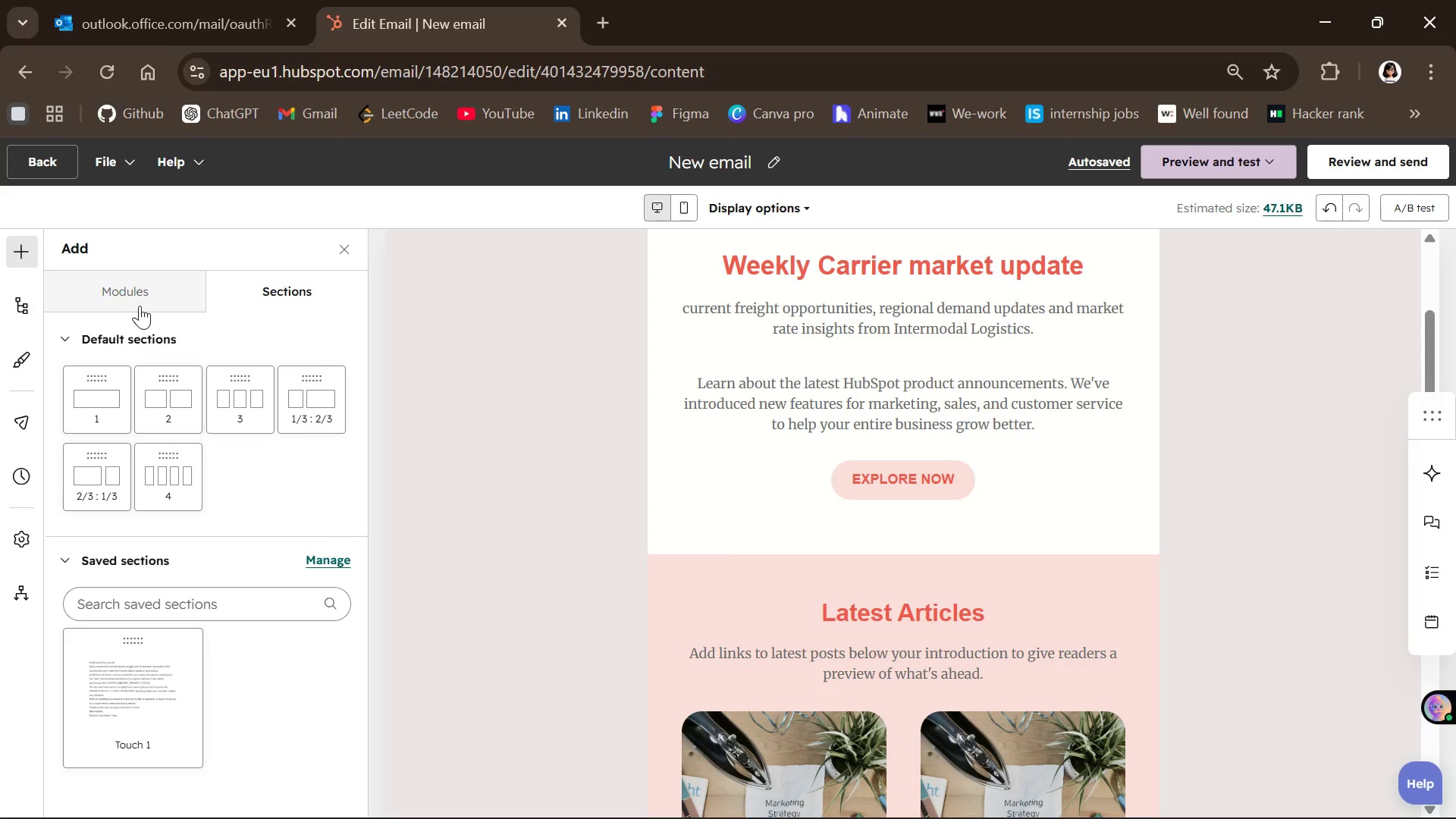 
left_click([132, 306])
 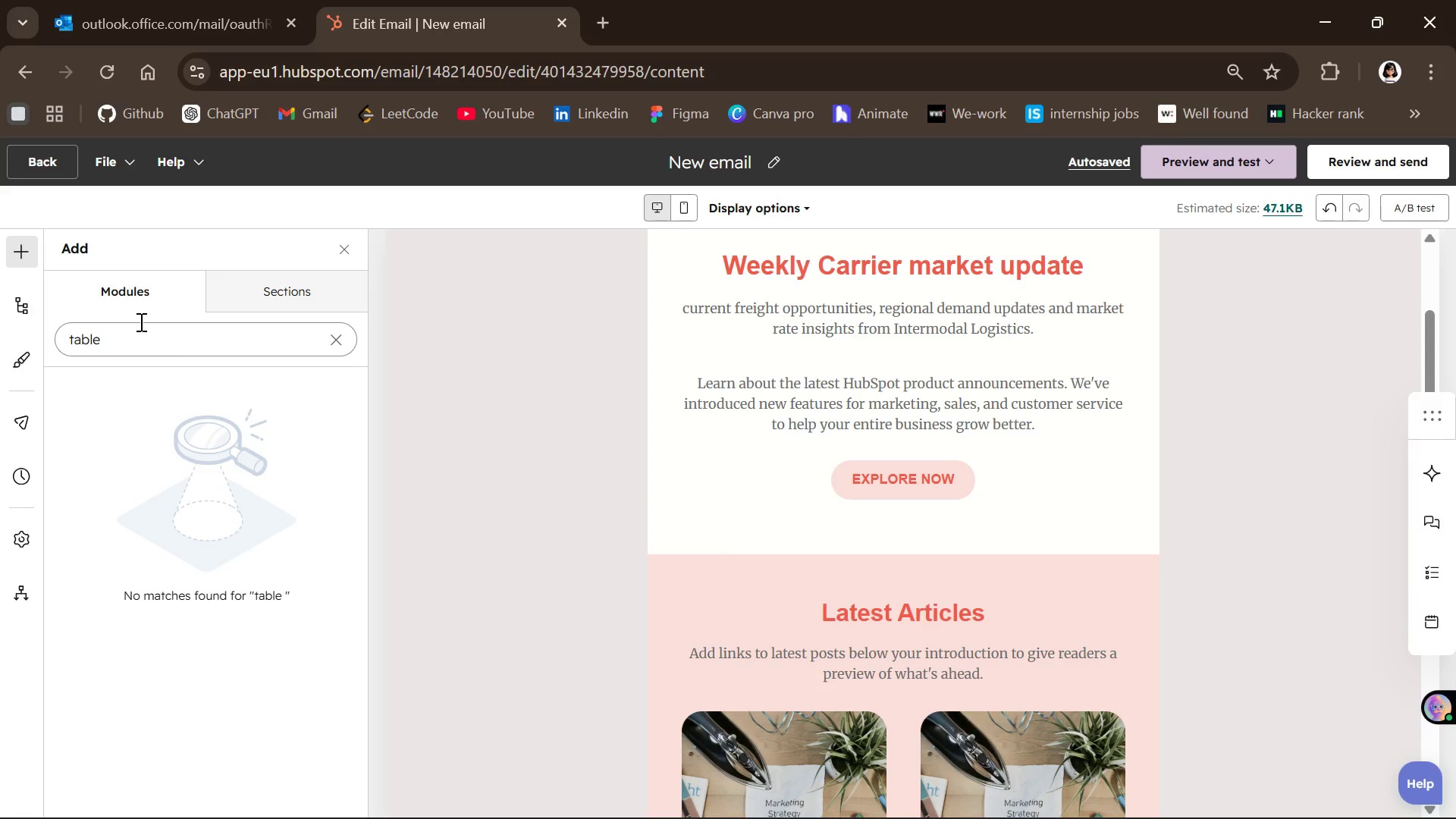 
left_click([137, 322])
 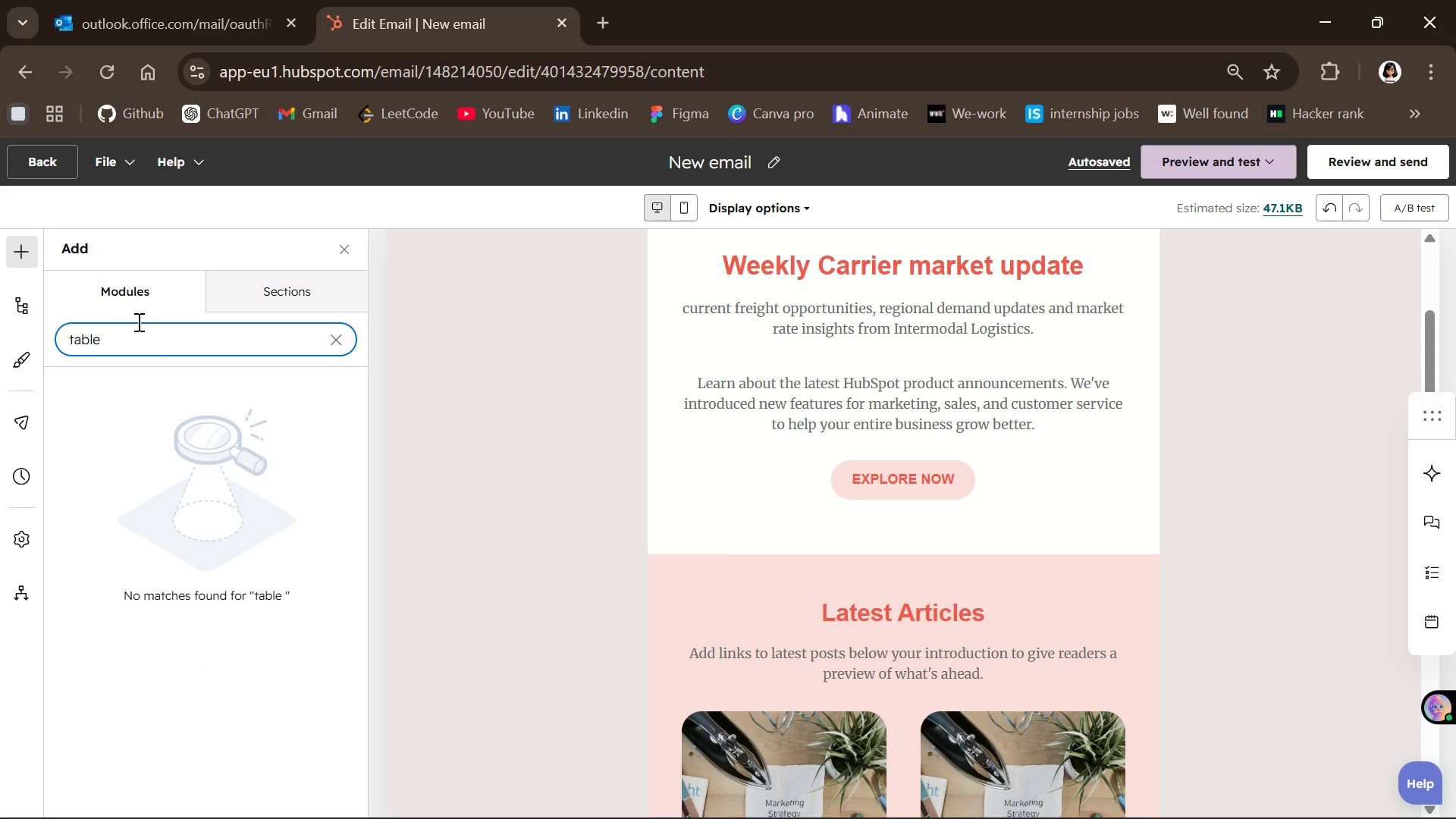 
key(Backspace)
 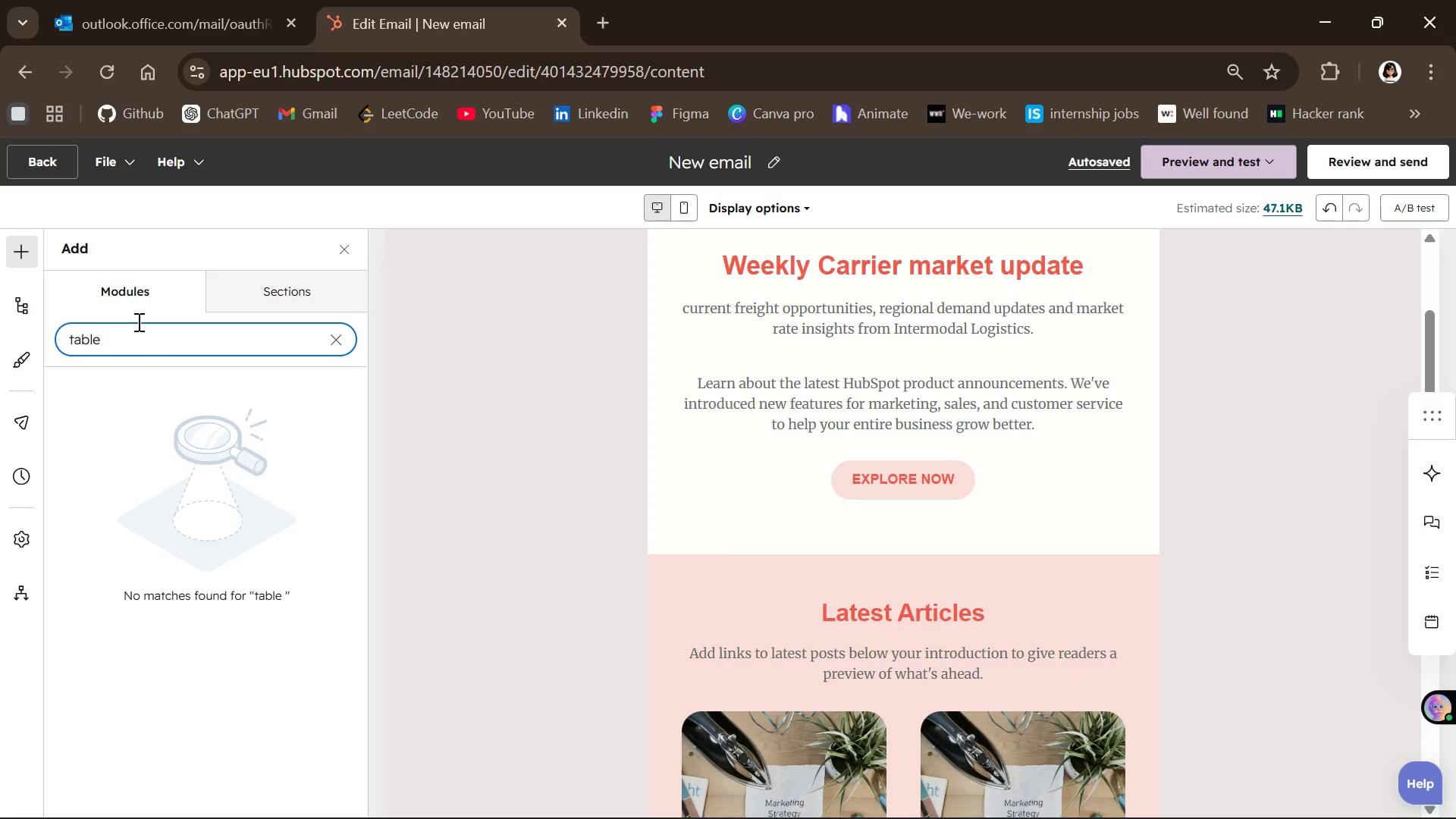 
key(Backspace)
 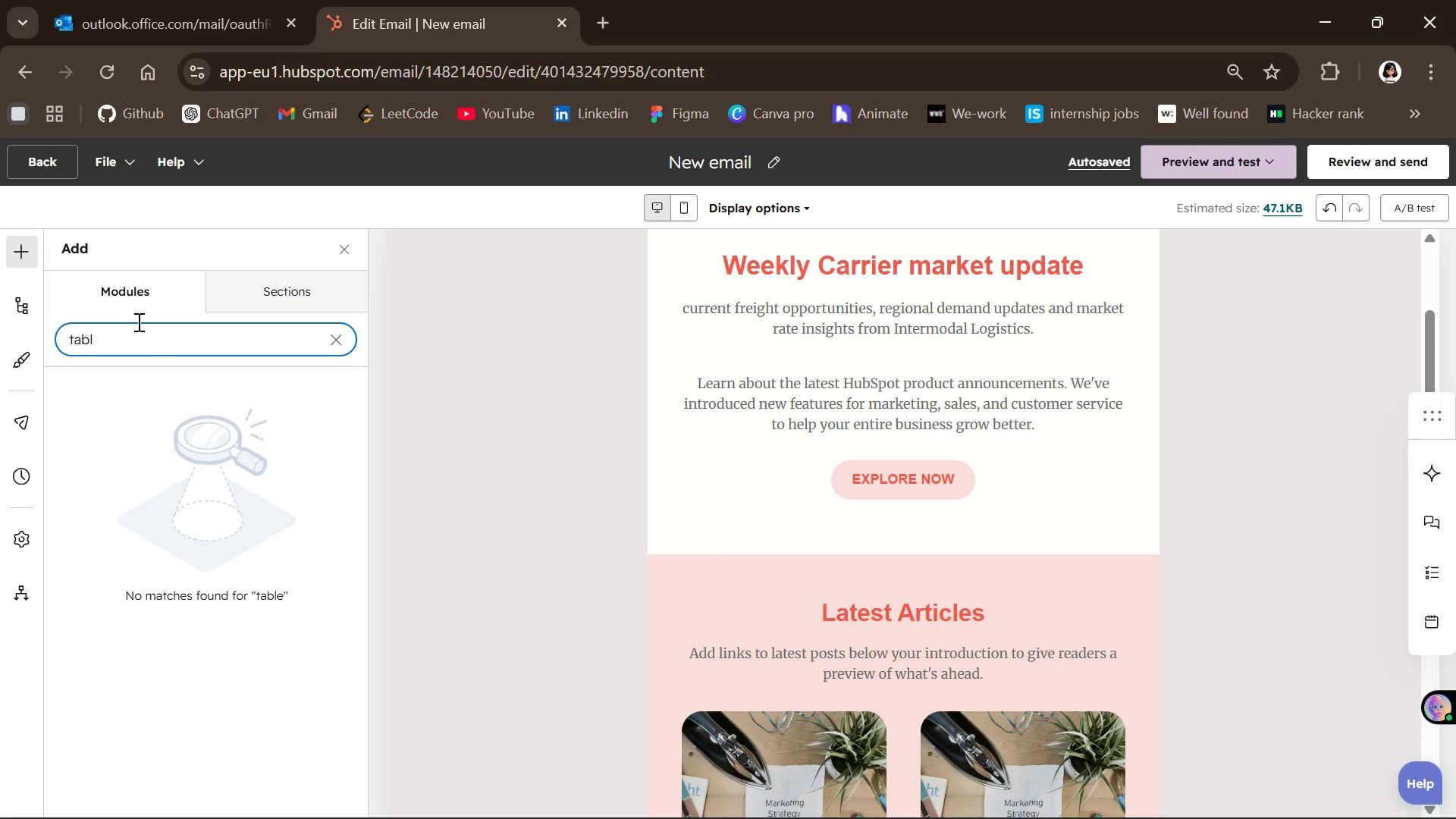 
key(Backspace)
 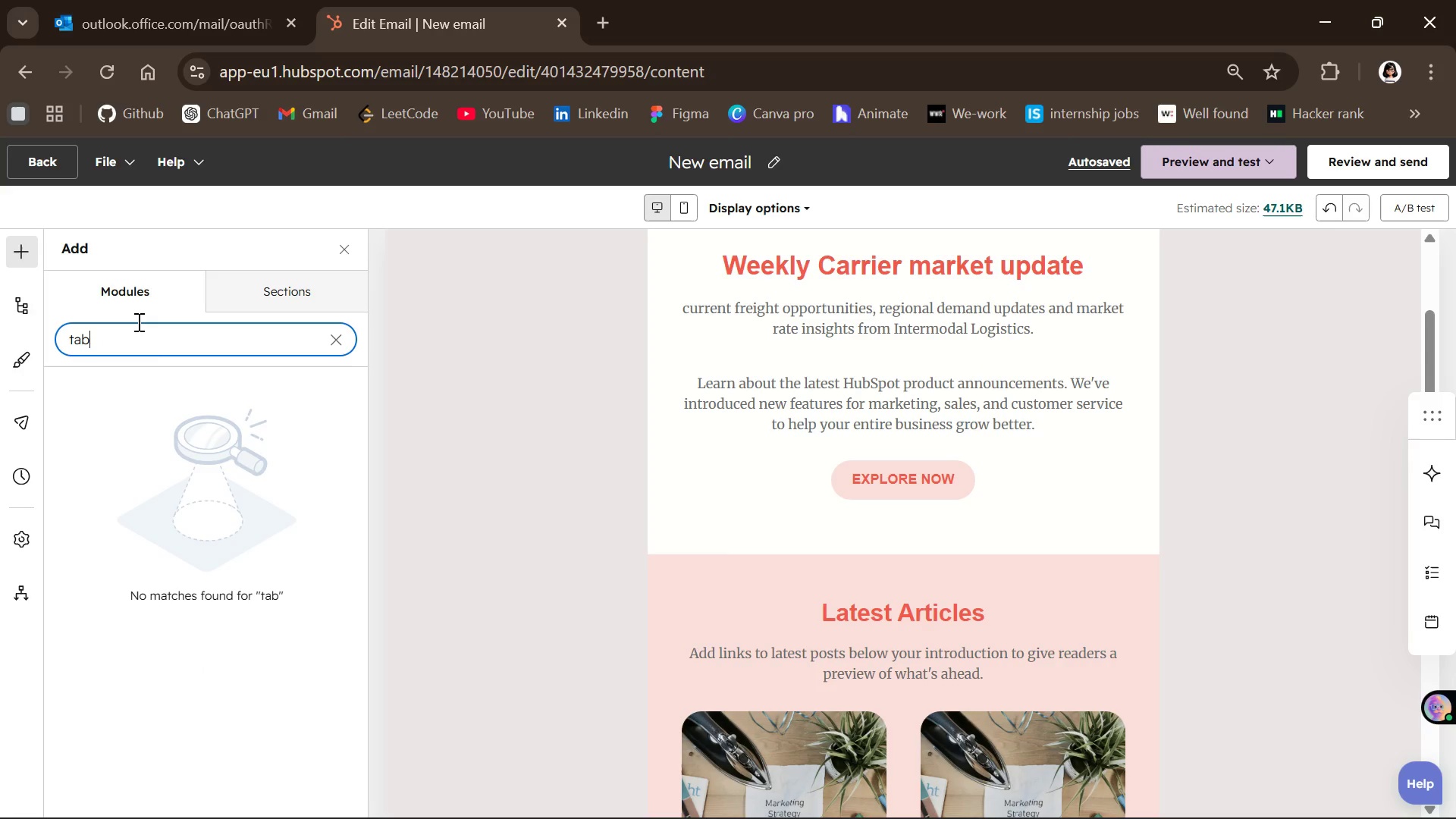 
key(Backspace)
 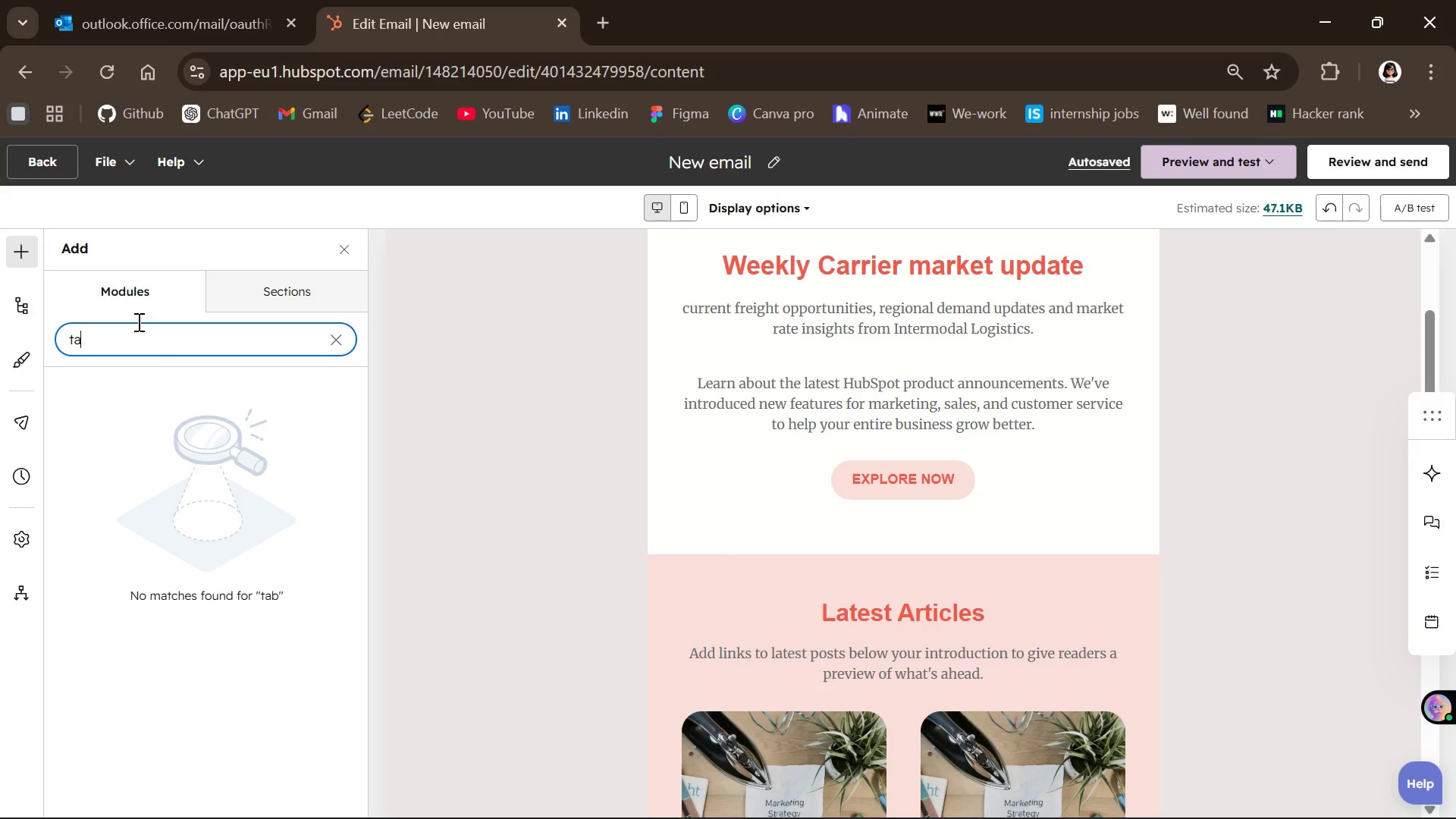 
key(Backspace)
 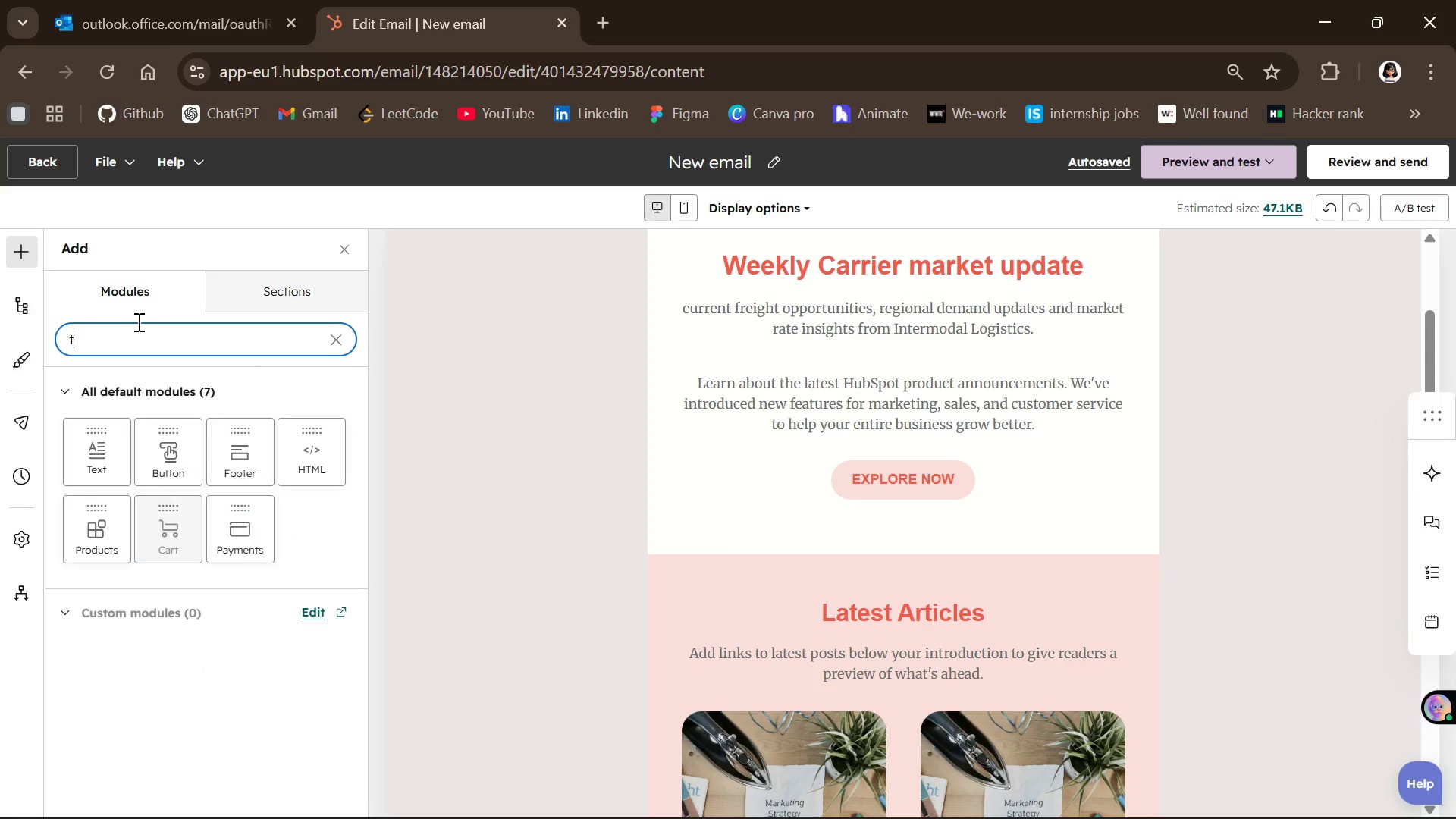 
key(Backspace)
 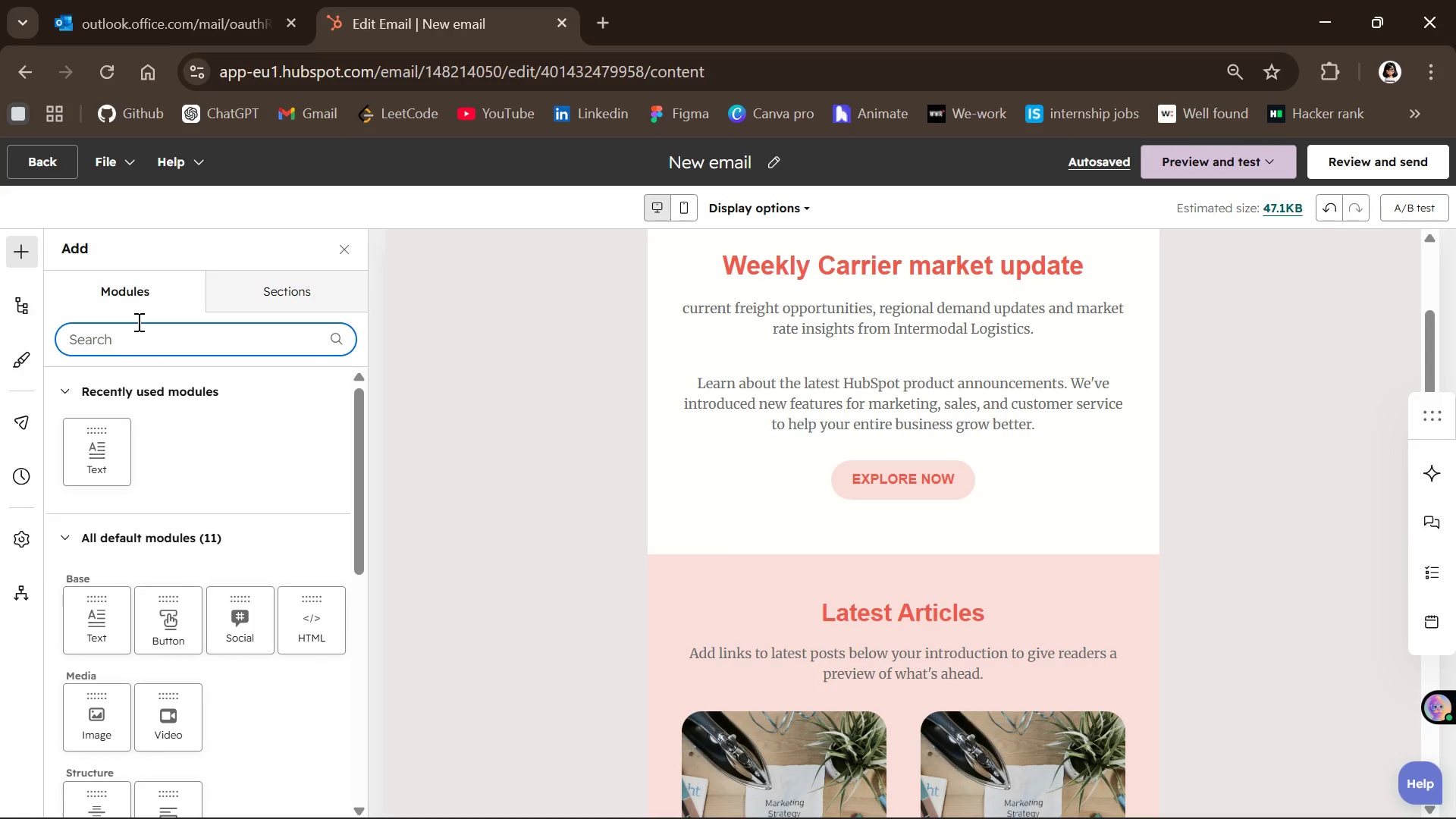 
type(rich)
key(Backspace)
key(Backspace)
key(Backspace)
key(Backspace)
 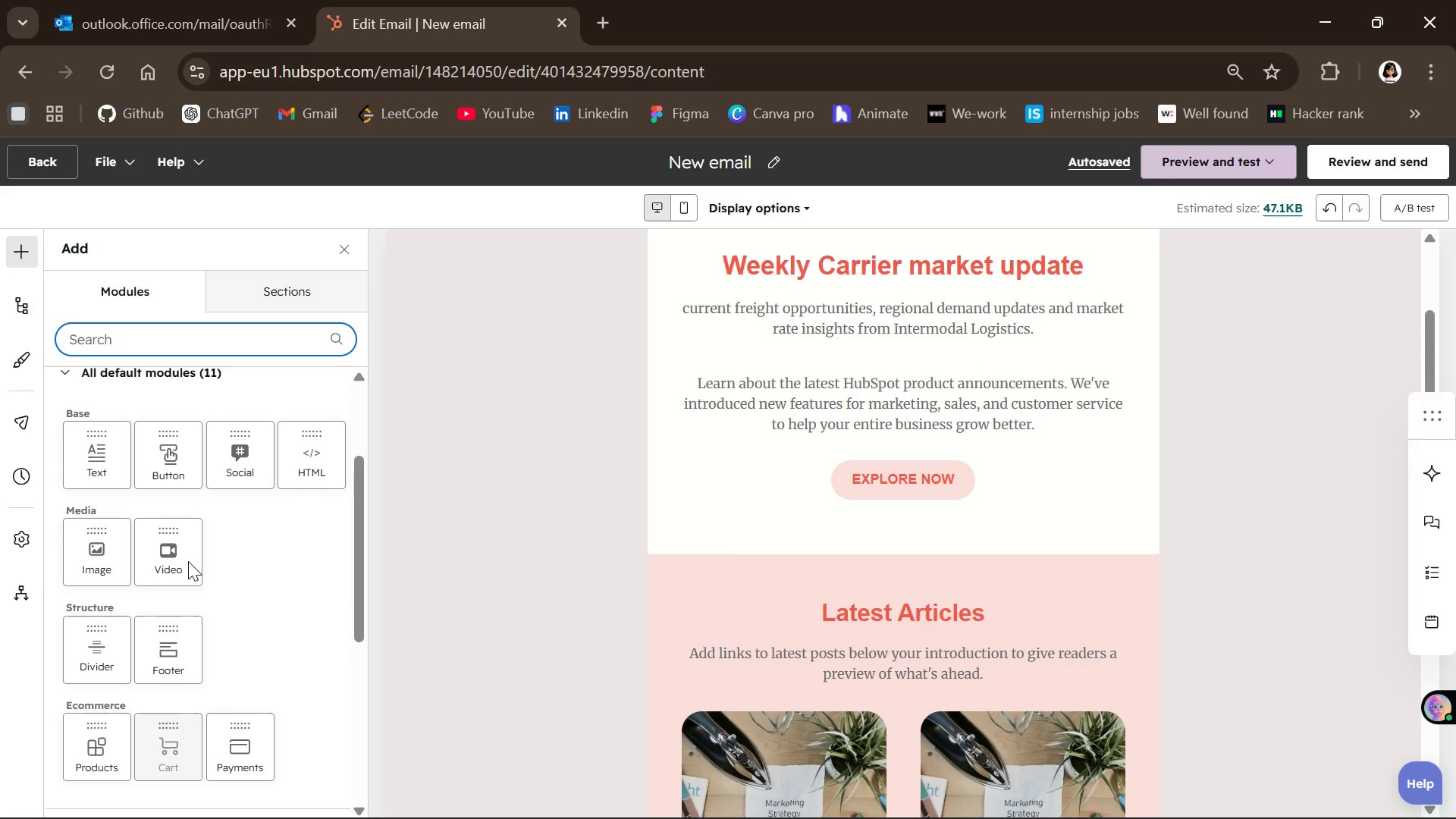 
wait(11.78)
 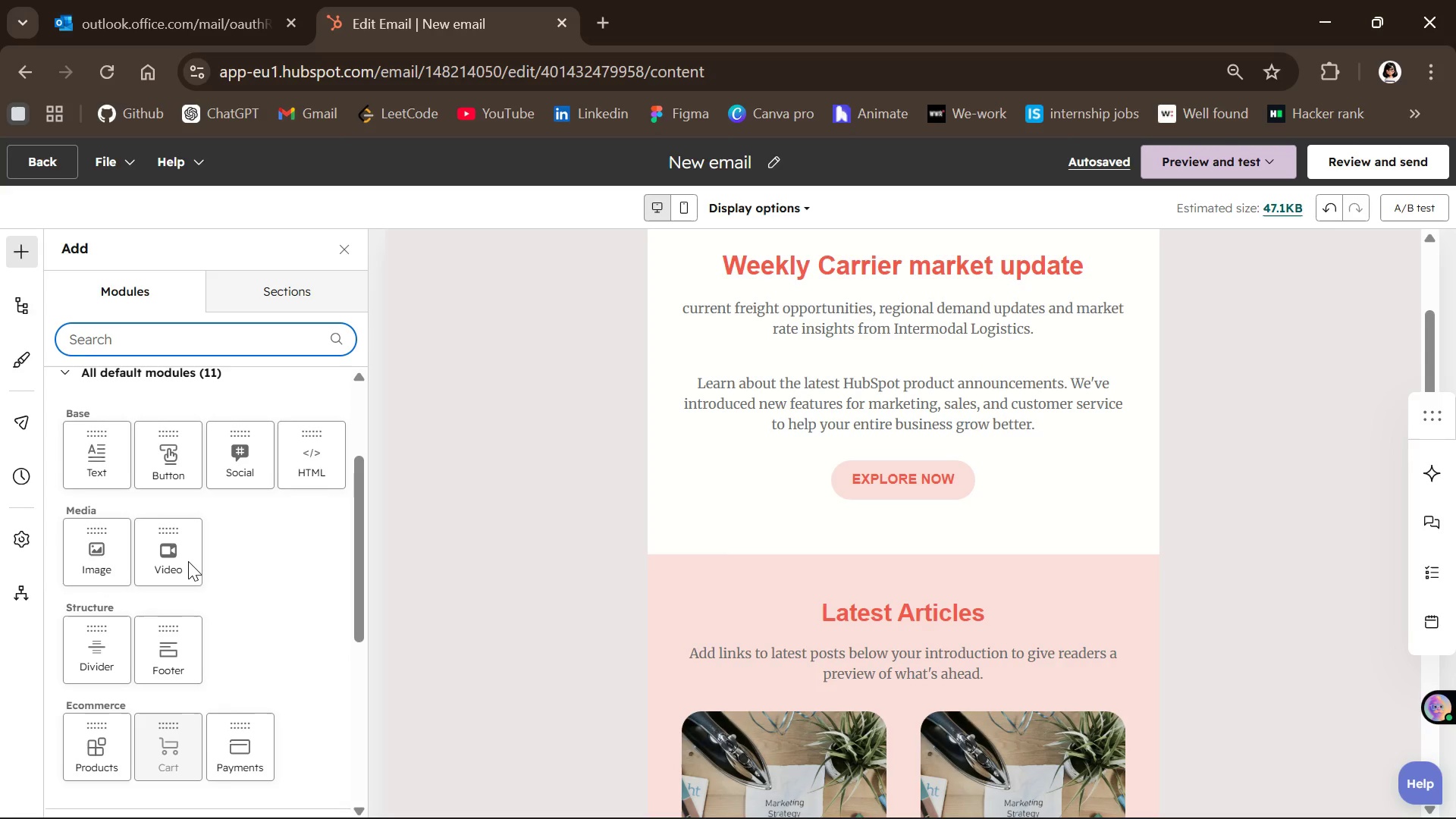 
left_click([162, 532])
 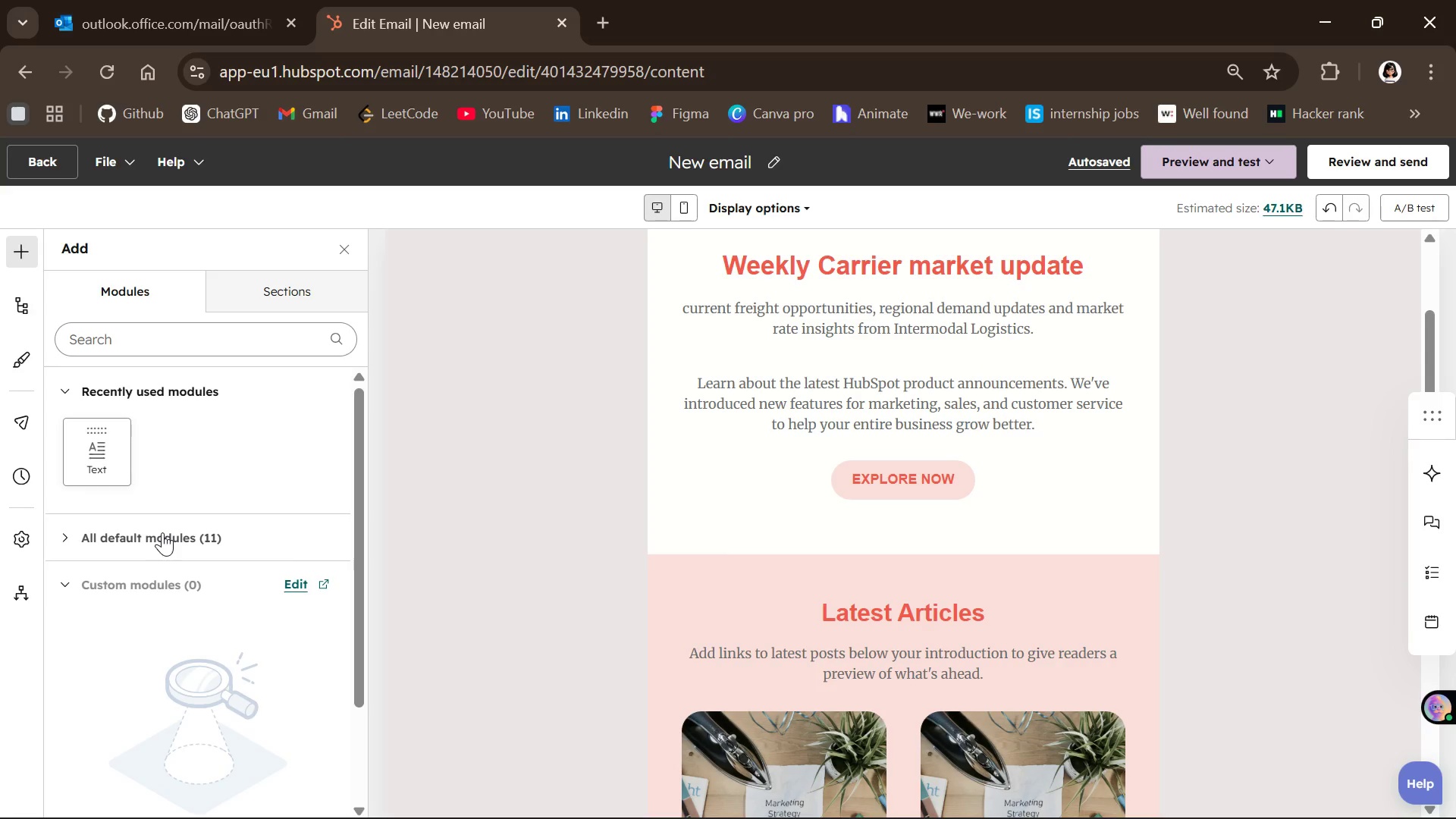 
left_click([162, 532])
 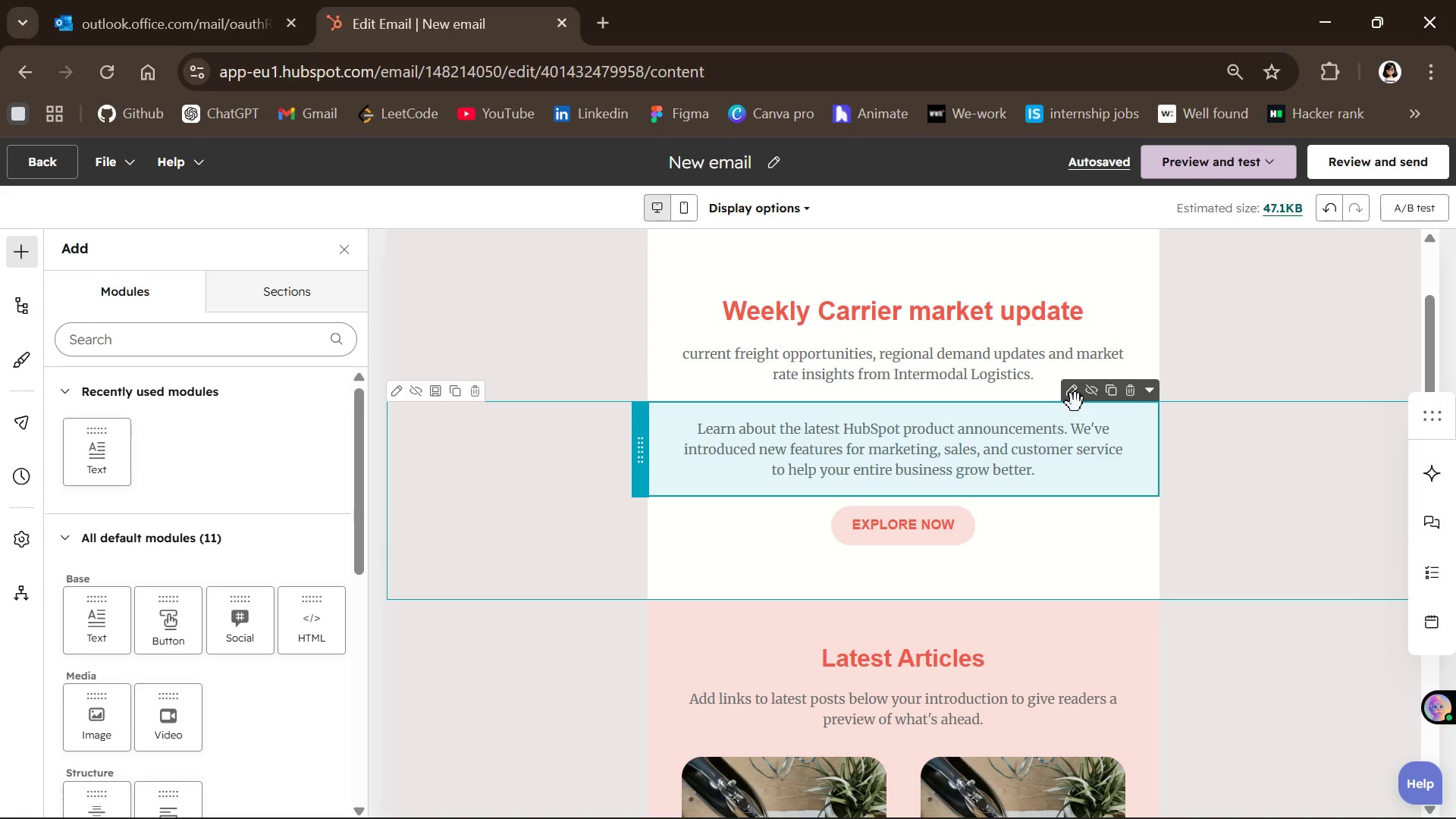 
wait(32.72)
 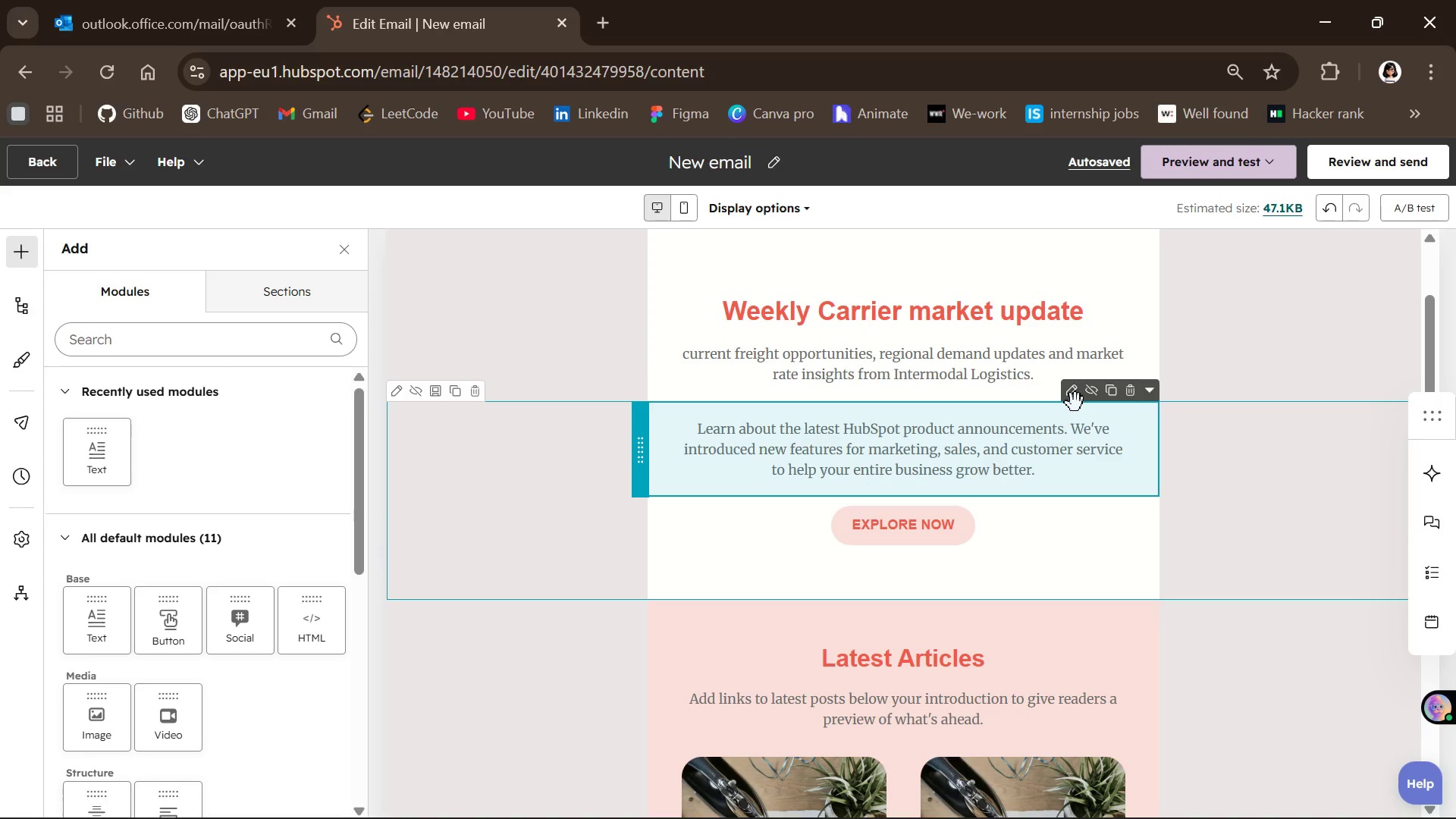 
mouse_move([199, 527])
 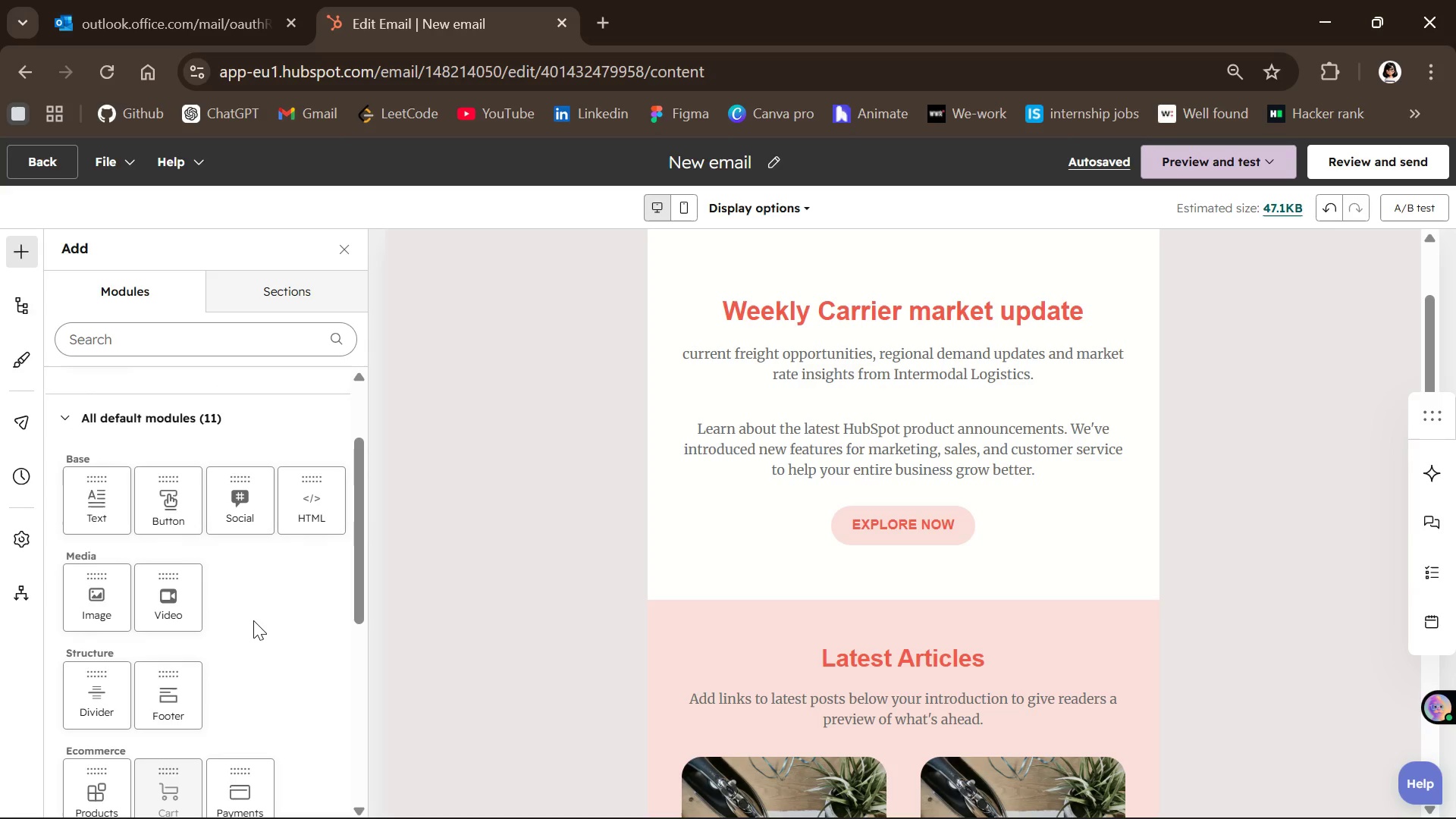 
wait(28.94)
 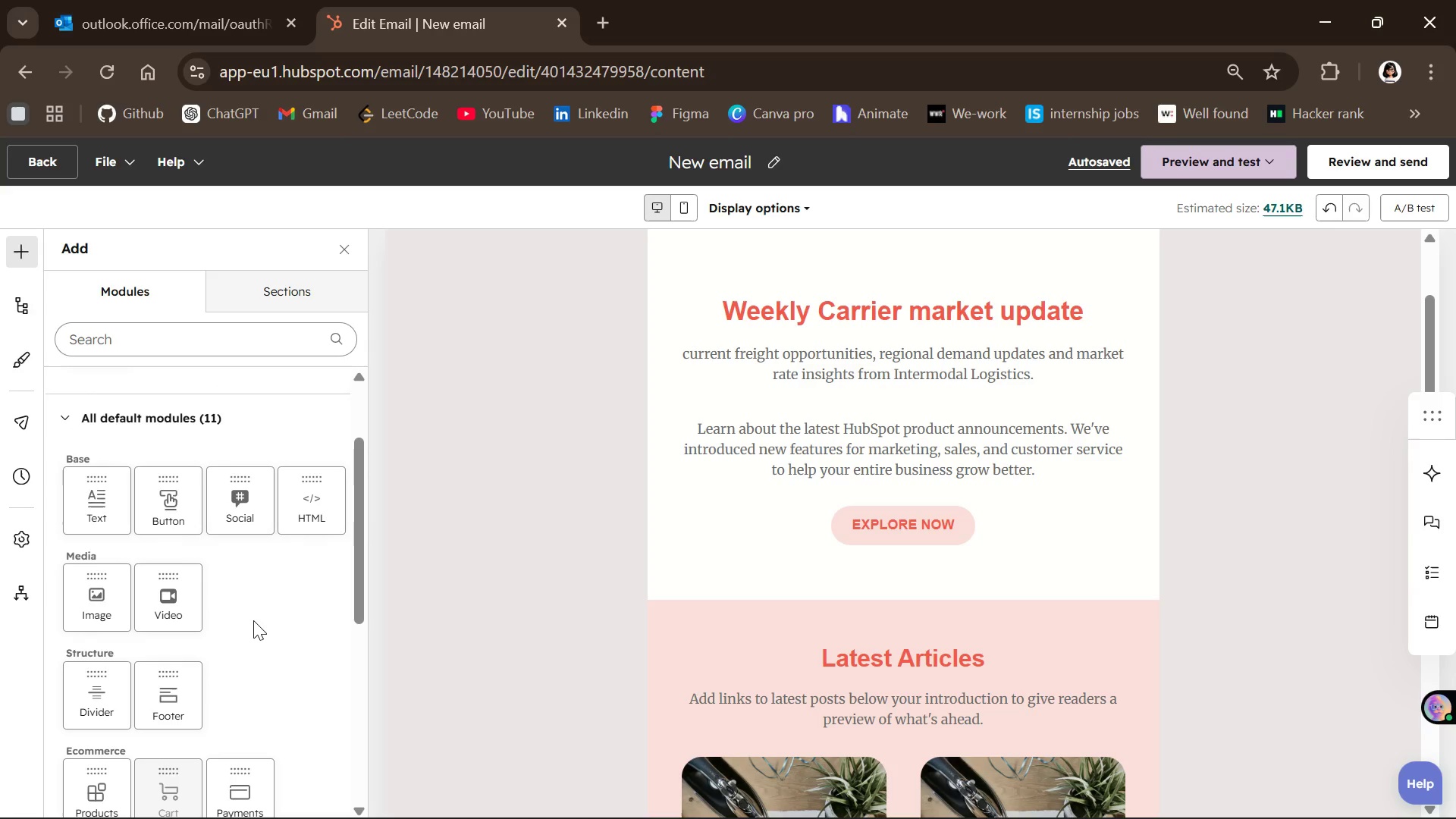 
left_click_drag(start_coordinate=[298, 505], to_coordinate=[757, 400])
 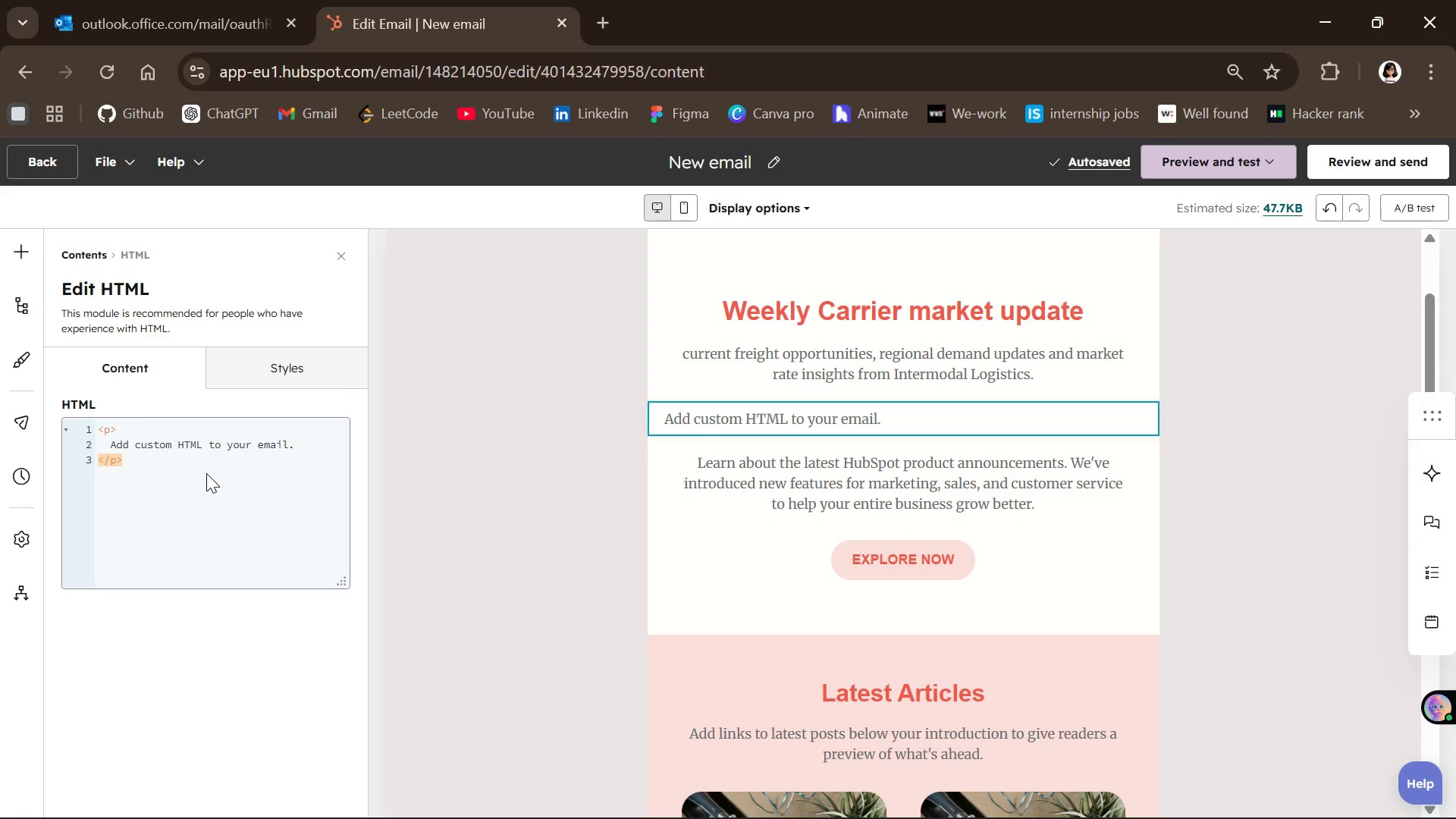 
wait(13.78)
 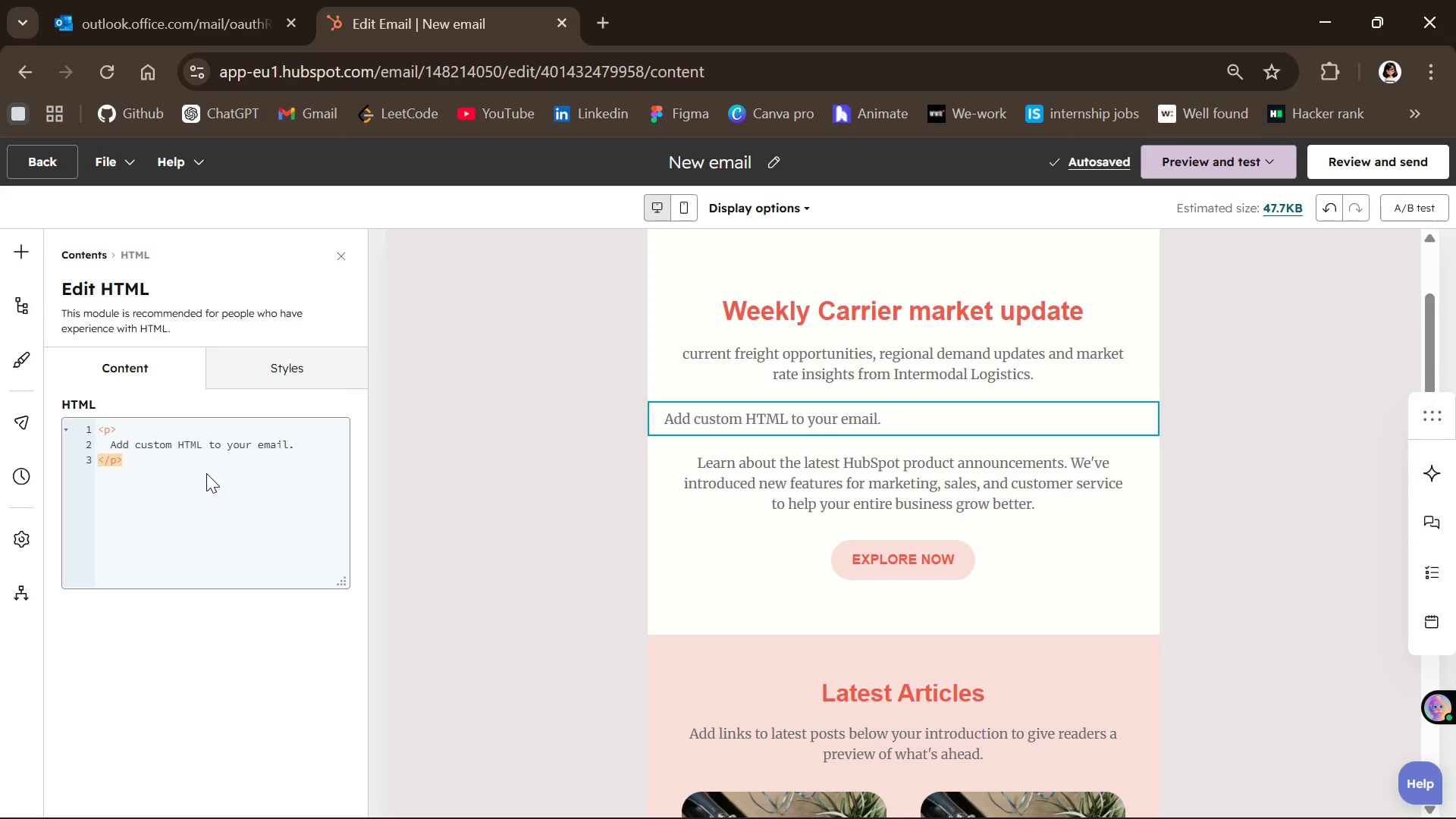 
left_click_drag(start_coordinate=[150, 454], to_coordinate=[73, 418])
 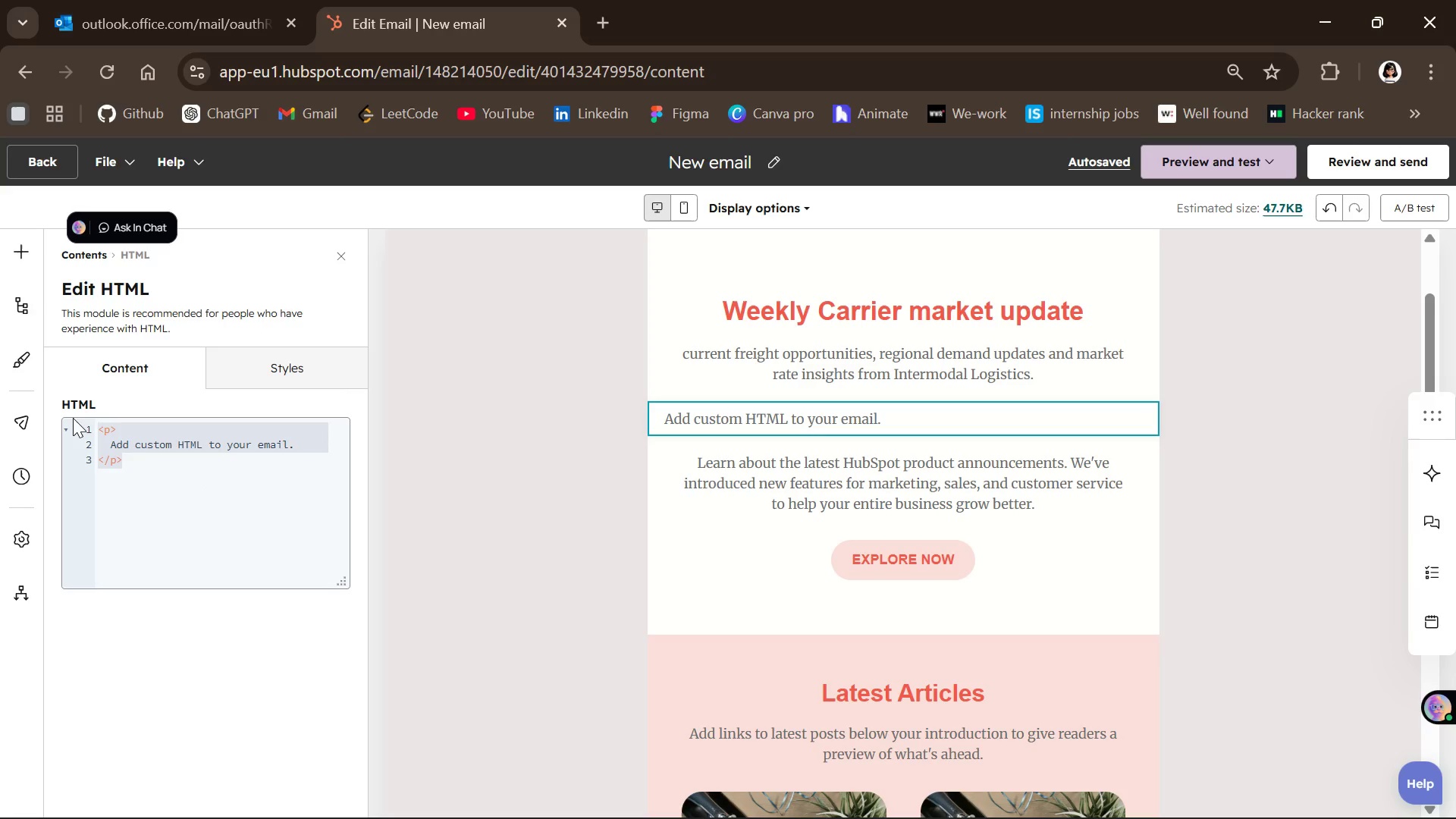 
key(Backspace)
 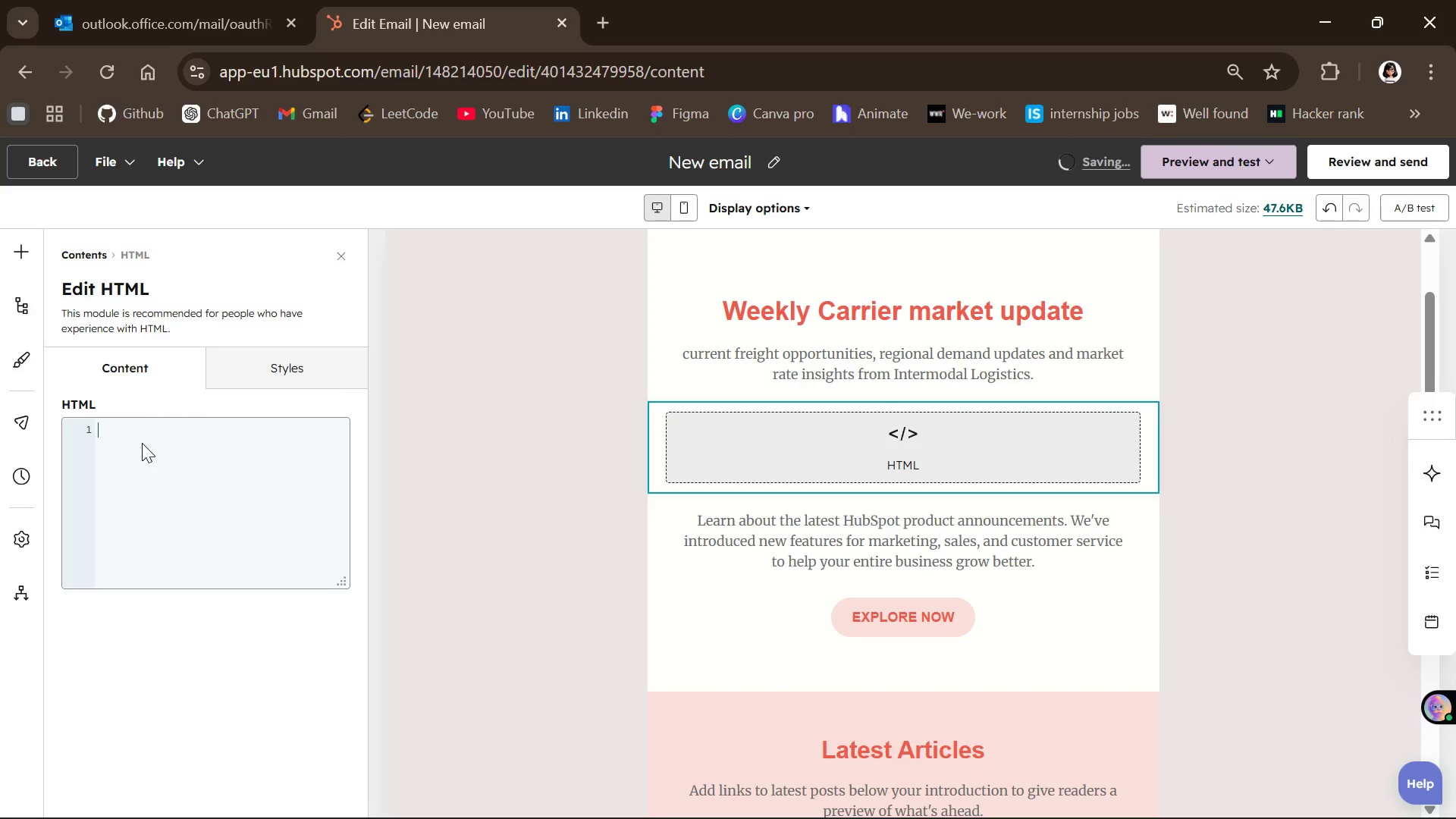 
hold_key(key=ShiftLeft, duration=0.7)
 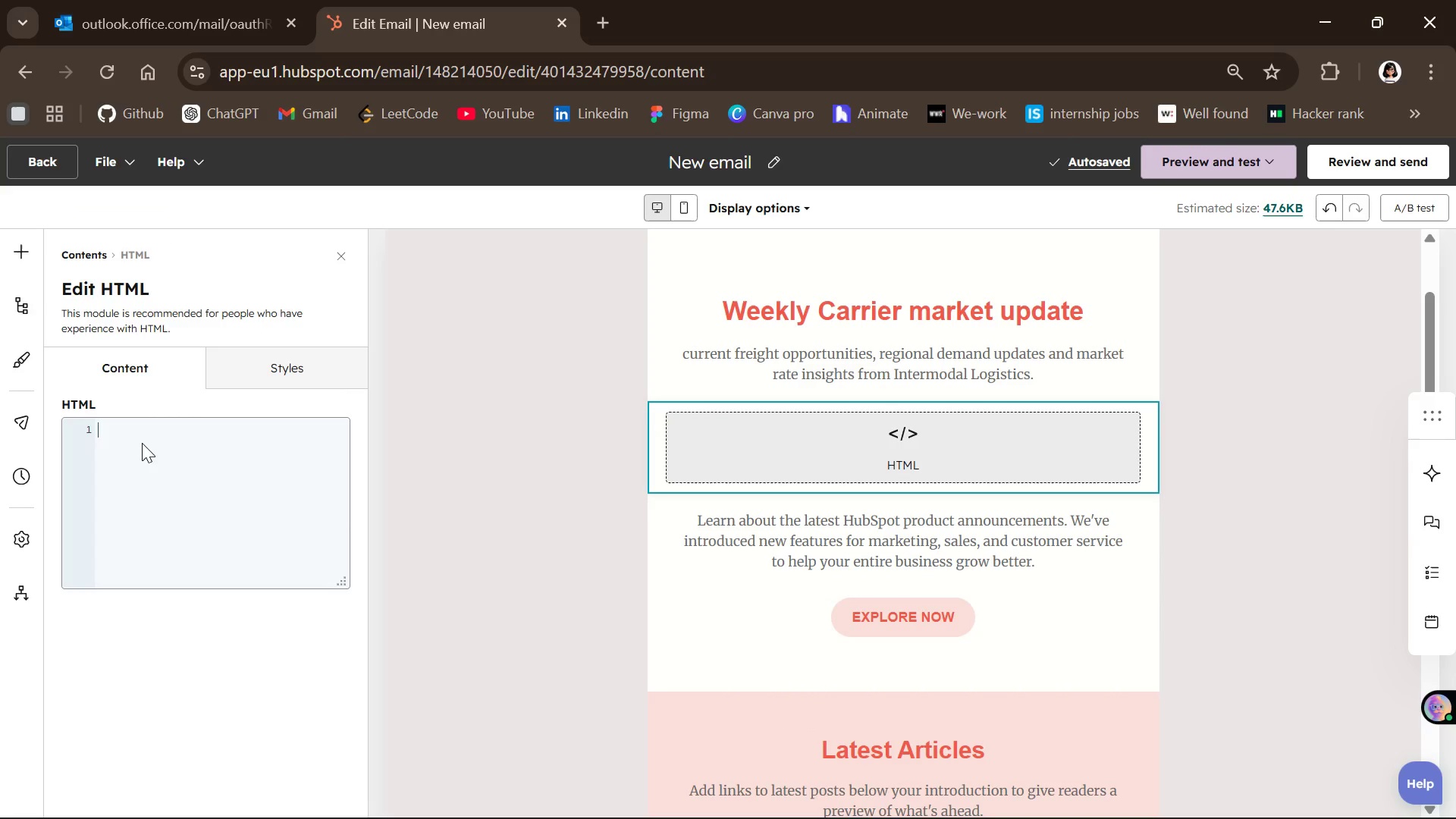 
type(table)
 